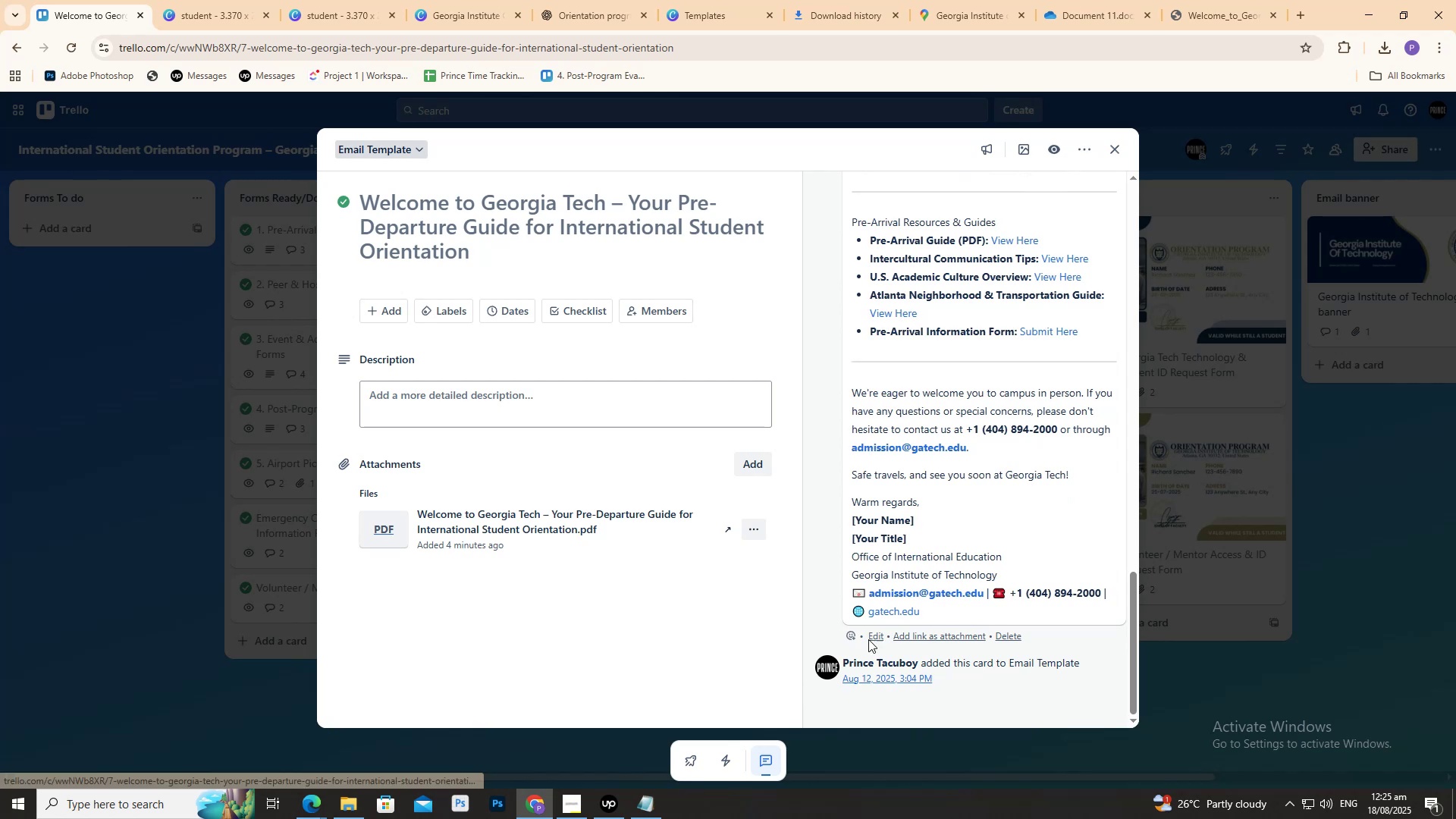 
left_click([874, 637])
 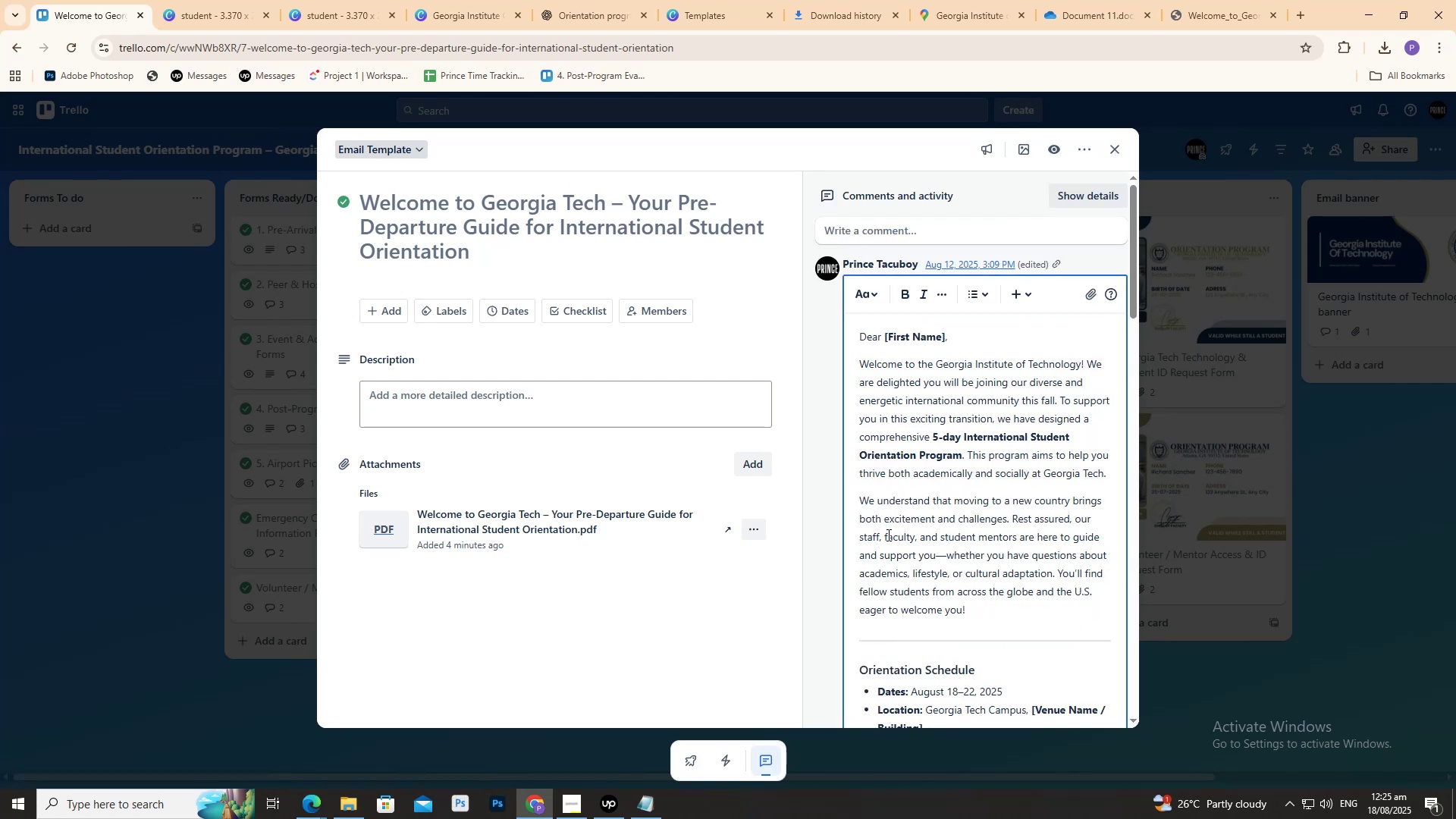 
left_click([887, 534])
 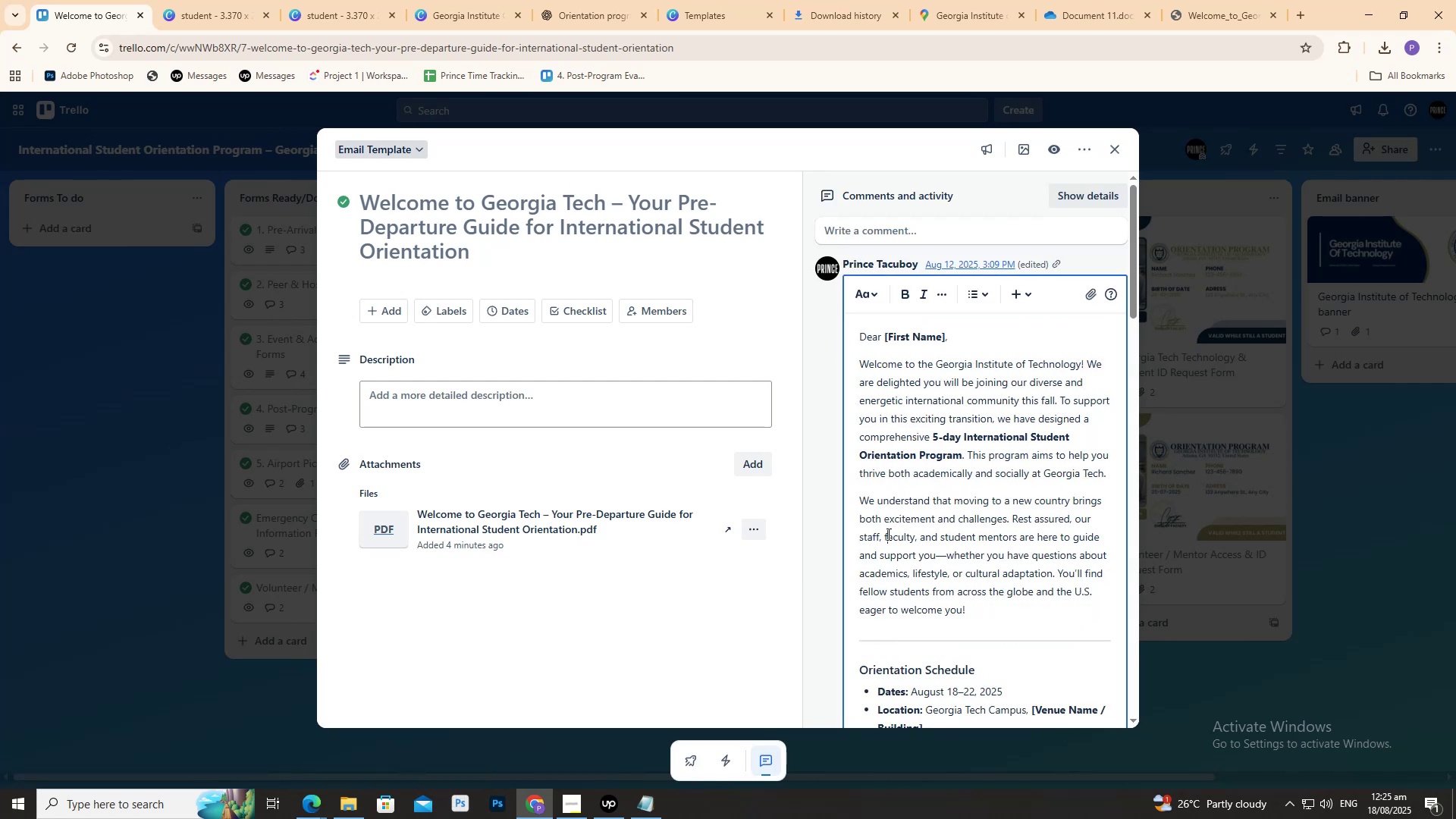 
key(Control+A)
 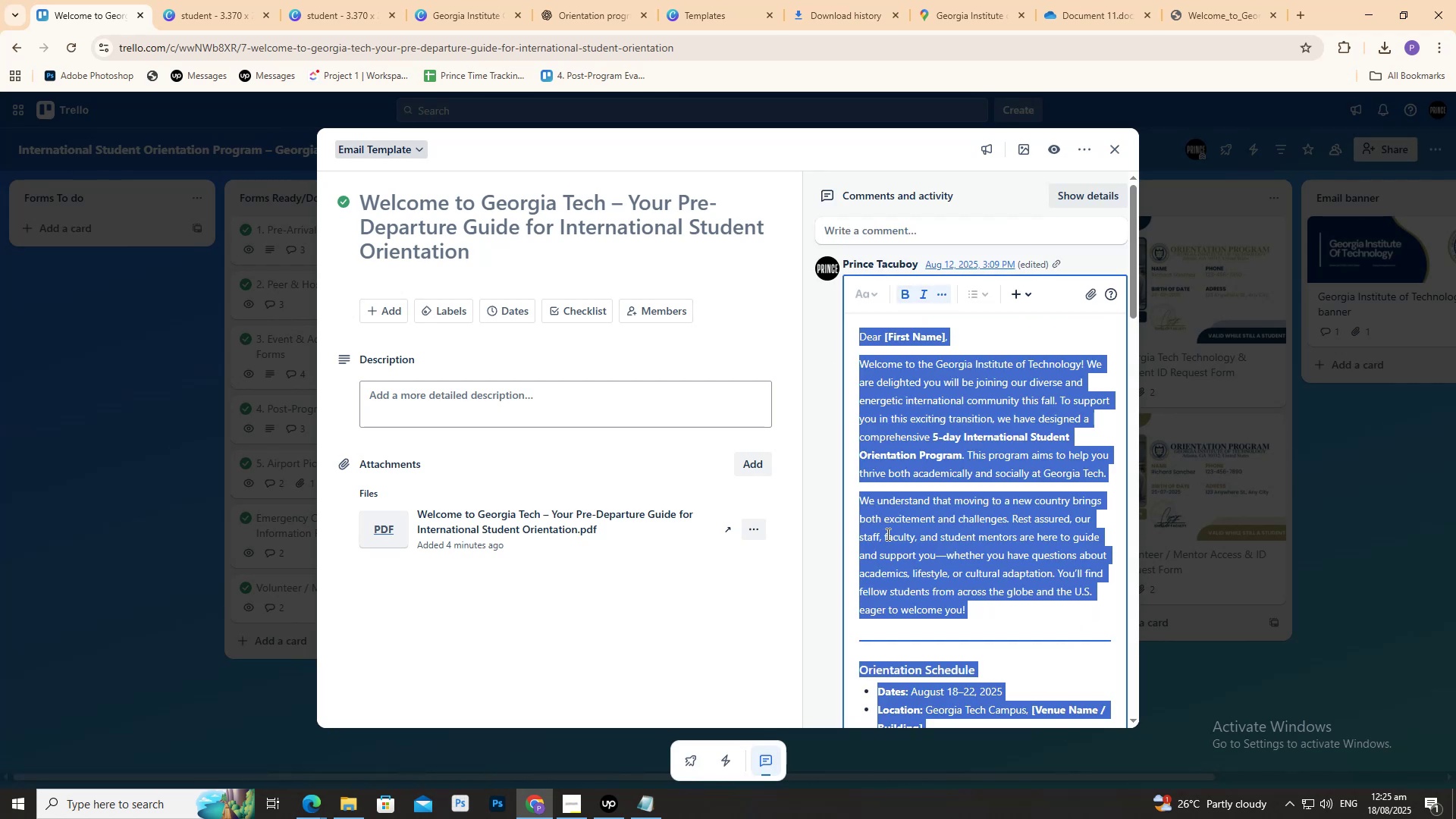 
key(Control+V)
 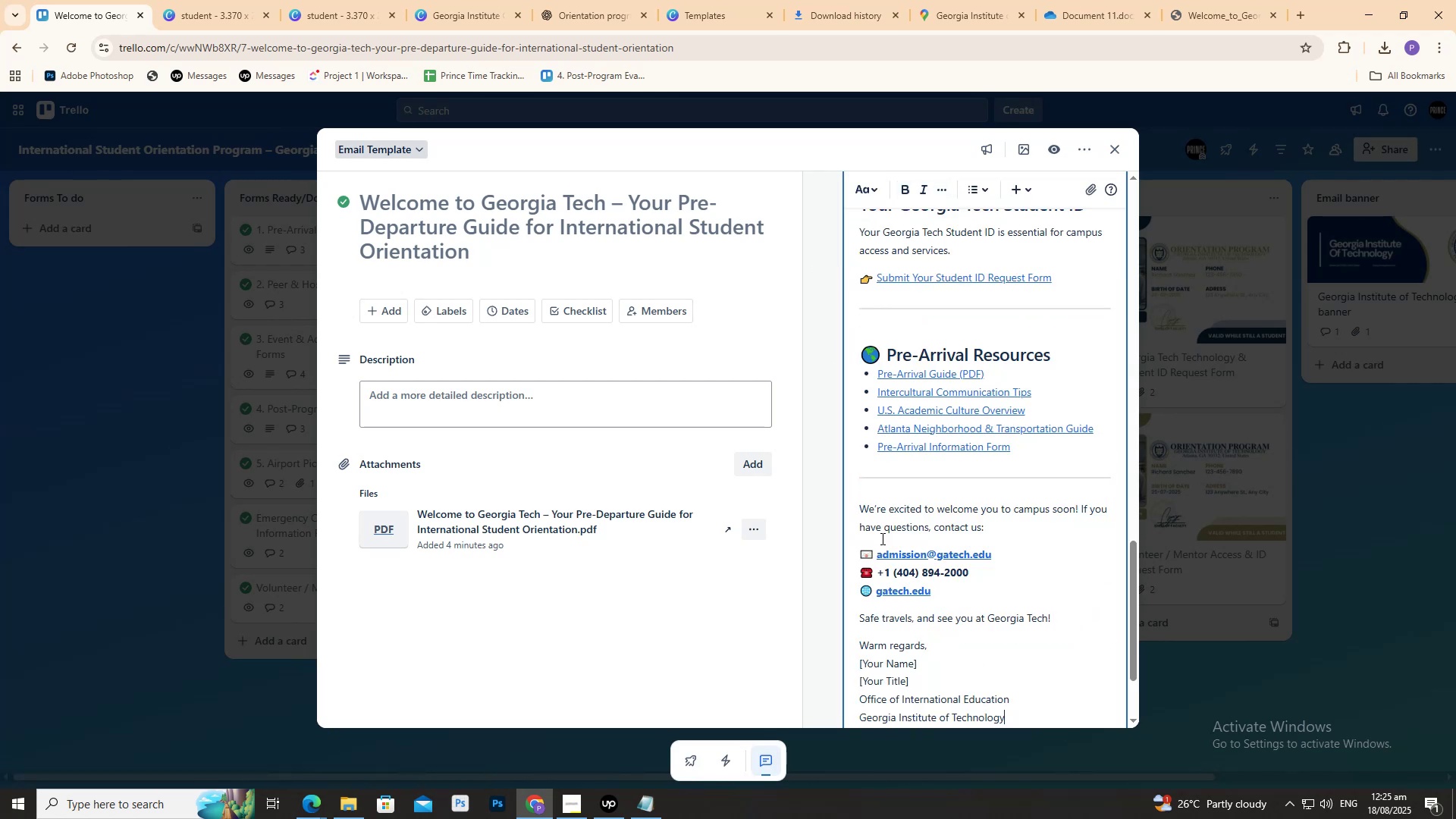 
scroll: coordinate [912, 637], scroll_direction: up, amount: 21.0
 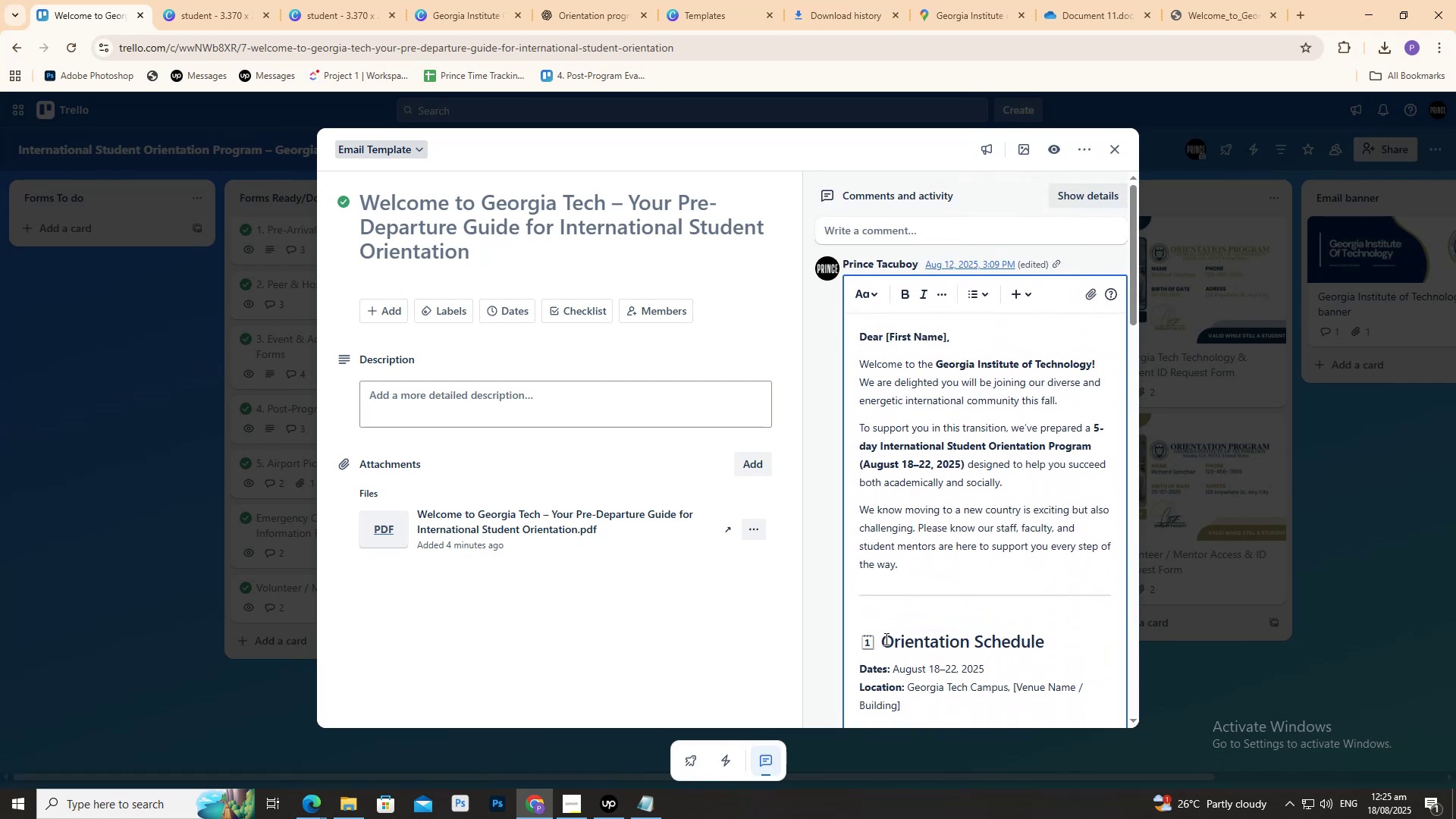 
scroll: coordinate [857, 632], scroll_direction: down, amount: 24.0
 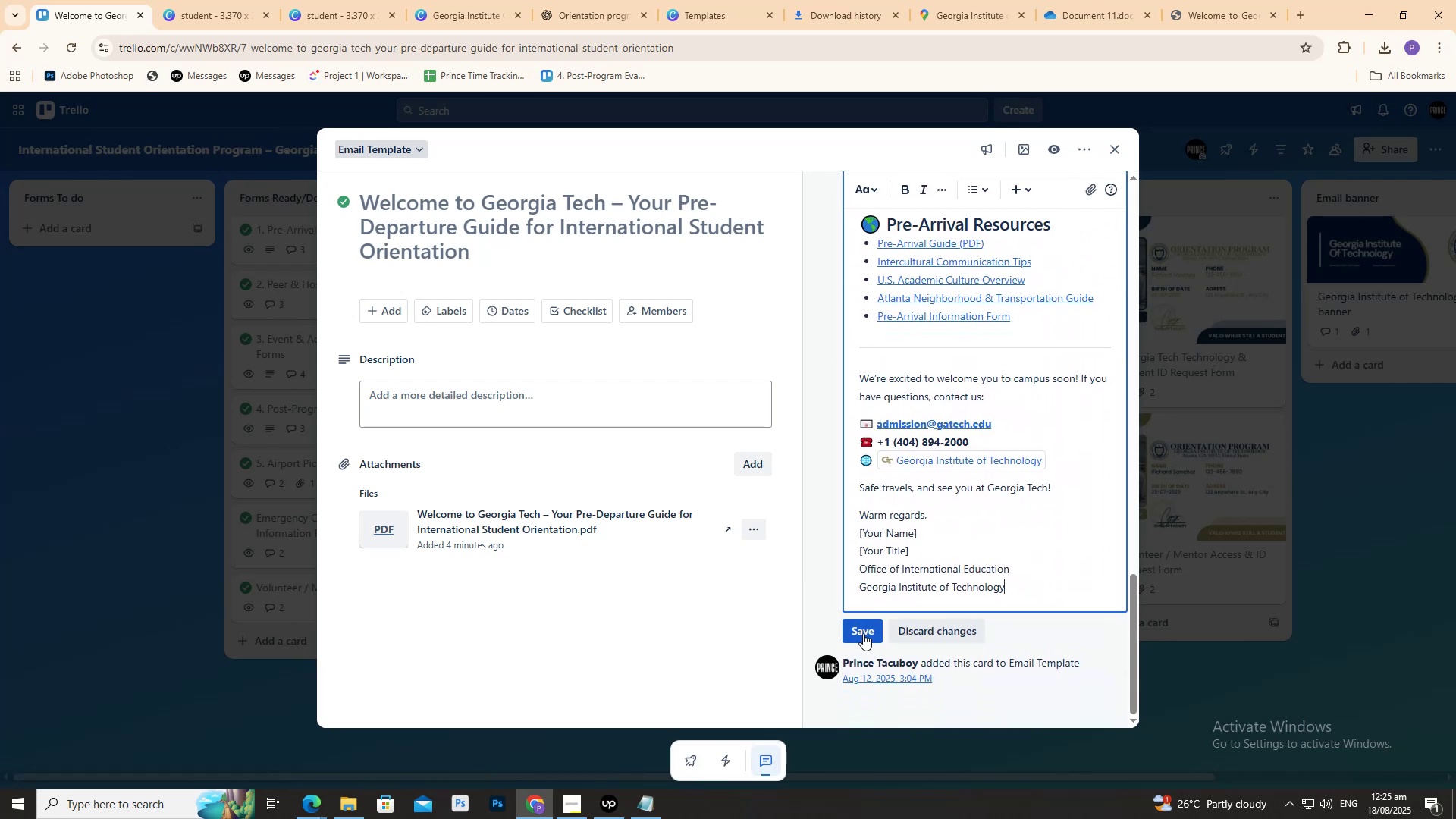 
left_click([863, 633])
 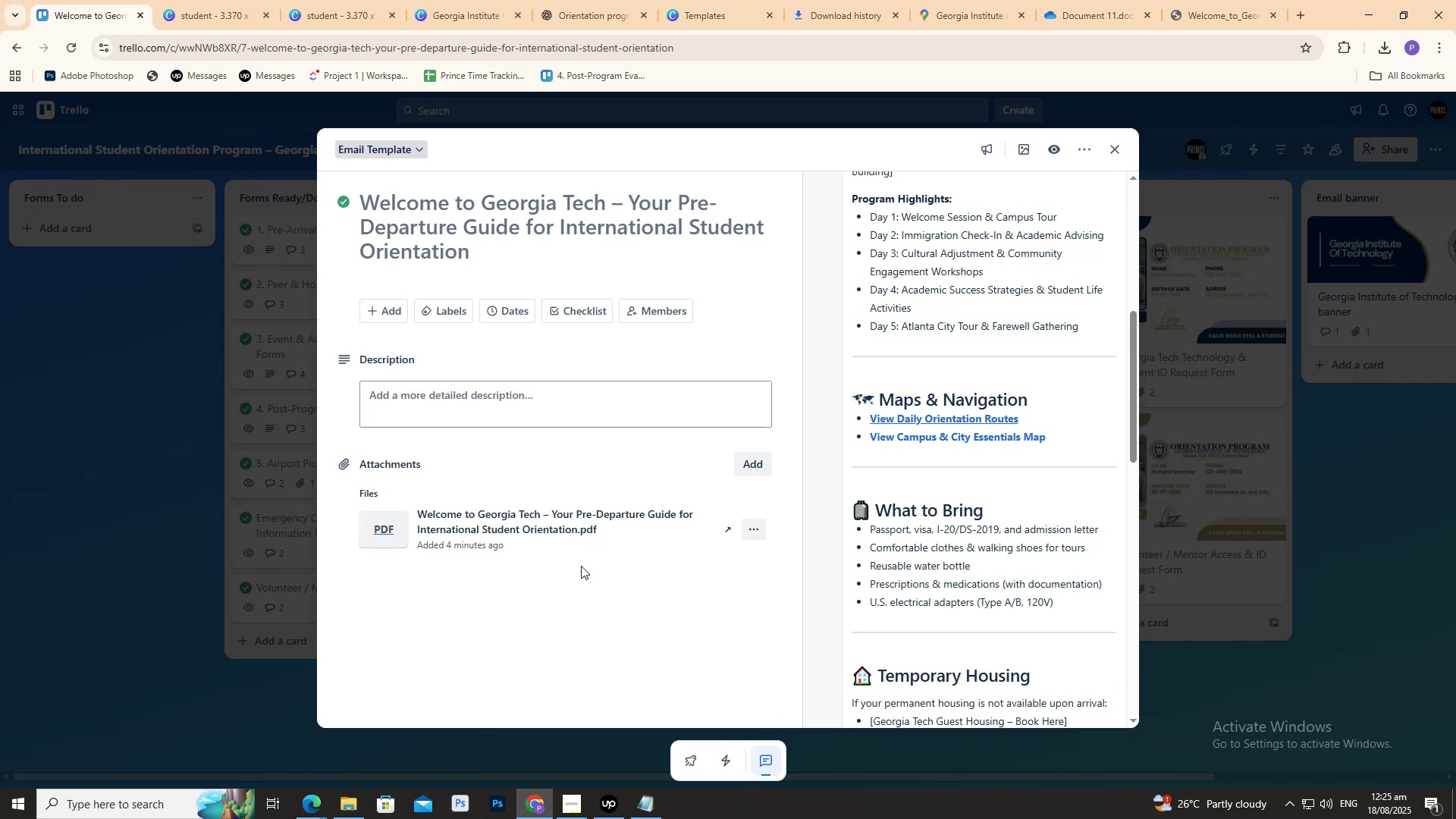 
wait(5.16)
 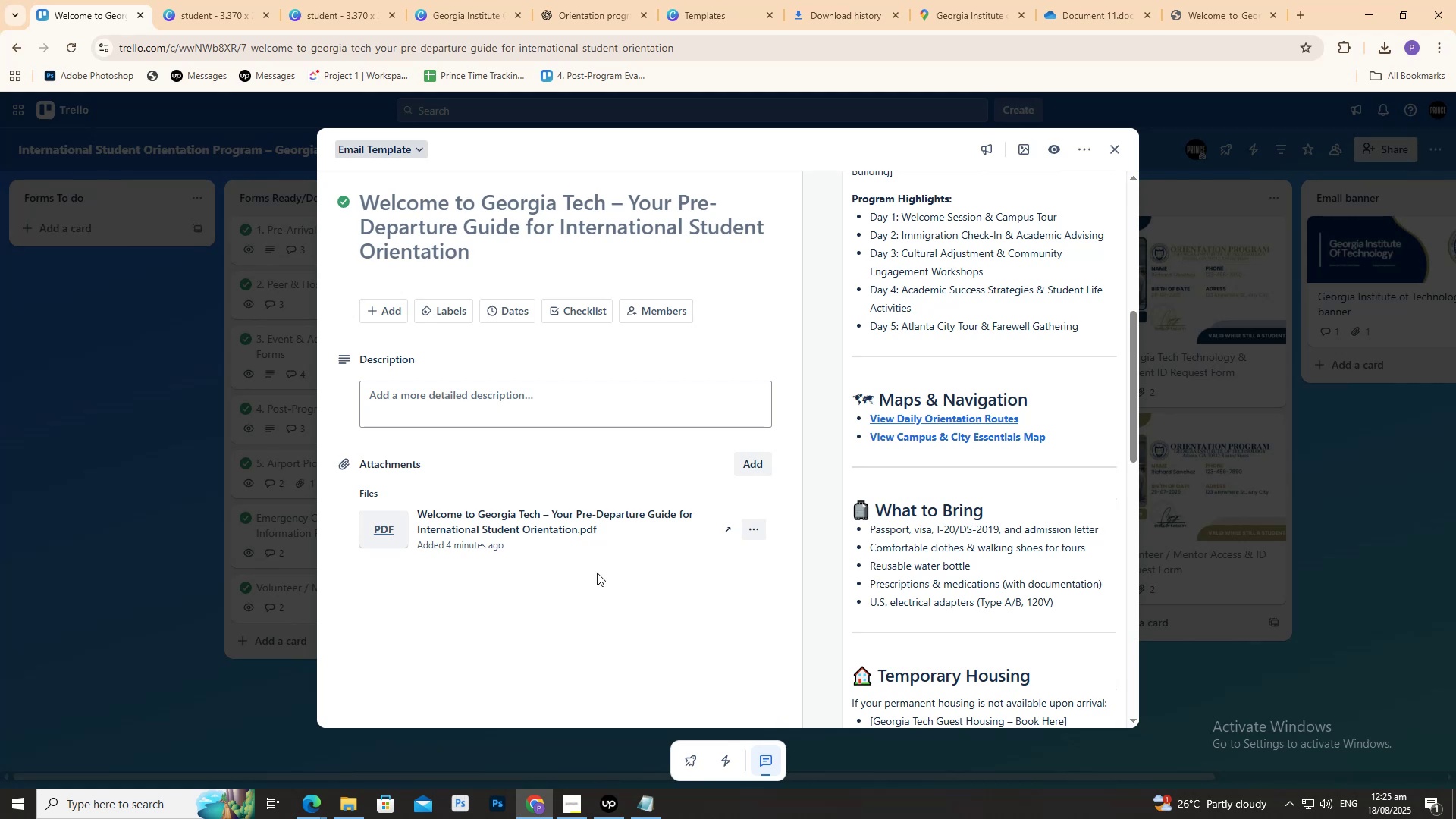 
scroll: coordinate [1070, 635], scroll_direction: down, amount: 16.0
 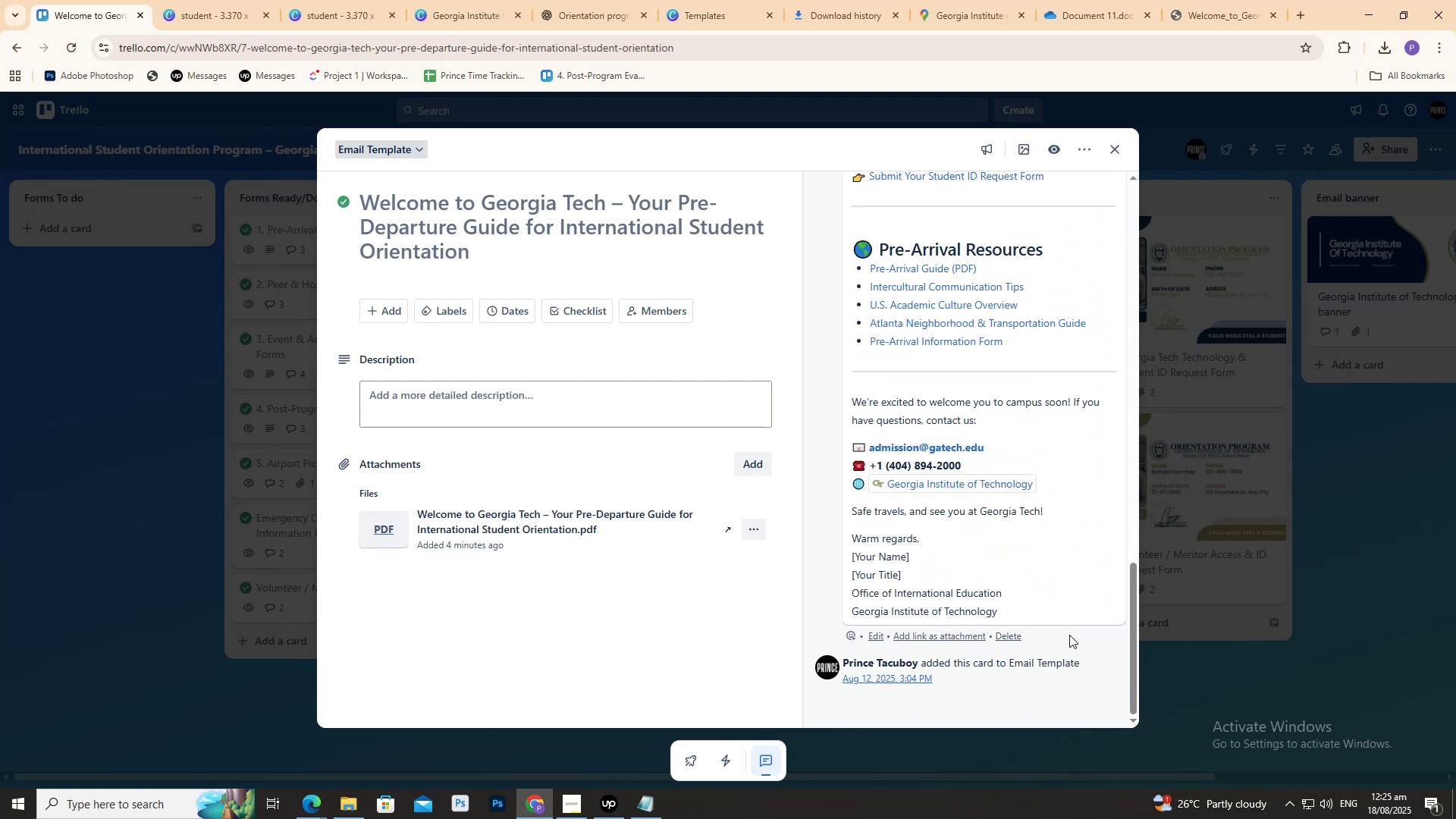 
scroll: coordinate [1042, 532], scroll_direction: up, amount: 20.0
 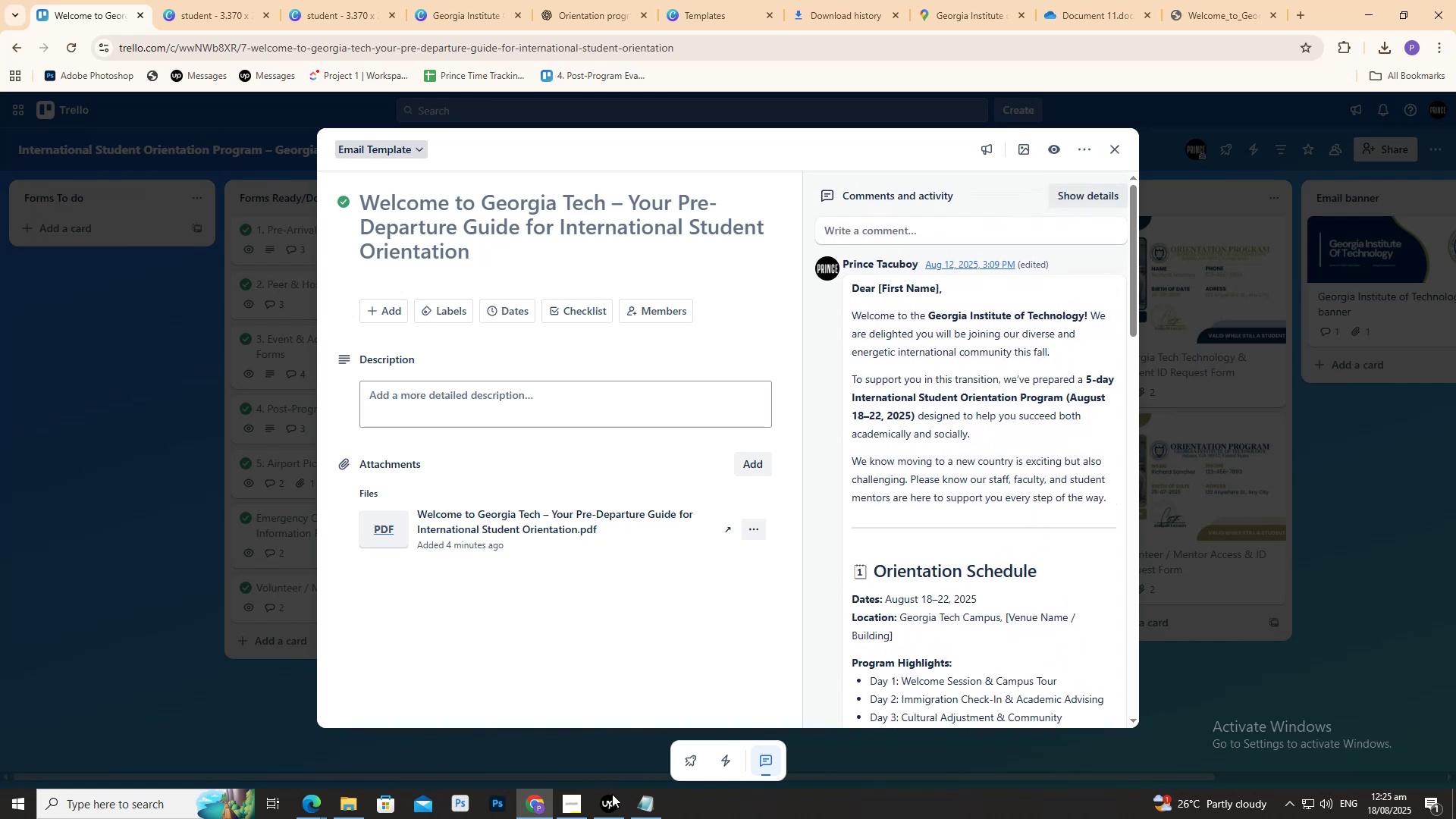 
left_click([646, 803])
 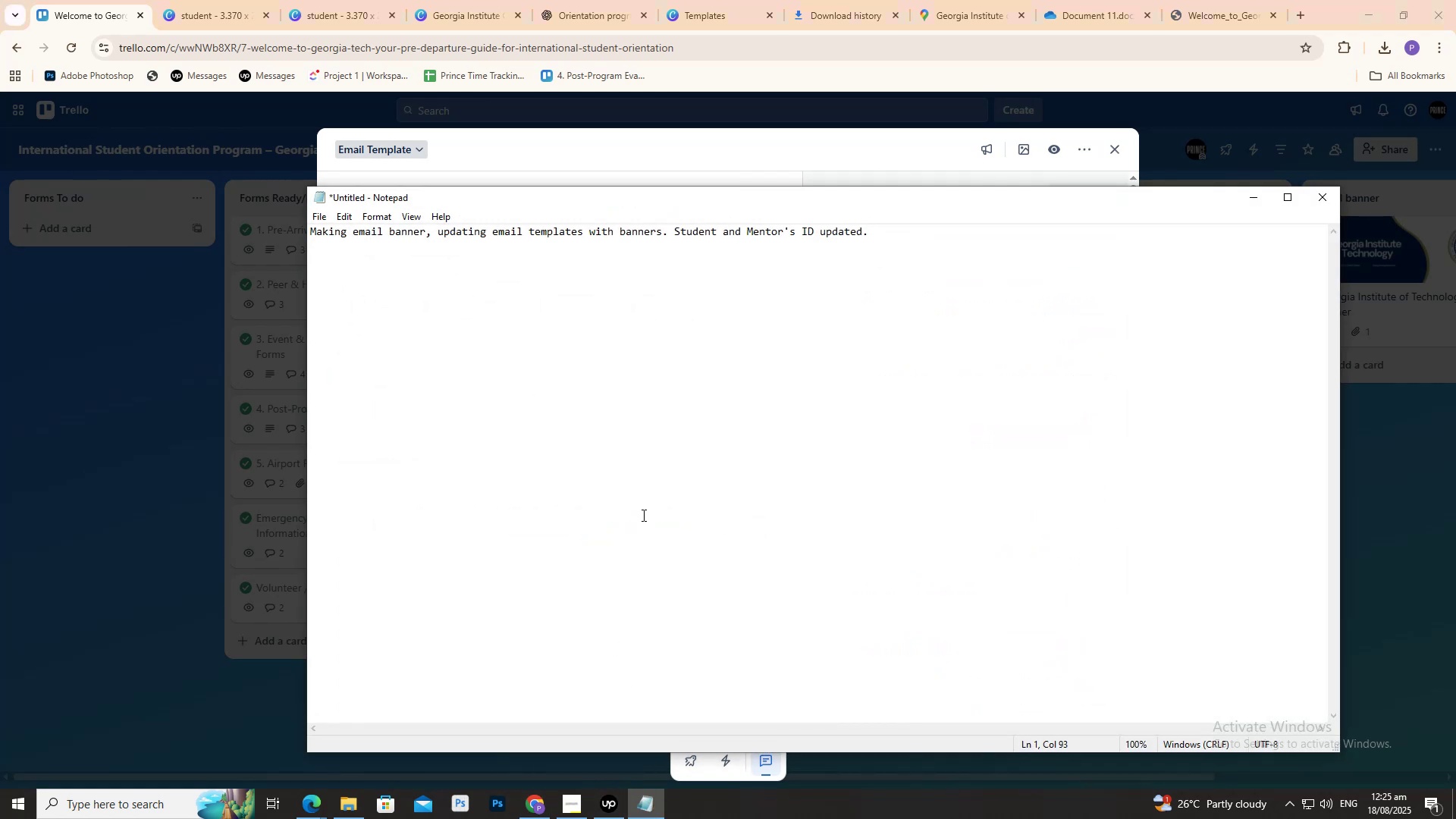 
wait(7.08)
 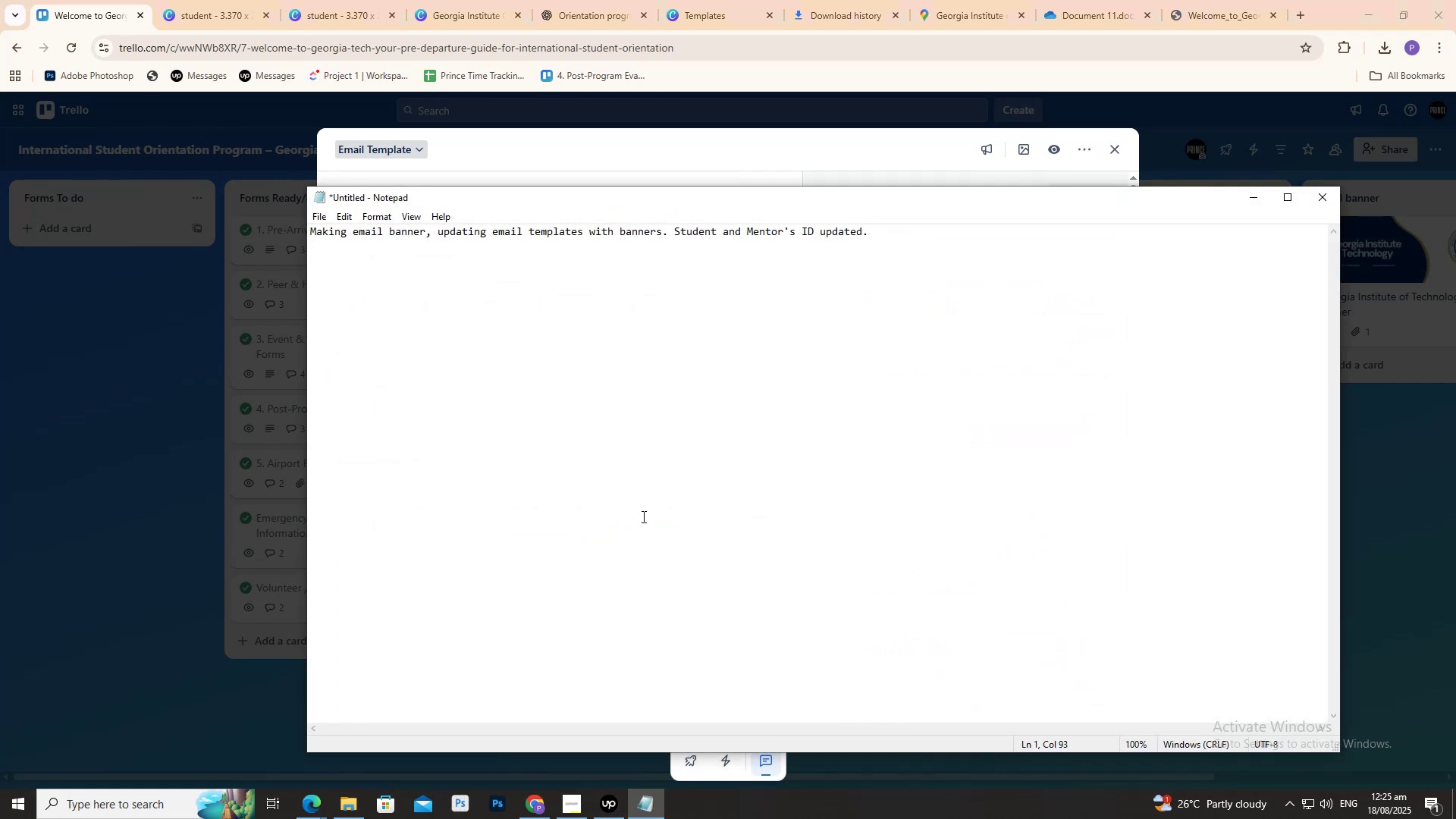 
scroll: coordinate [980, 327], scroll_direction: up, amount: 2.0
 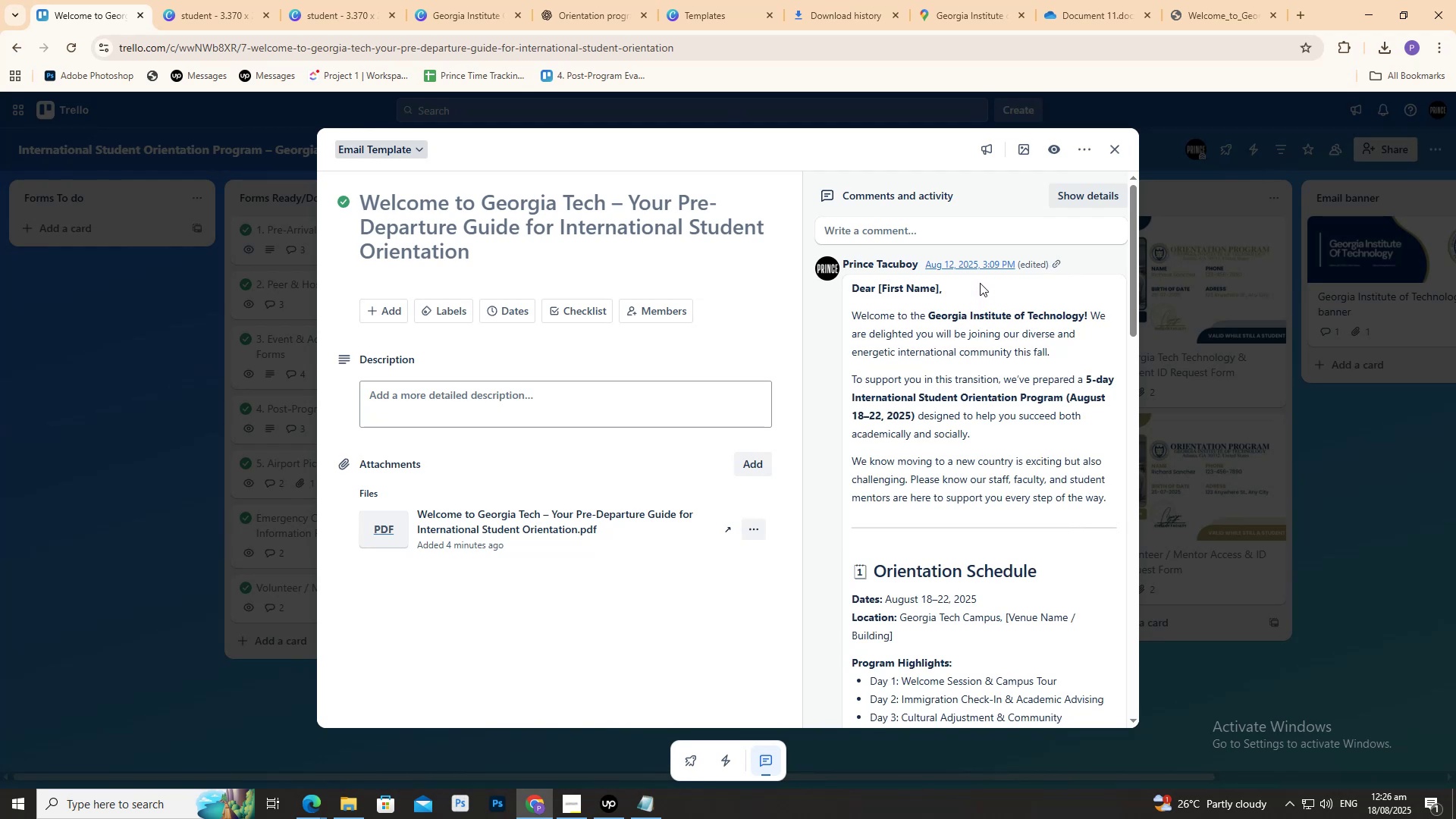 
wait(14.25)
 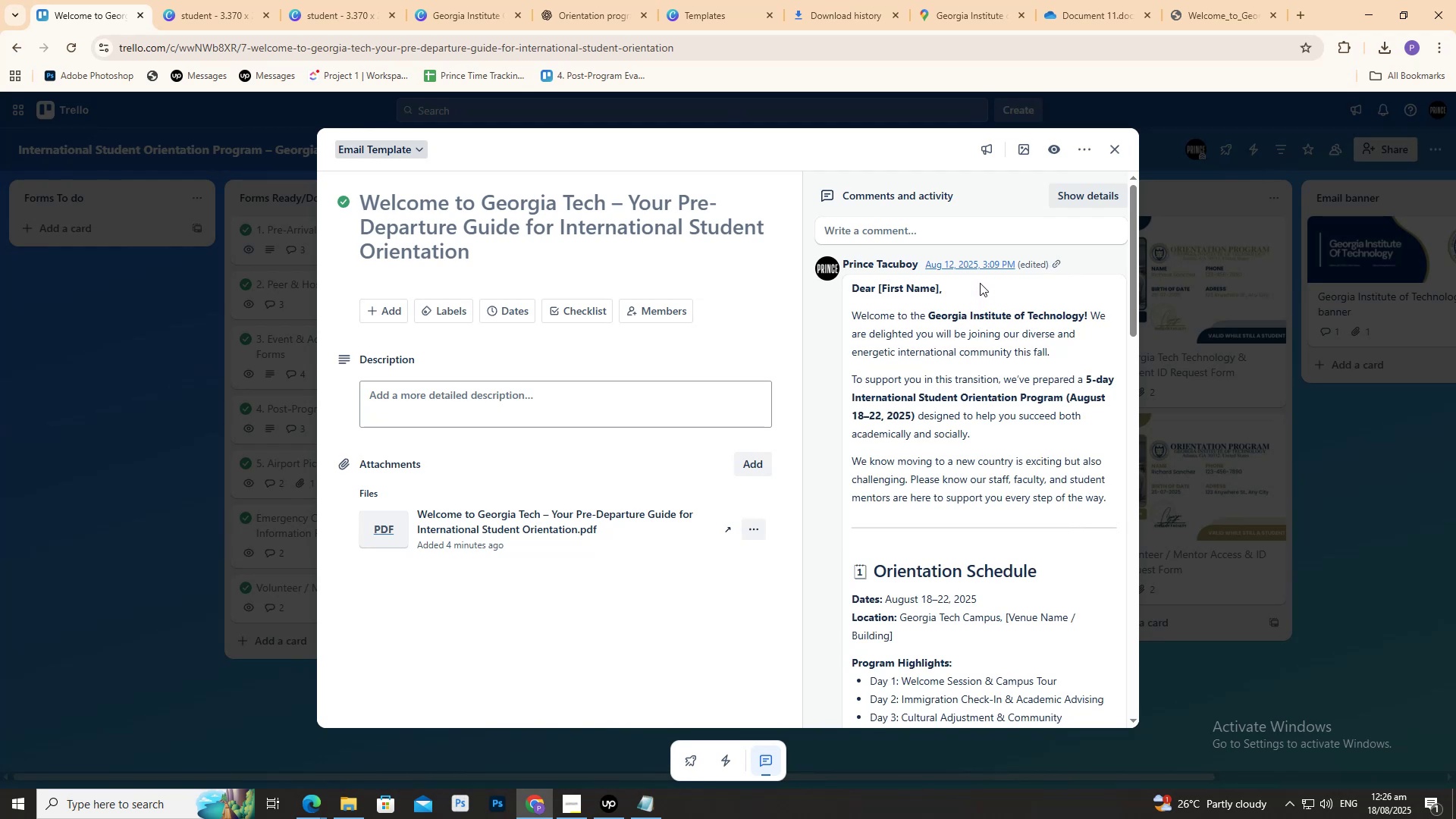 
scroll: coordinate [966, 315], scroll_direction: down, amount: 23.0
 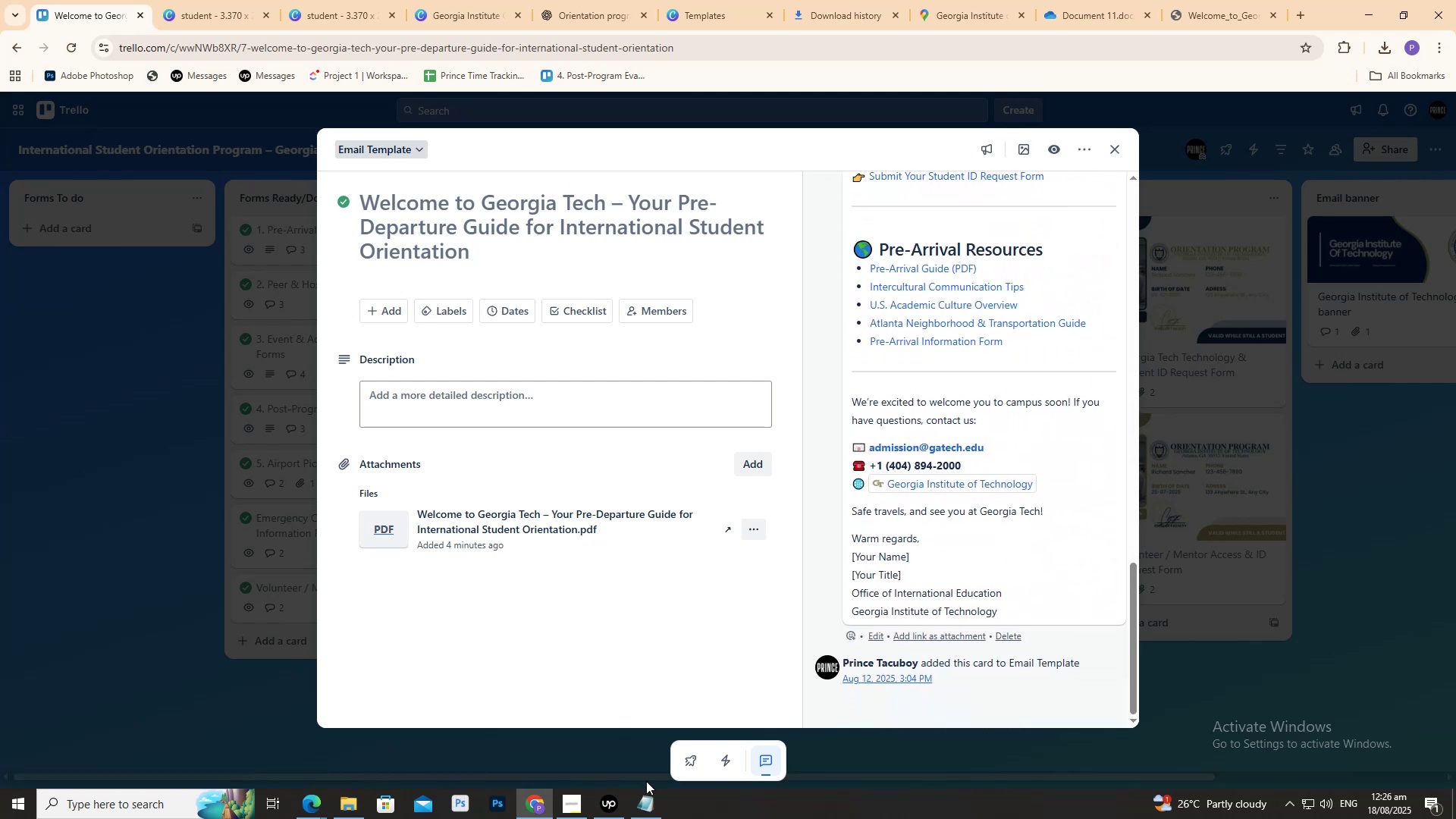 
left_click([654, 802])
 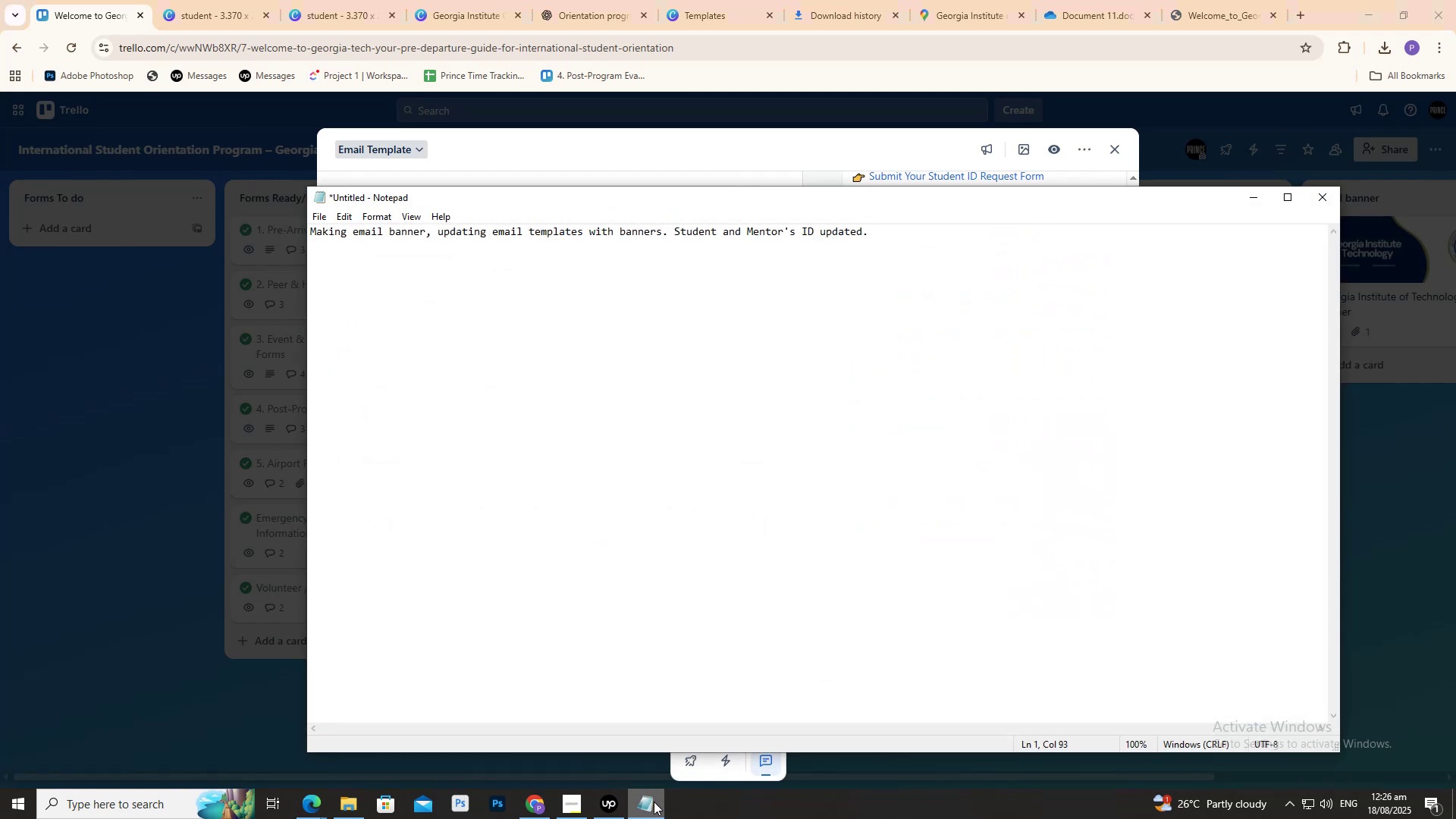 
left_click([654, 802])
 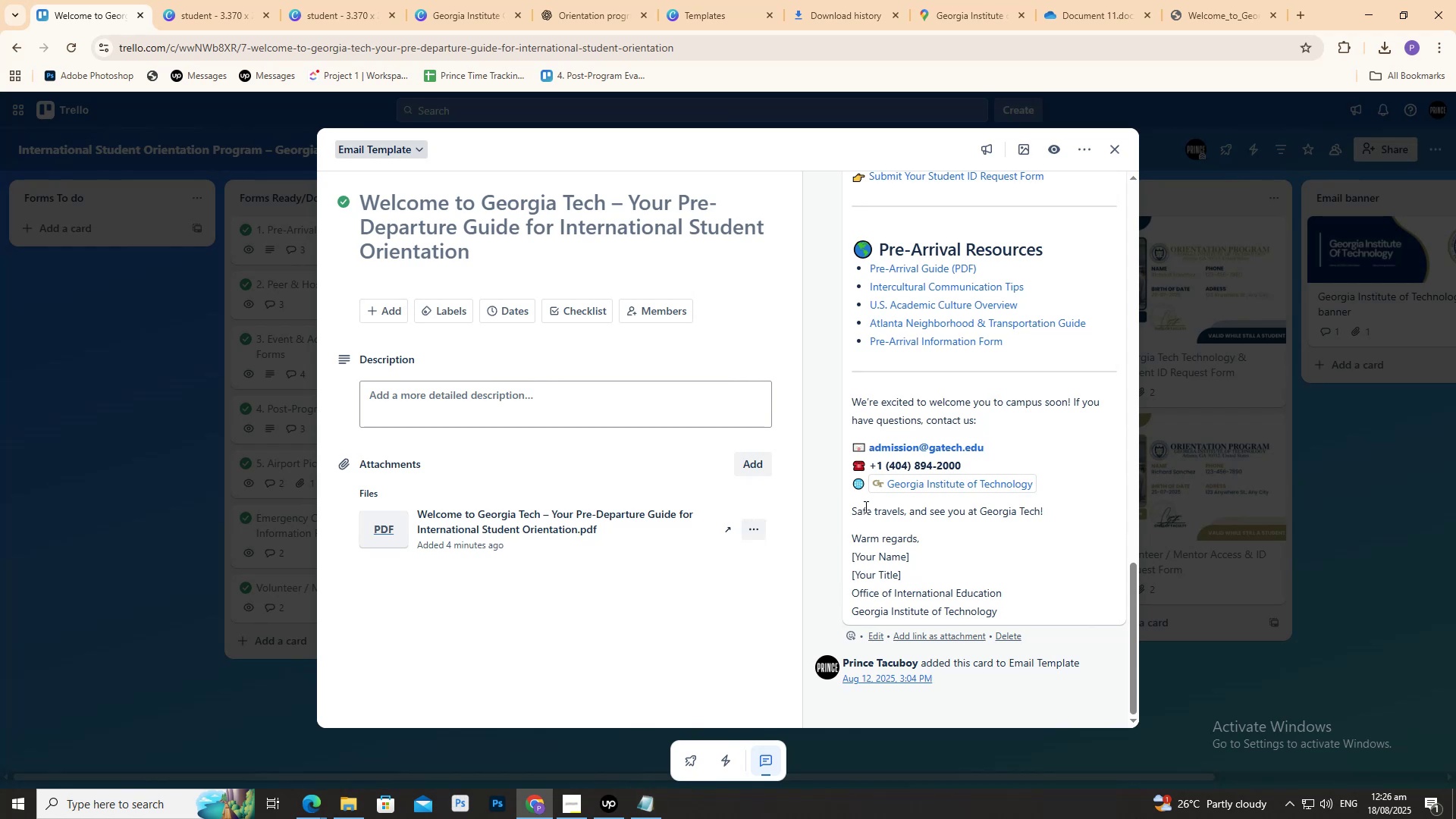 
scroll: coordinate [864, 500], scroll_direction: up, amount: 21.0
 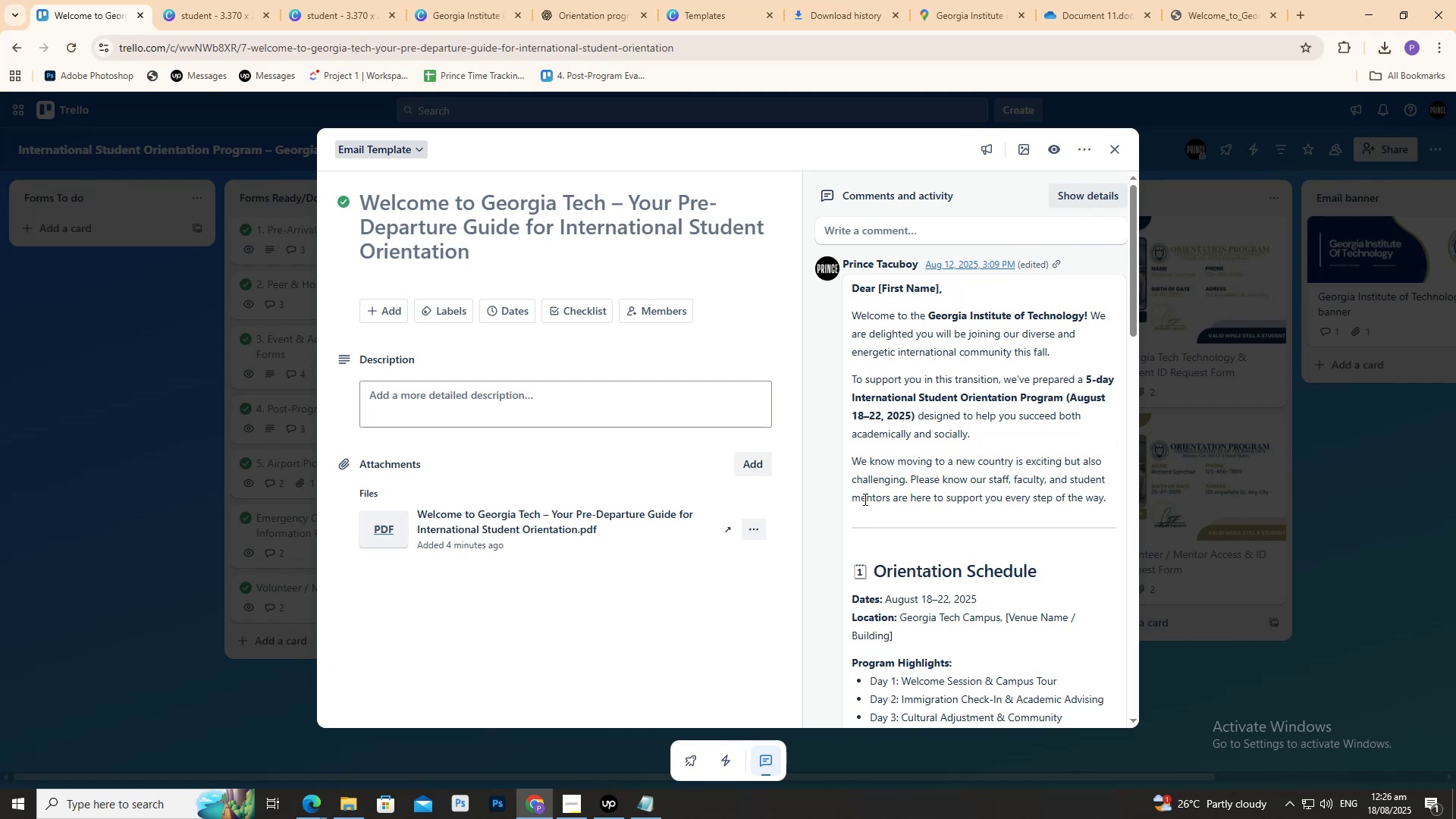 
wait(11.45)
 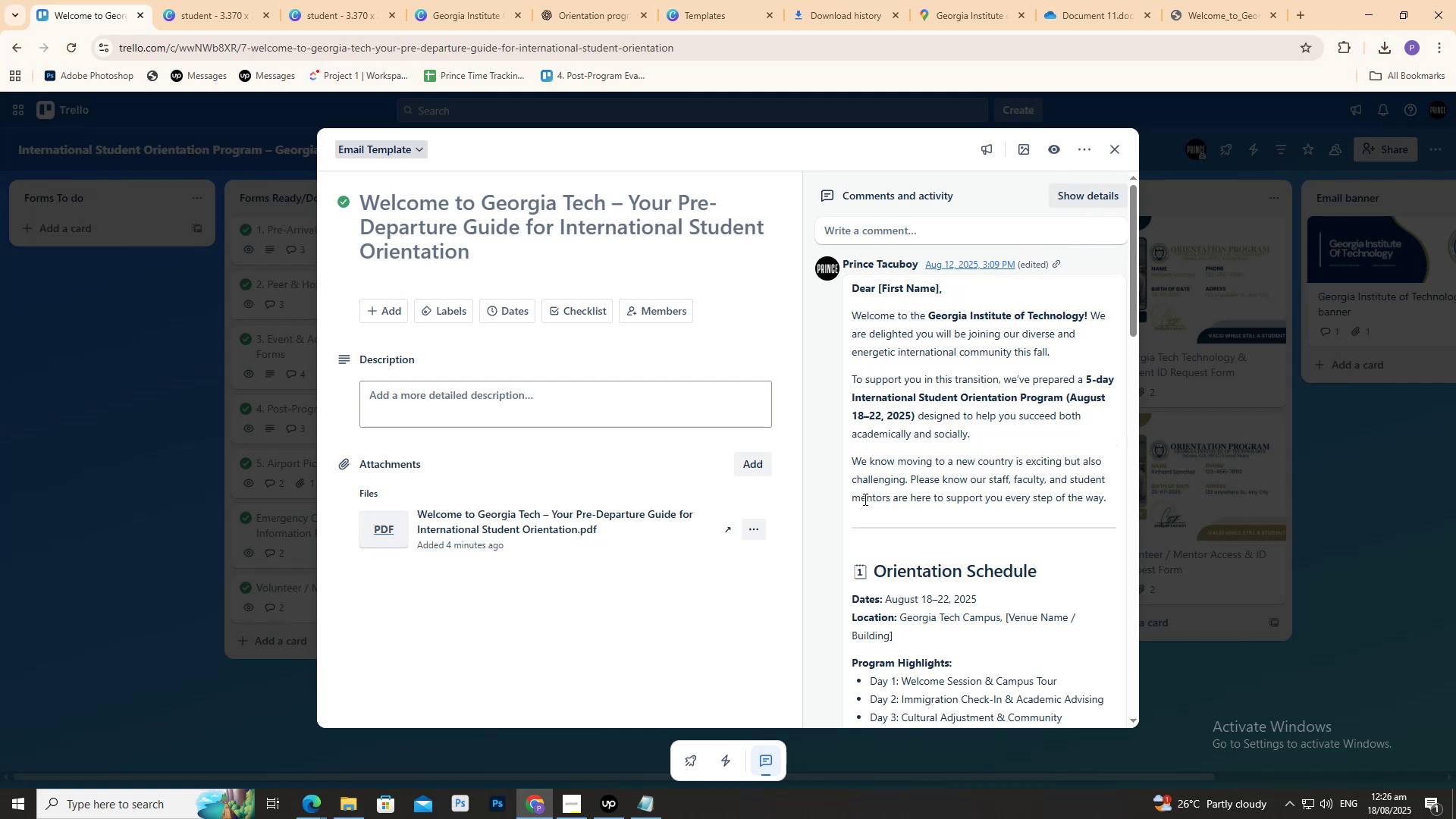 
left_click([642, 804])
 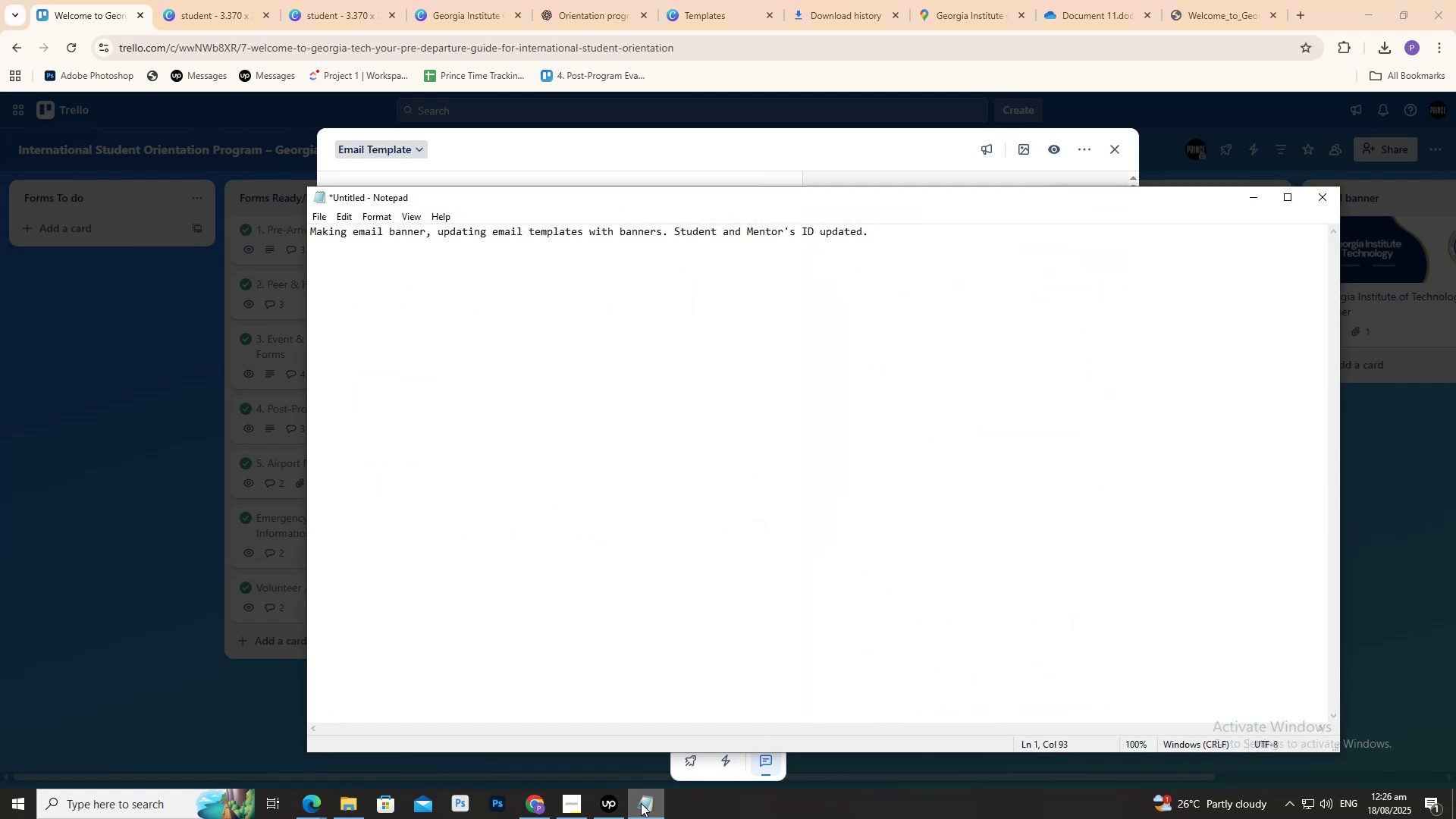 
left_click([640, 802])
 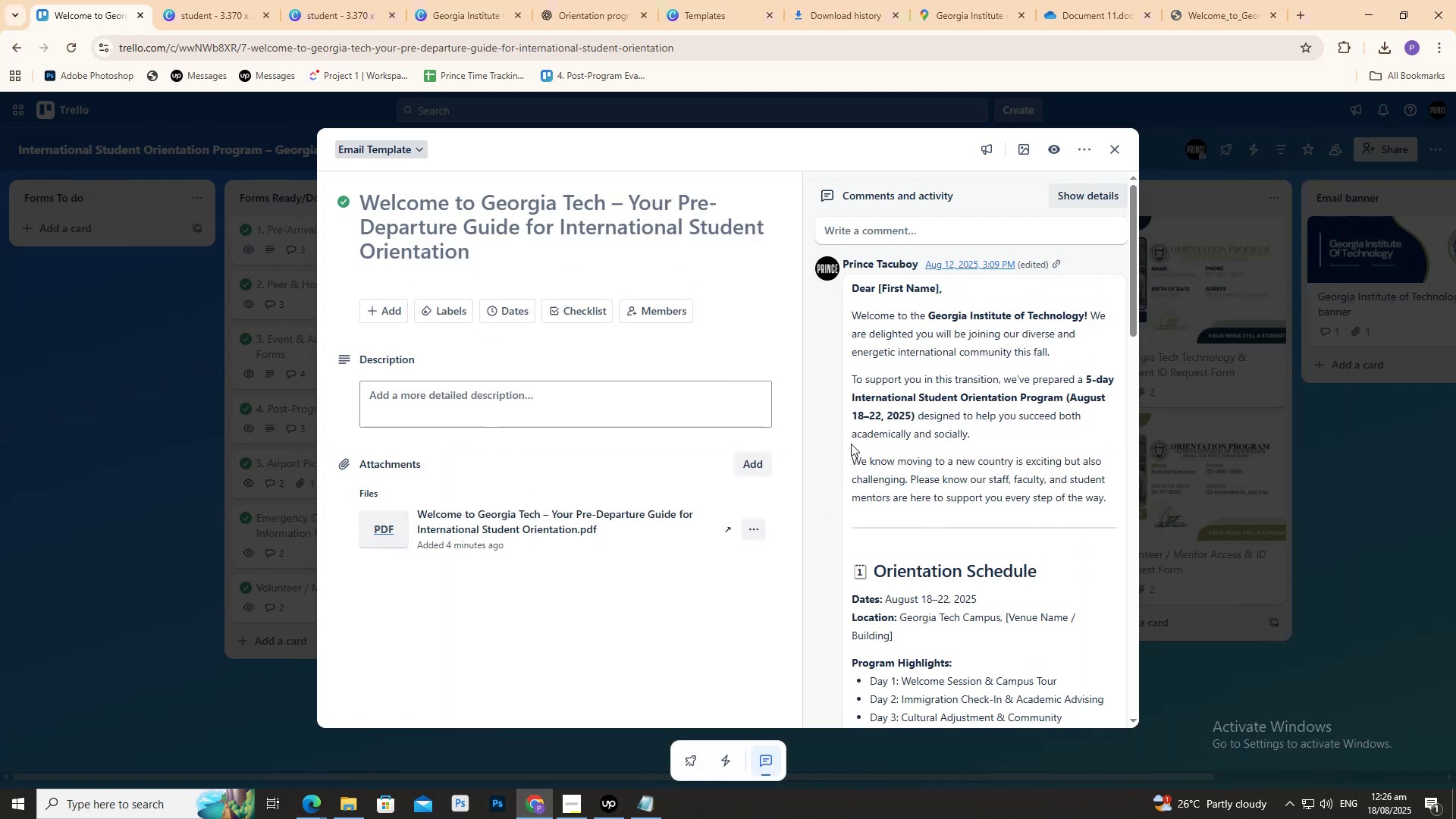 
scroll: coordinate [830, 388], scroll_direction: down, amount: 19.0
 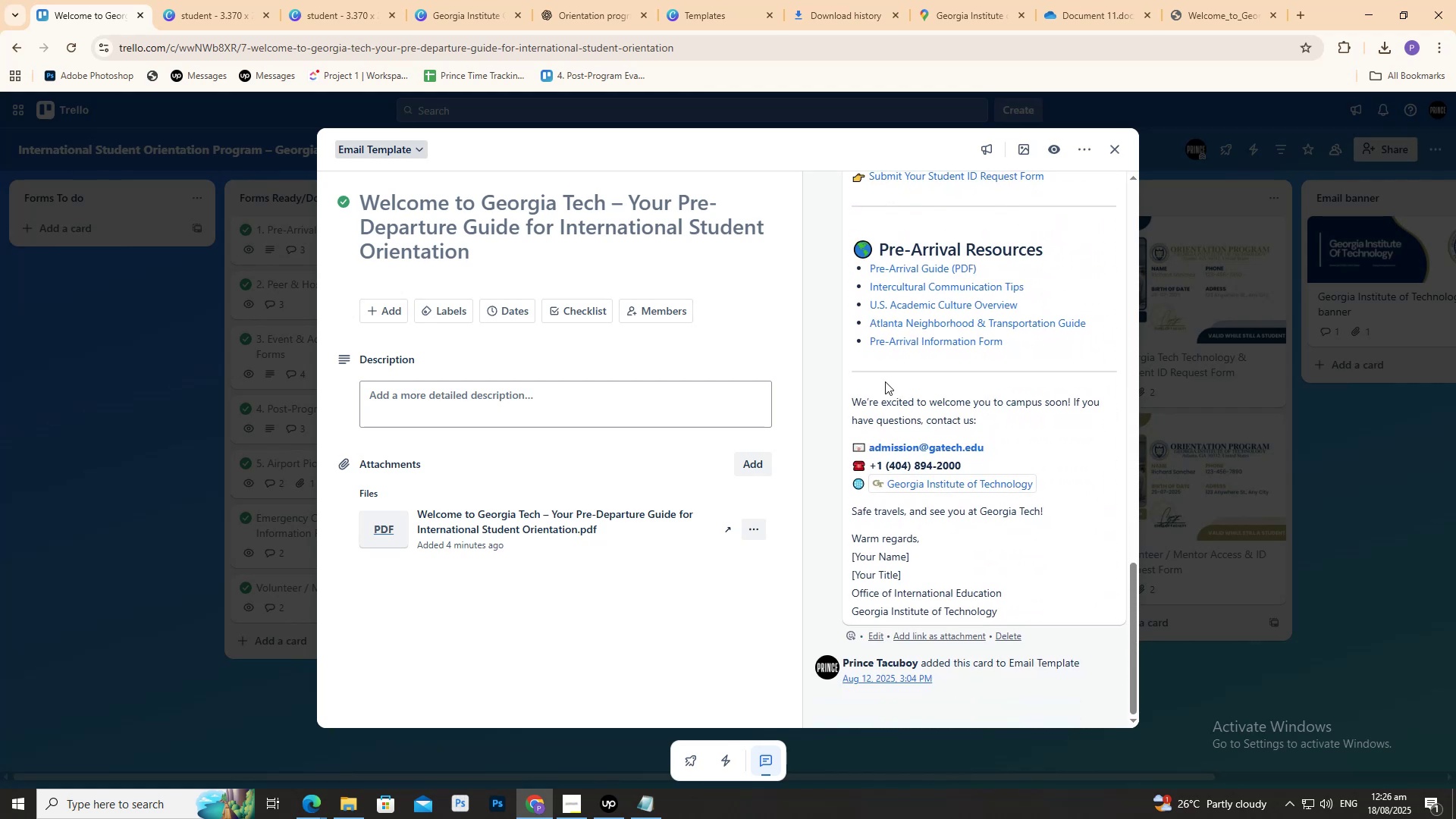 
scroll: coordinate [1023, 397], scroll_direction: up, amount: 18.0
 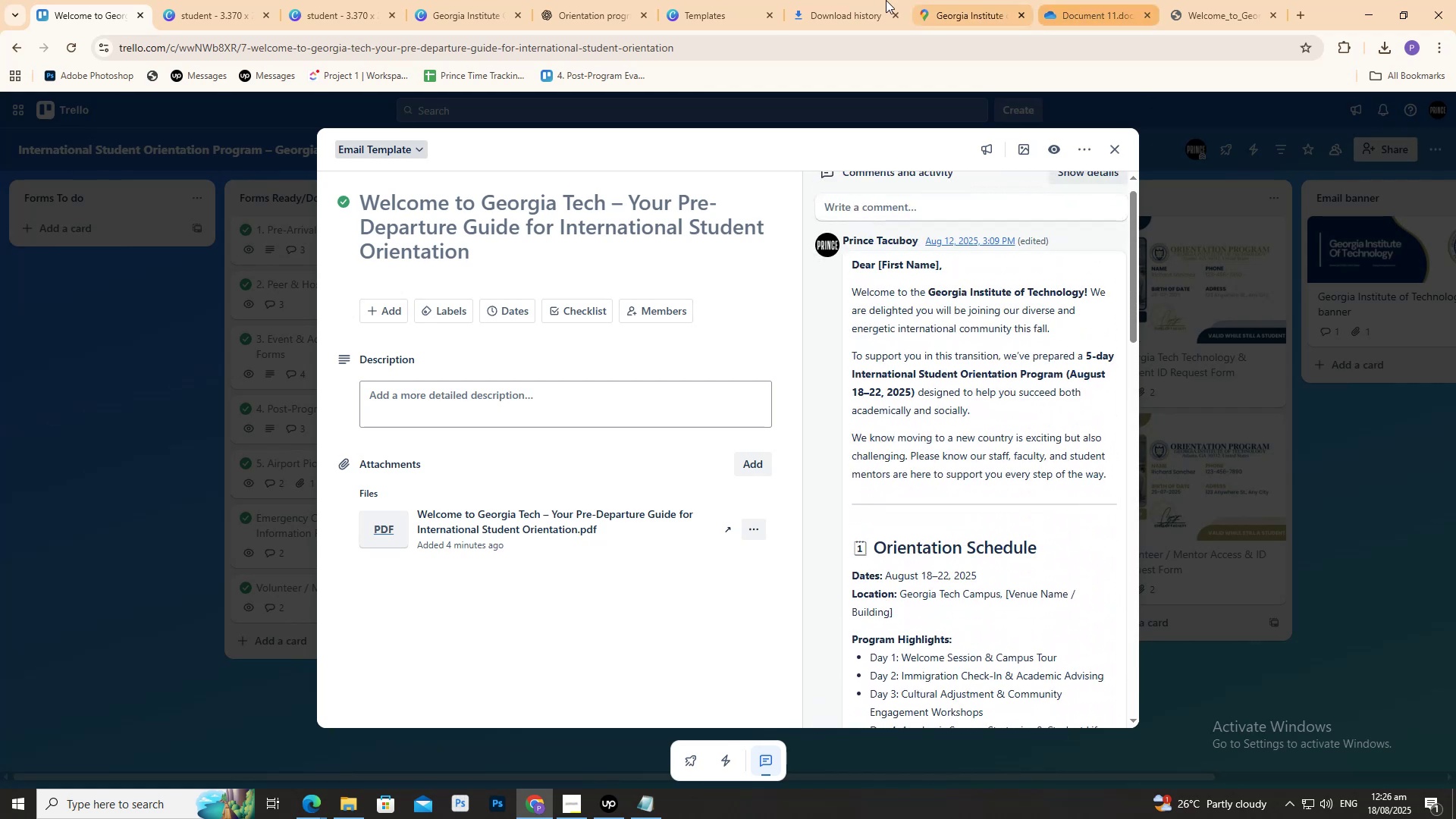 
left_click([1069, 0])
 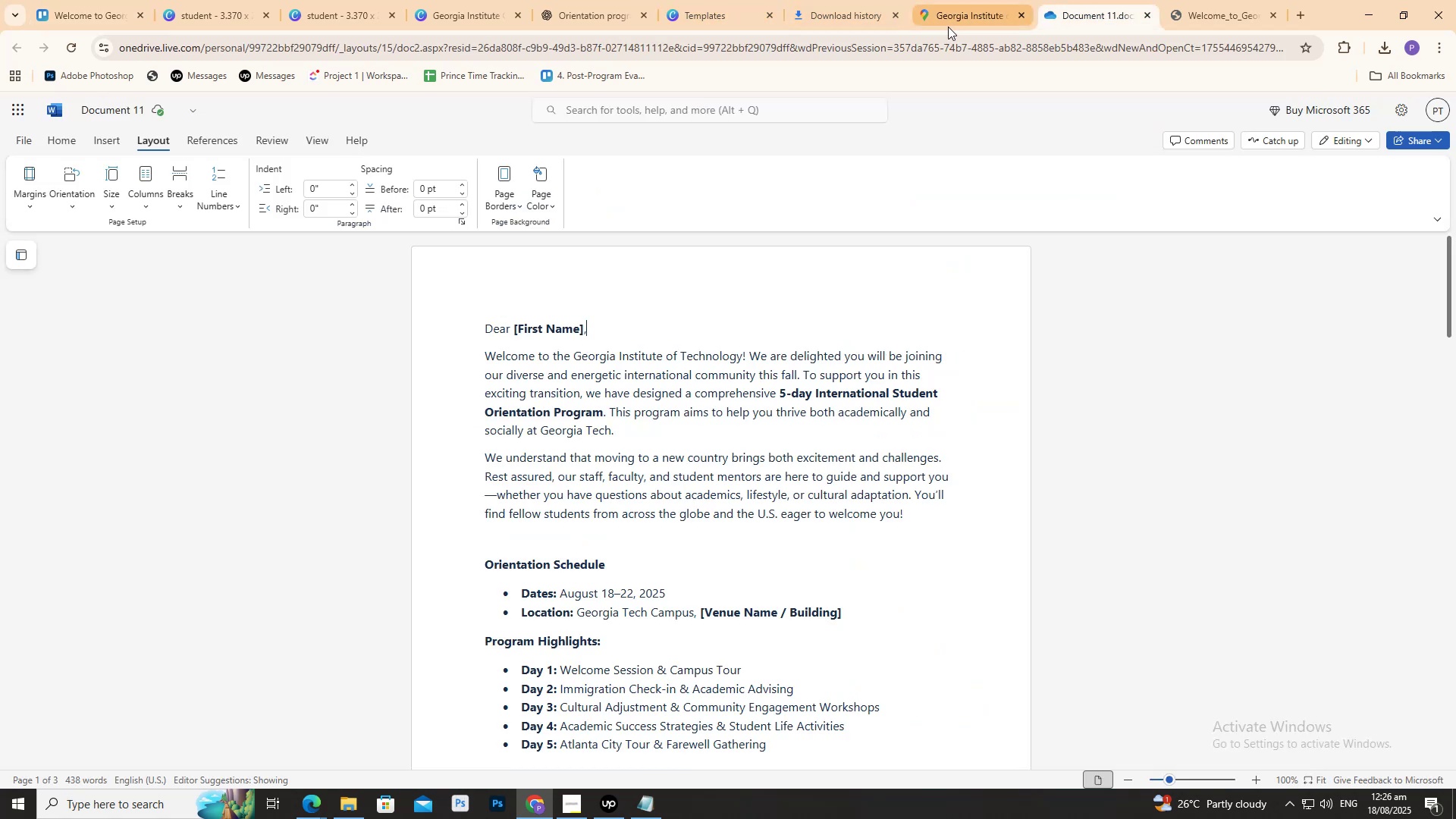 
mouse_move([923, 26])
 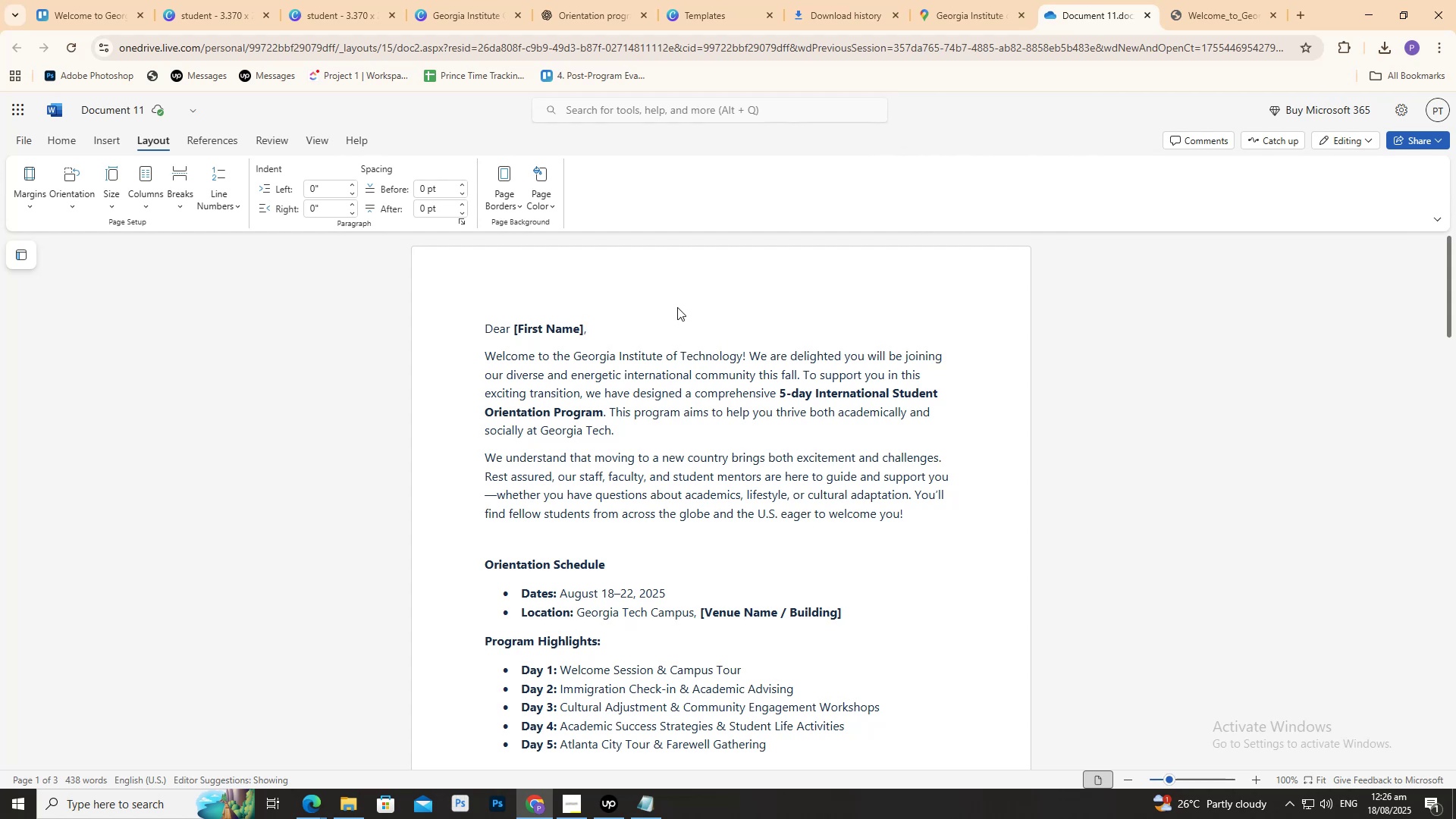 
scroll: coordinate [704, 357], scroll_direction: down, amount: 30.0
 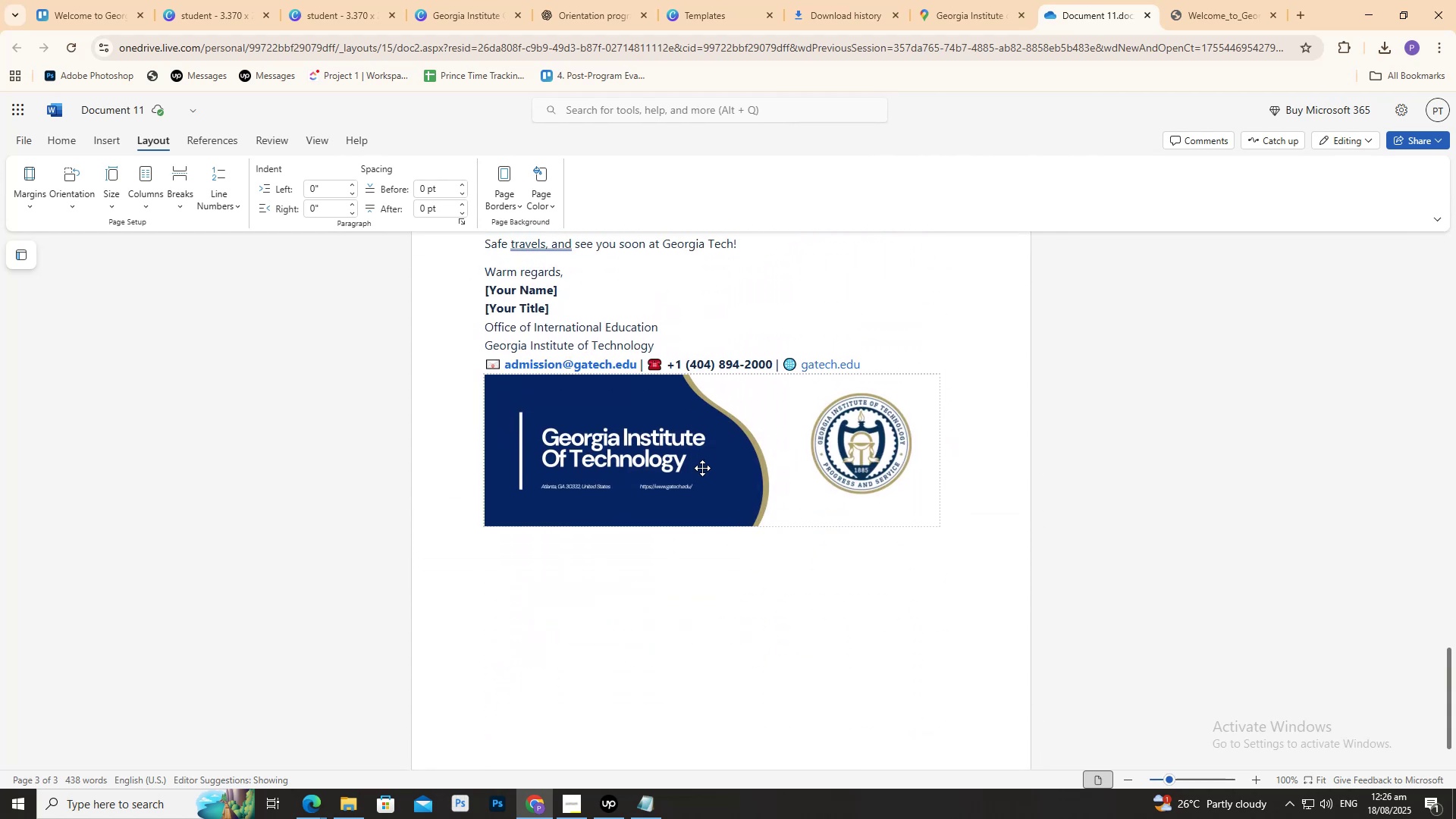 
left_click_drag(start_coordinate=[703, 463], to_coordinate=[650, 387])
 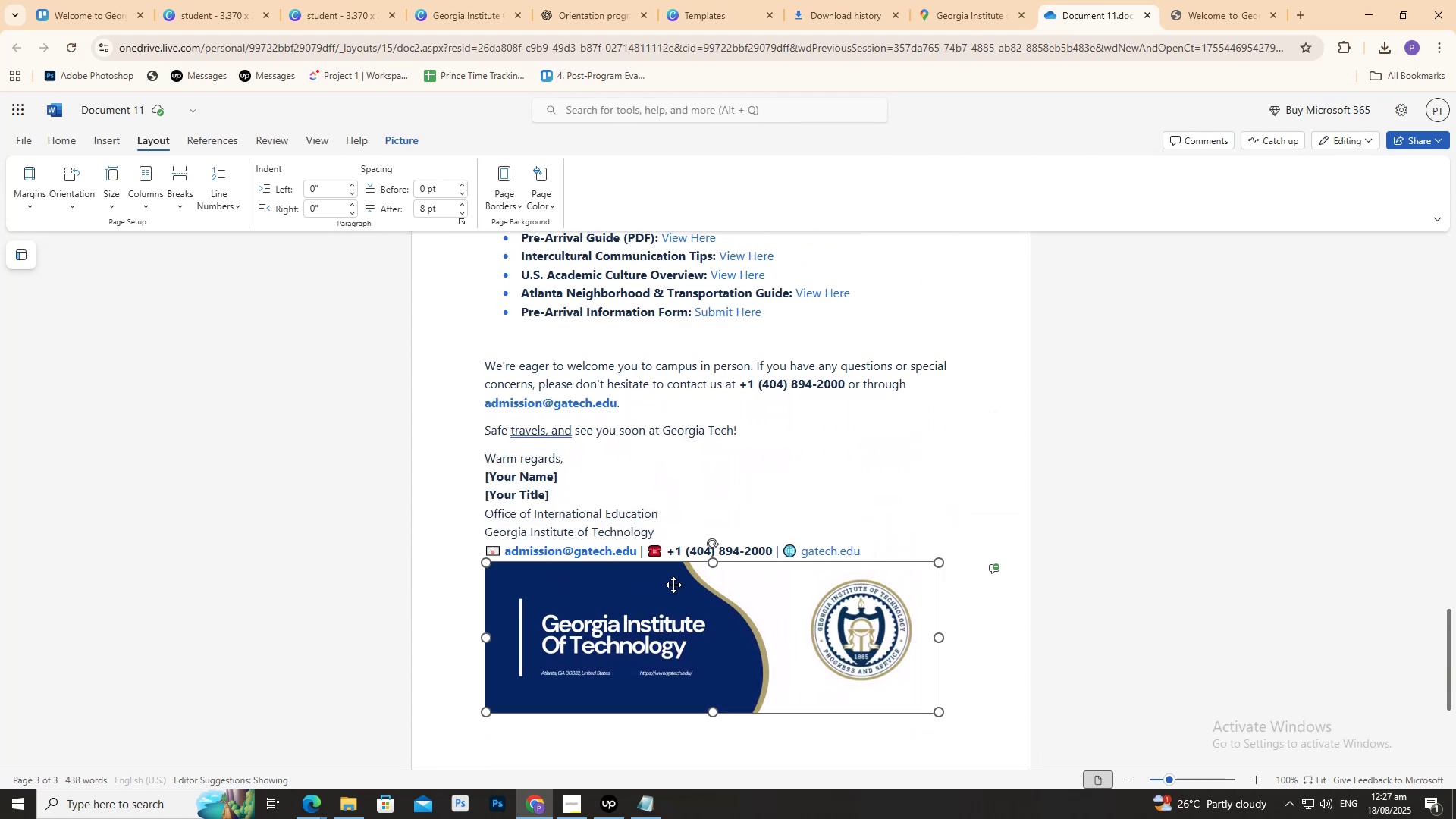 
left_click_drag(start_coordinate=[696, 623], to_coordinate=[619, 271])
 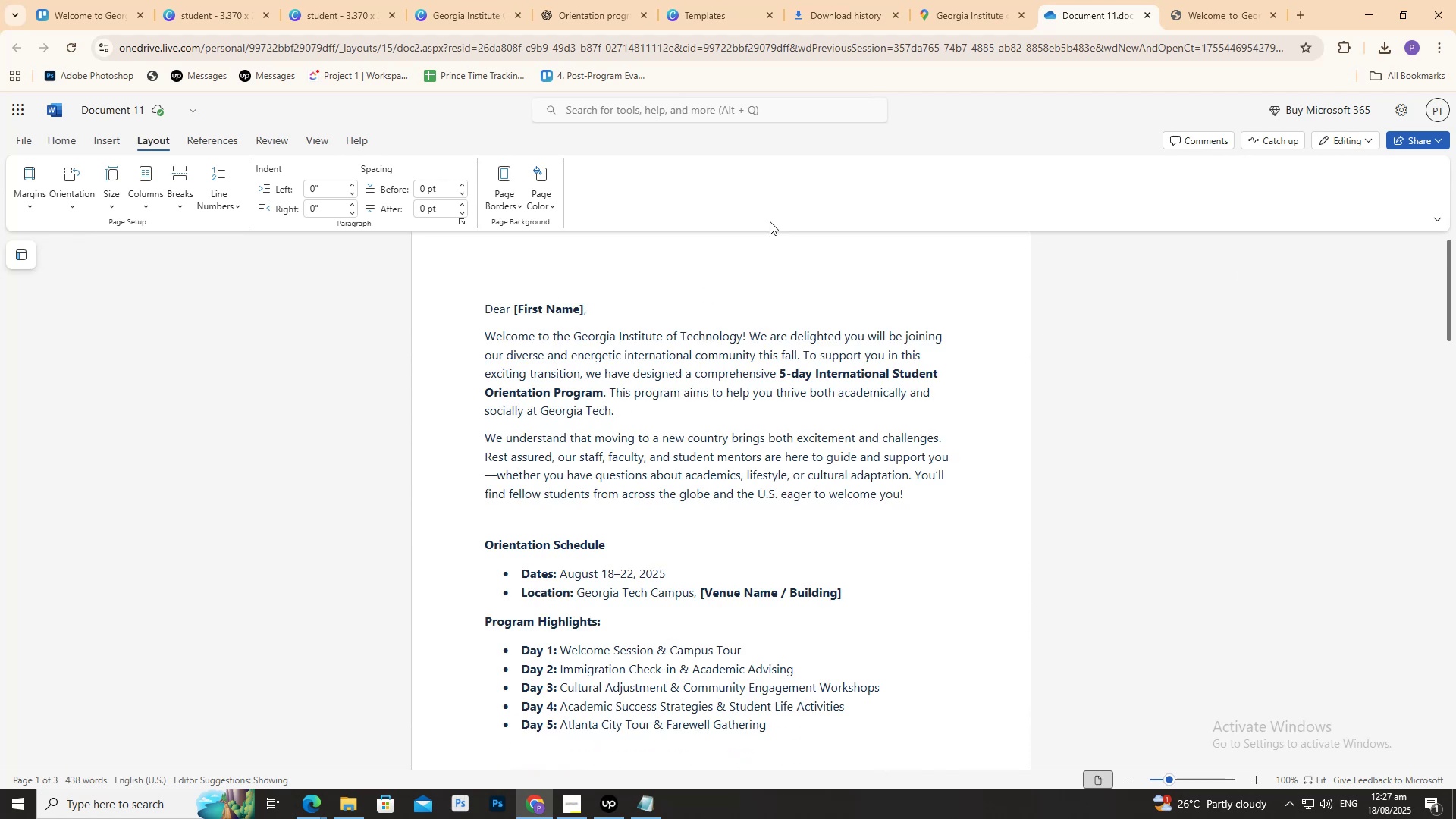 
scroll: coordinate [778, 397], scroll_direction: down, amount: 23.0
 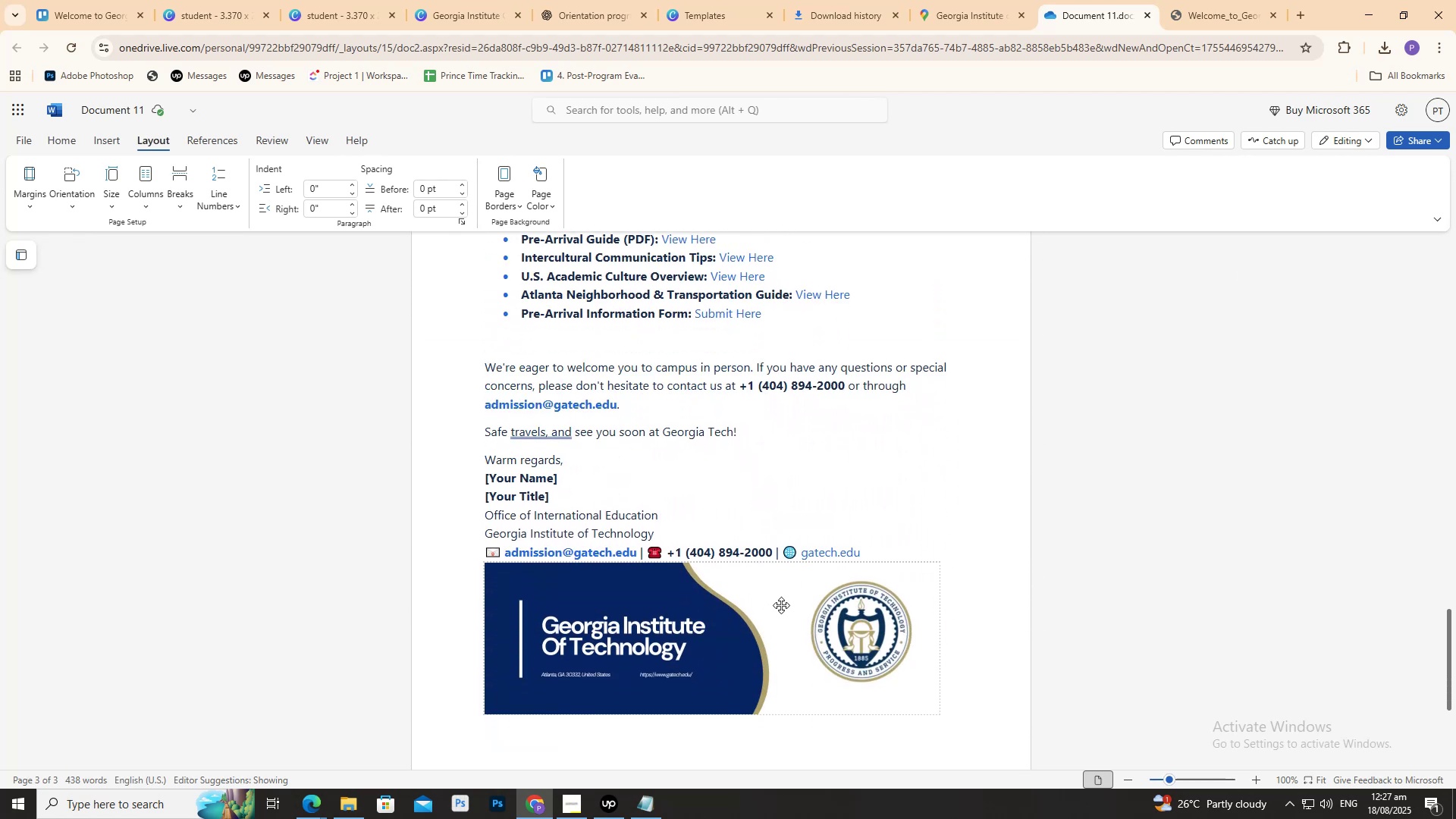 
left_click([781, 605])
 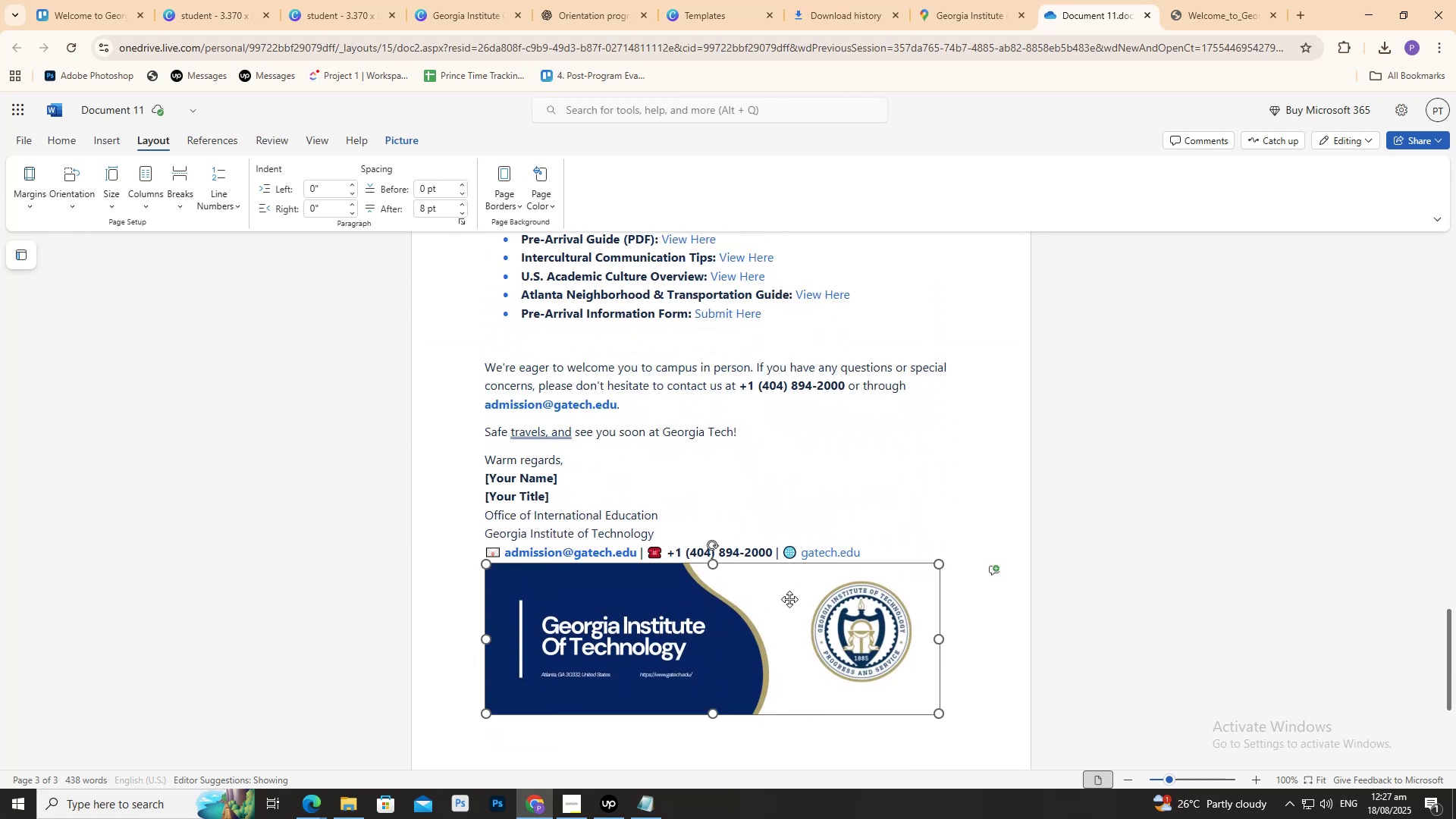 
key(Delete)
 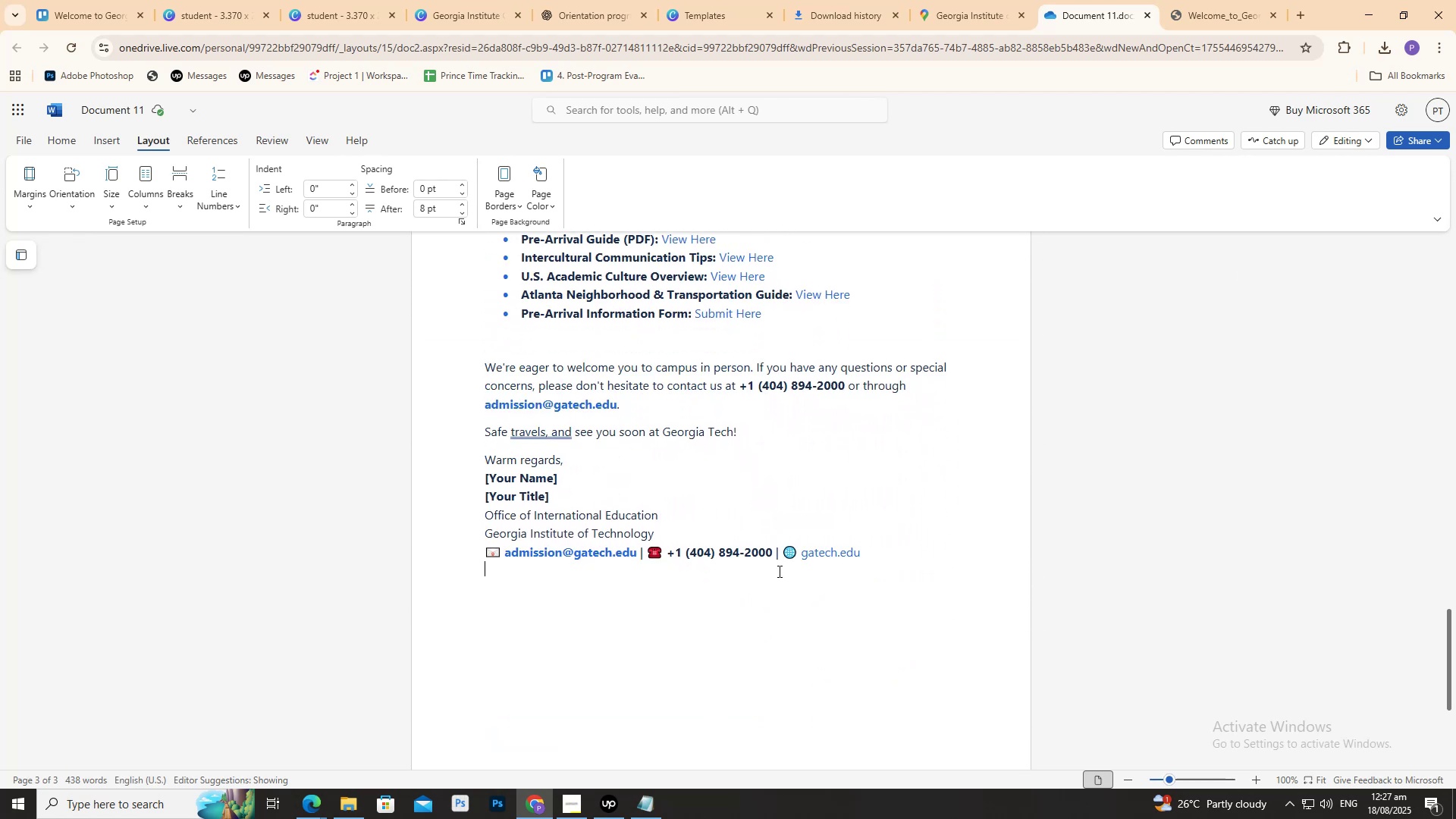 
key(Control+A)
 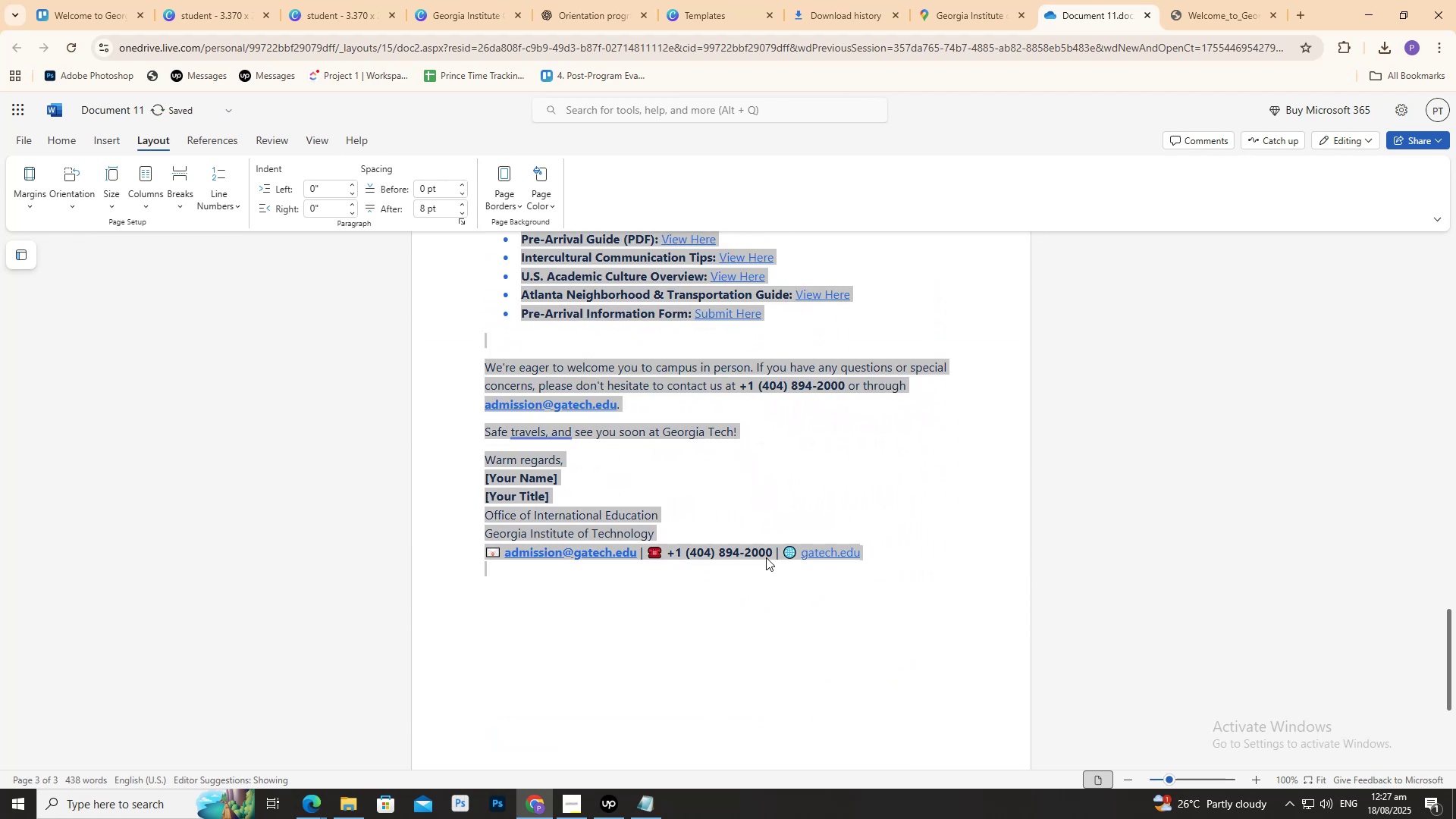 
key(Control+V)
 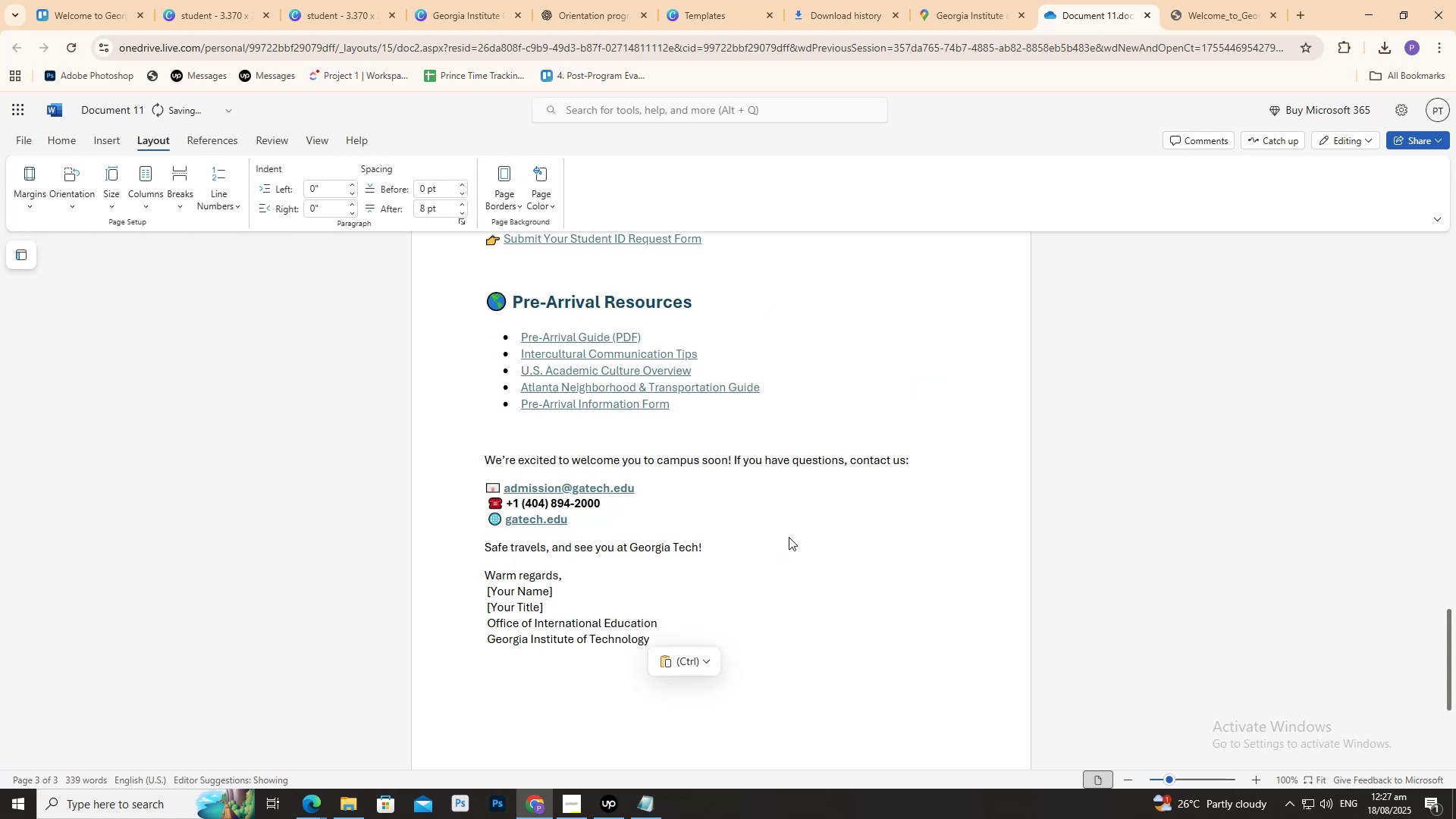 
left_click([794, 562])
 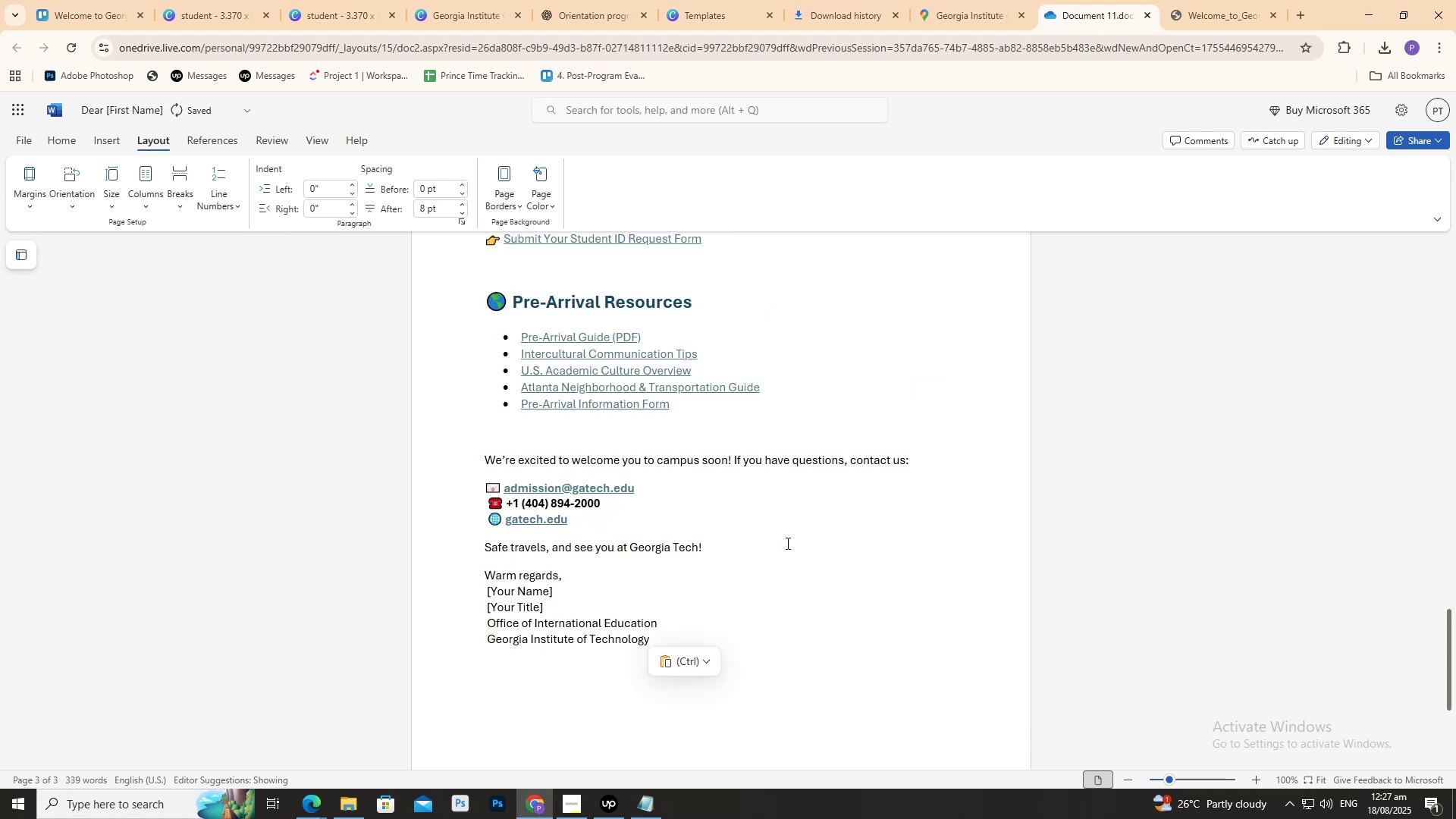 
scroll: coordinate [772, 509], scroll_direction: up, amount: 24.0
 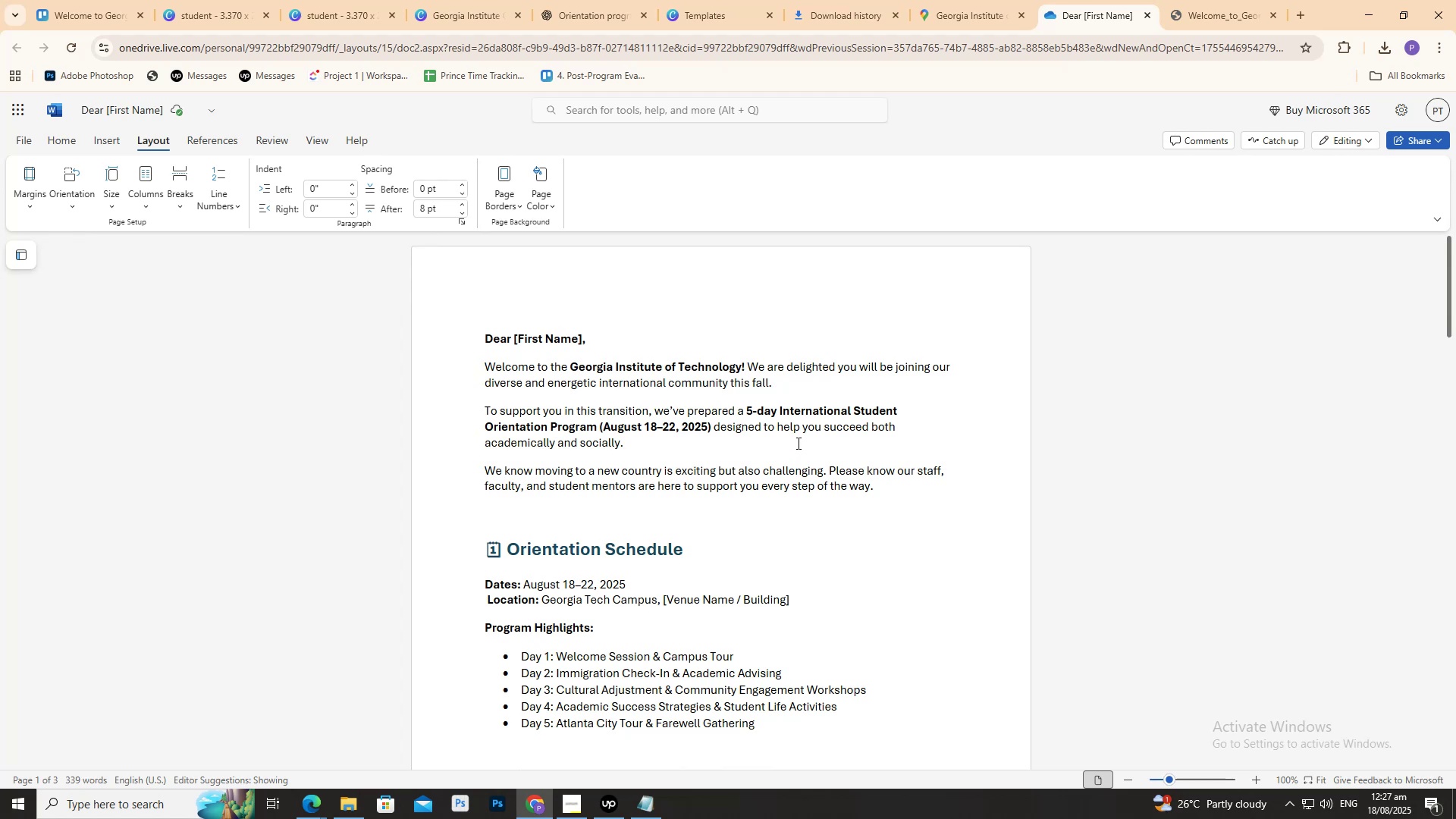 
left_click([485, 337])
 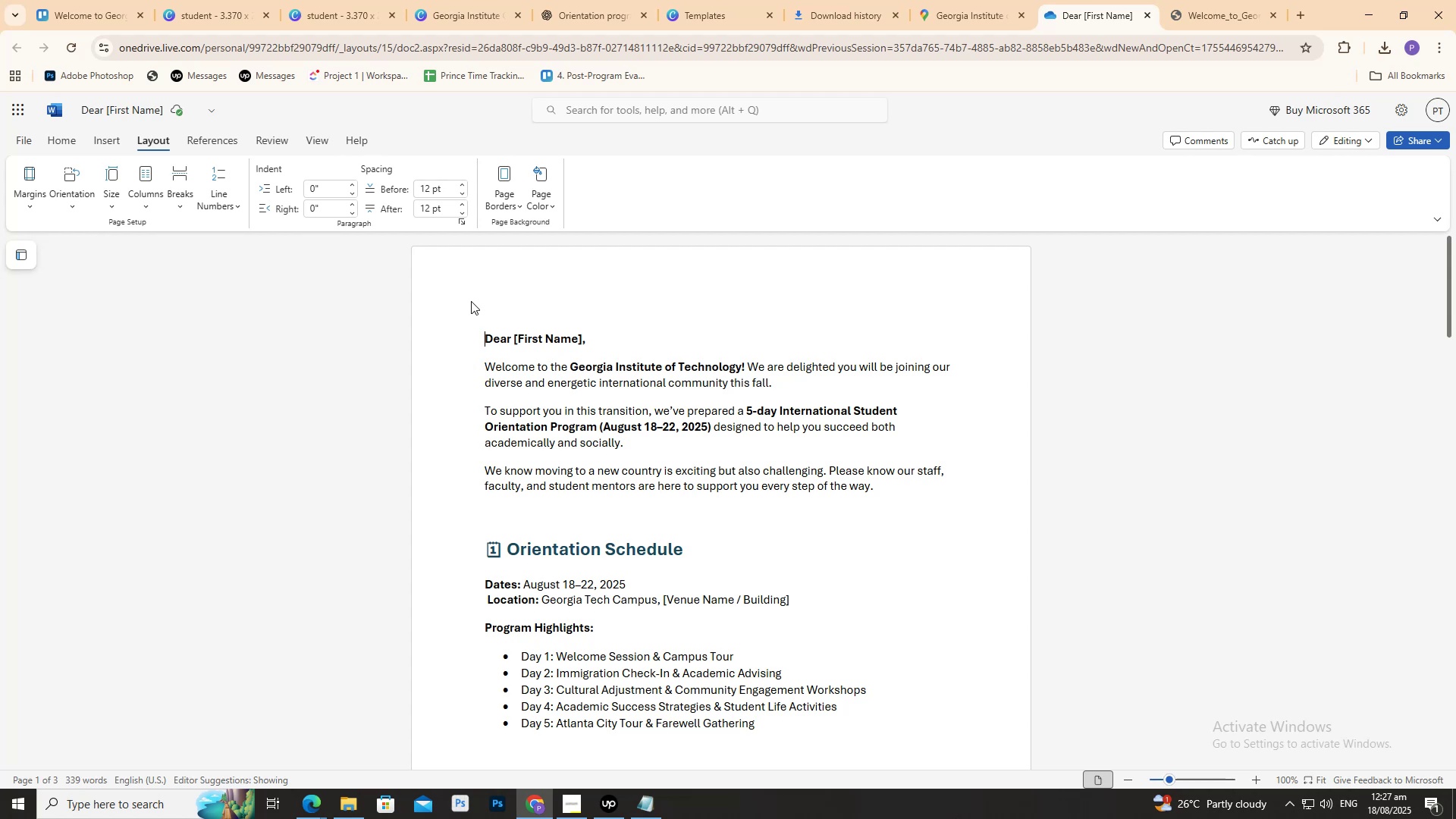 
wait(23.45)
 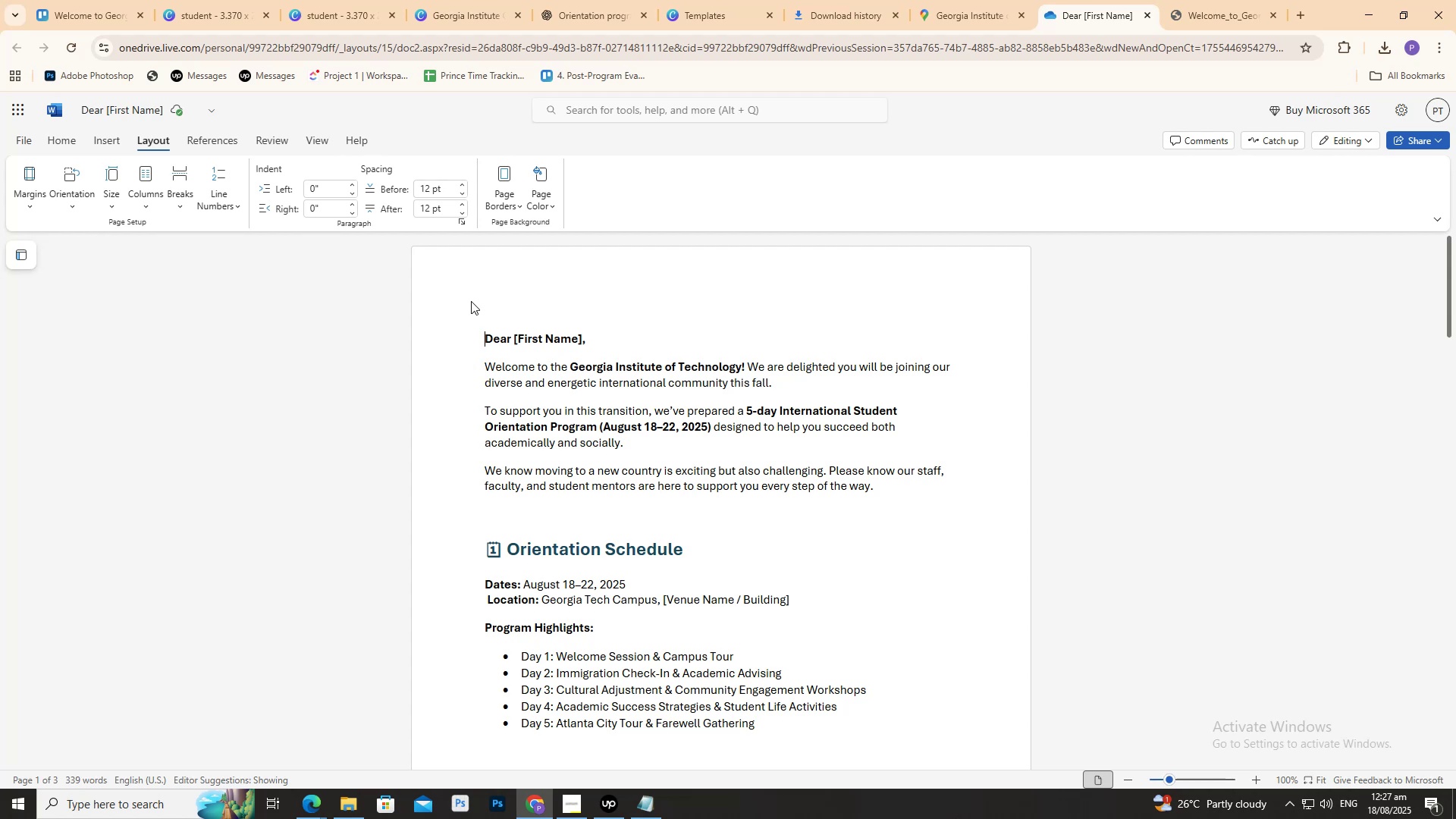 
scroll: coordinate [473, 310], scroll_direction: down, amount: 2.0
 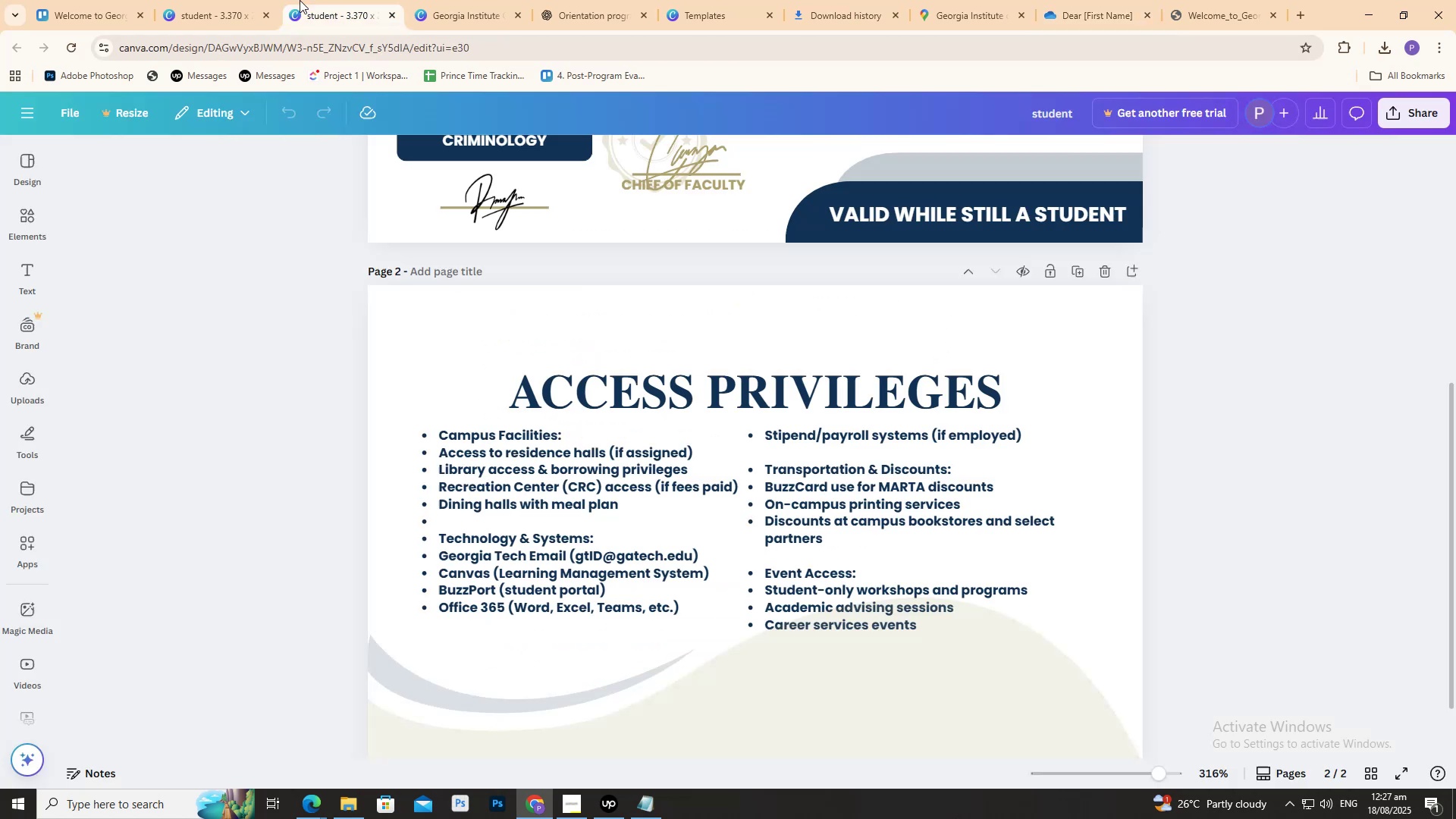 
double_click([202, 0])
 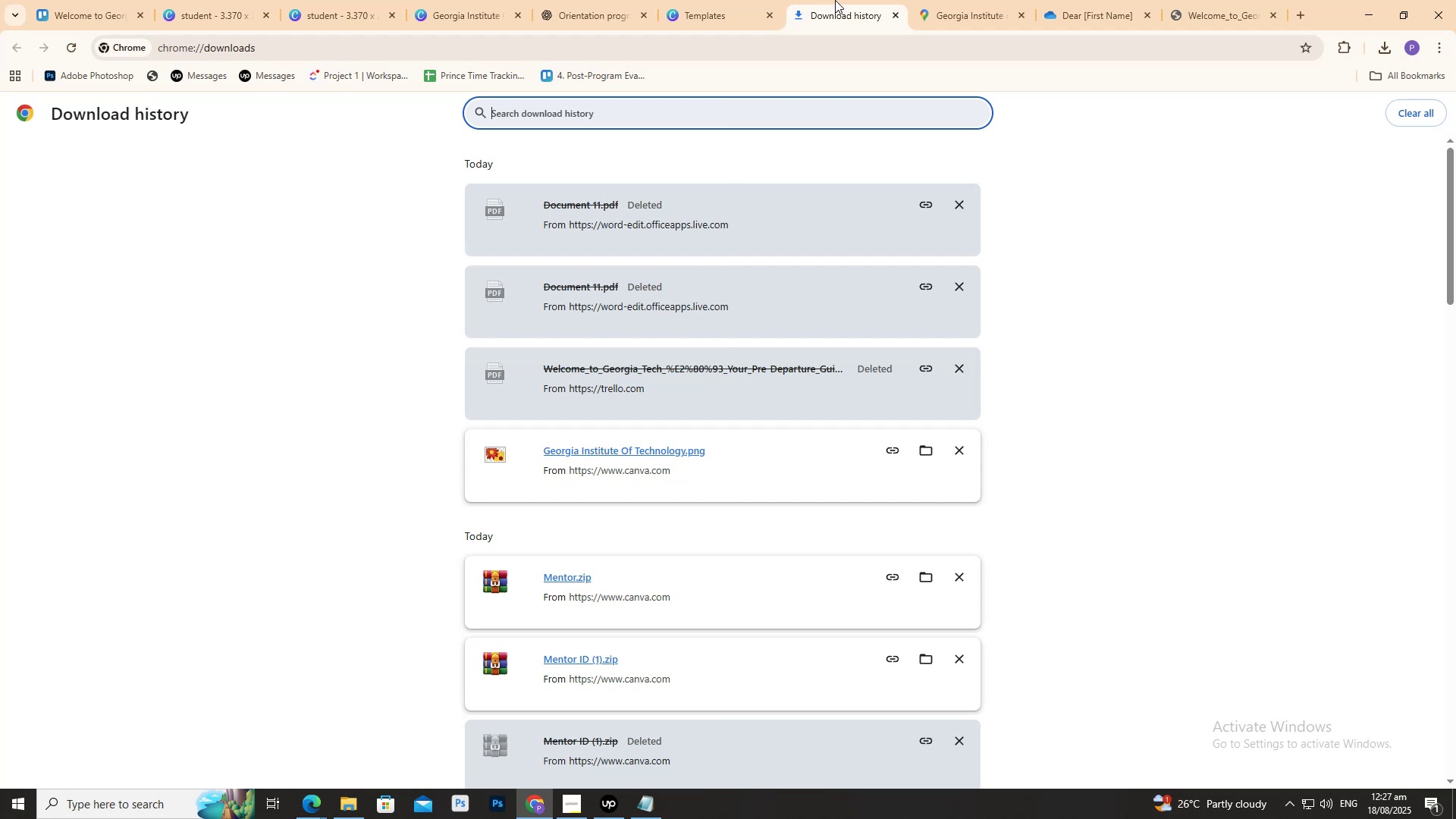 
double_click([946, 0])
 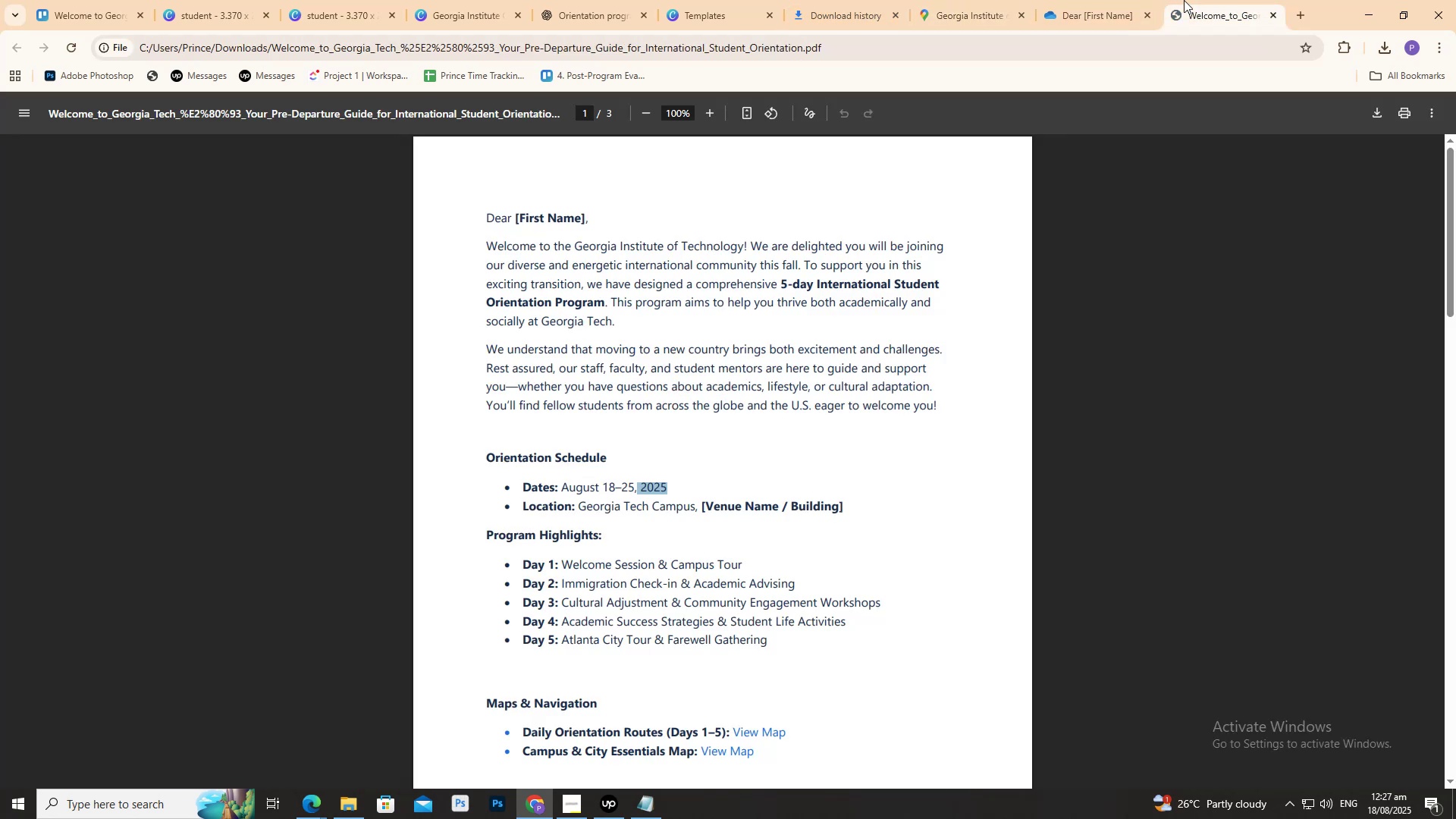 
double_click([1134, 0])
 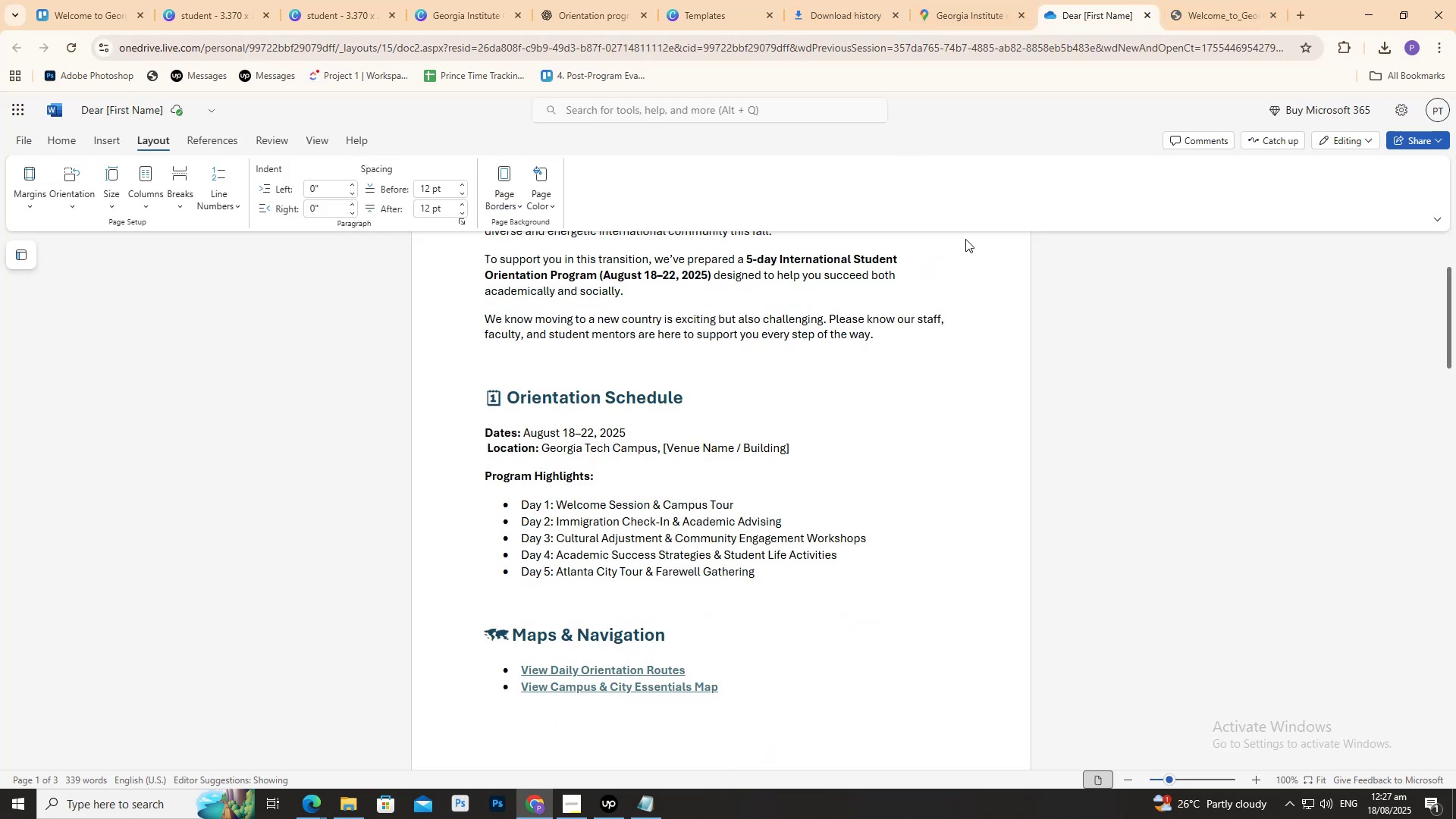 
scroll: coordinate [1034, 378], scroll_direction: up, amount: 10.0
 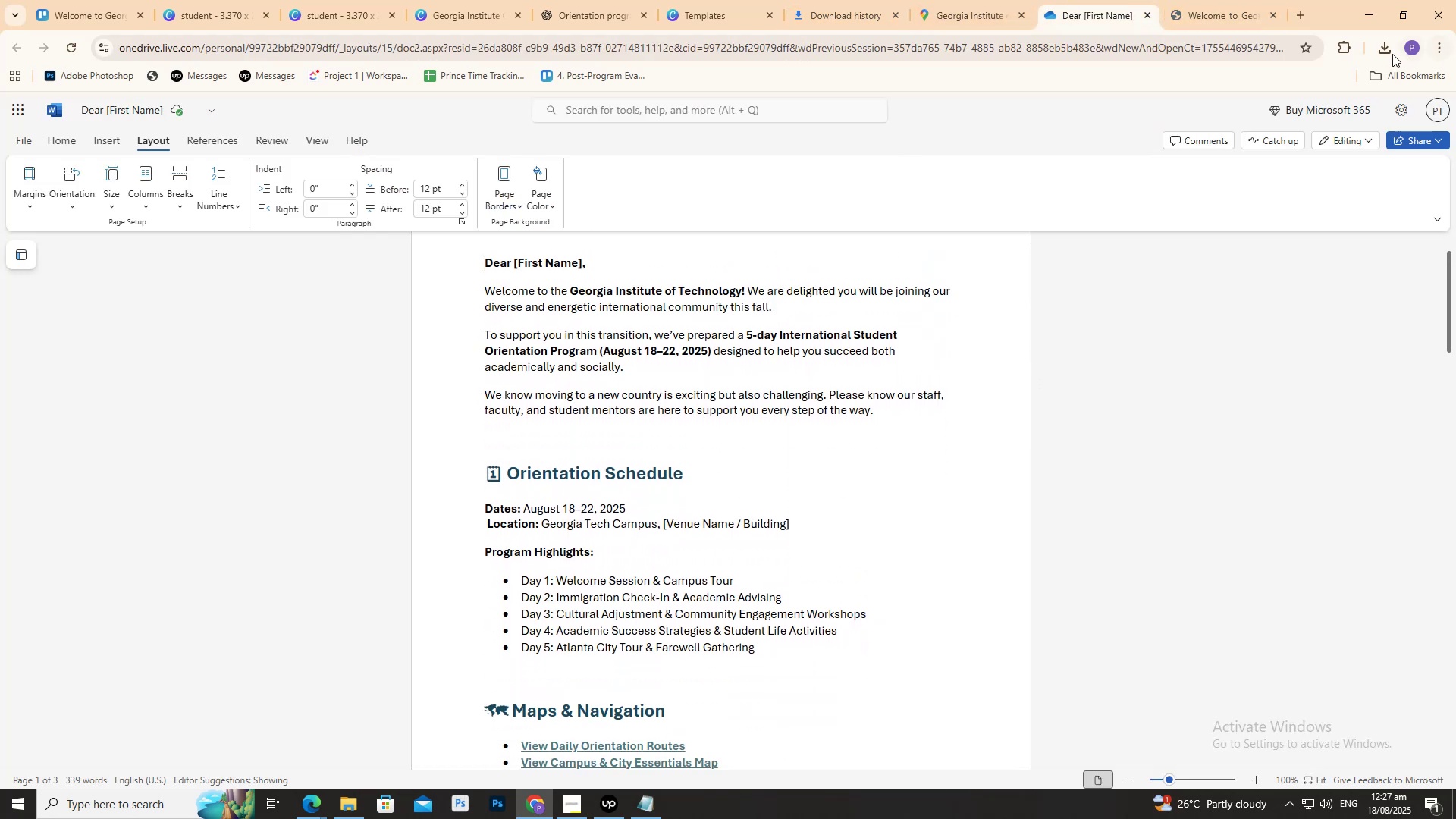 
left_click([1383, 49])
 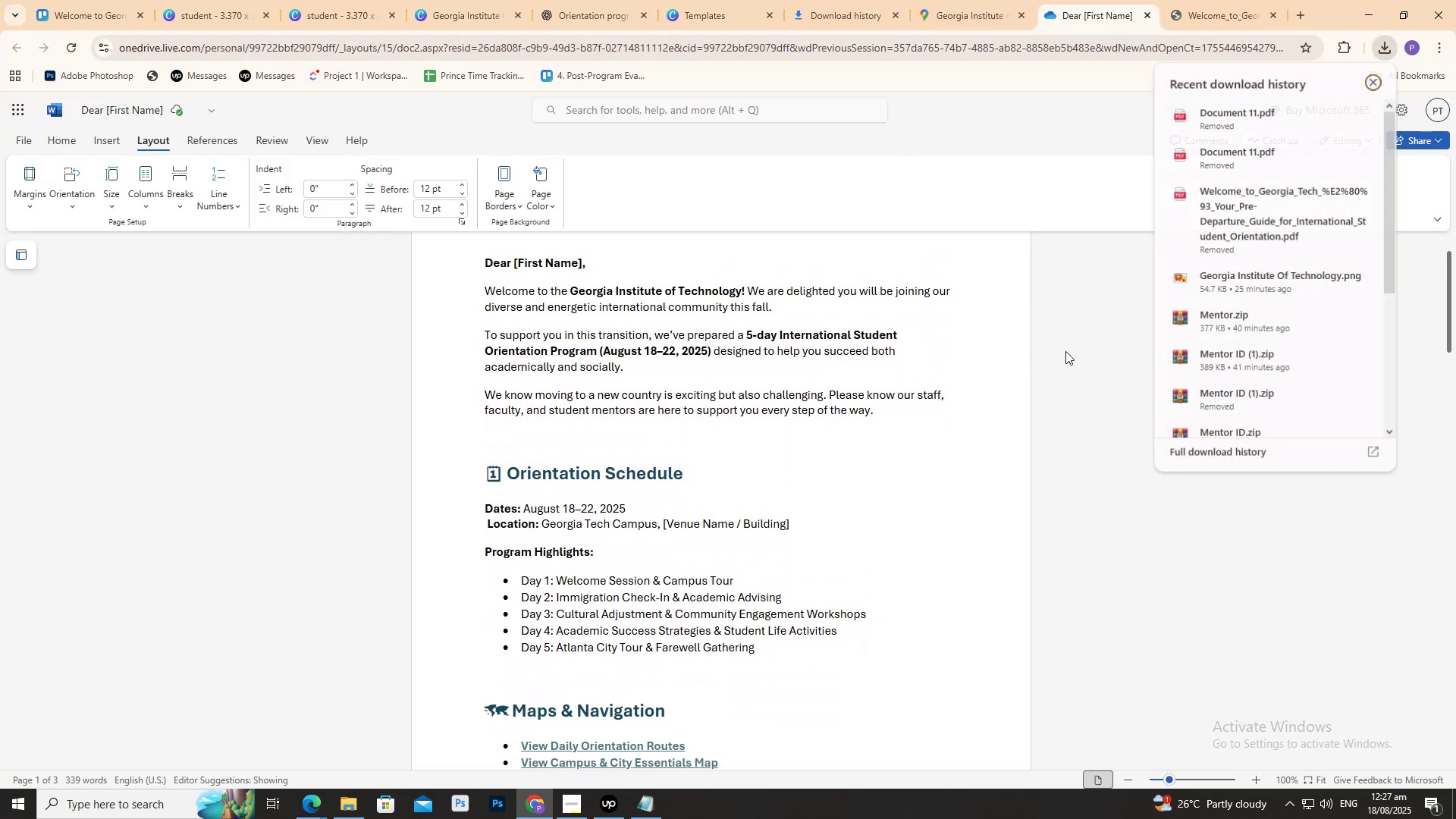 
scroll: coordinate [976, 388], scroll_direction: up, amount: 4.0
 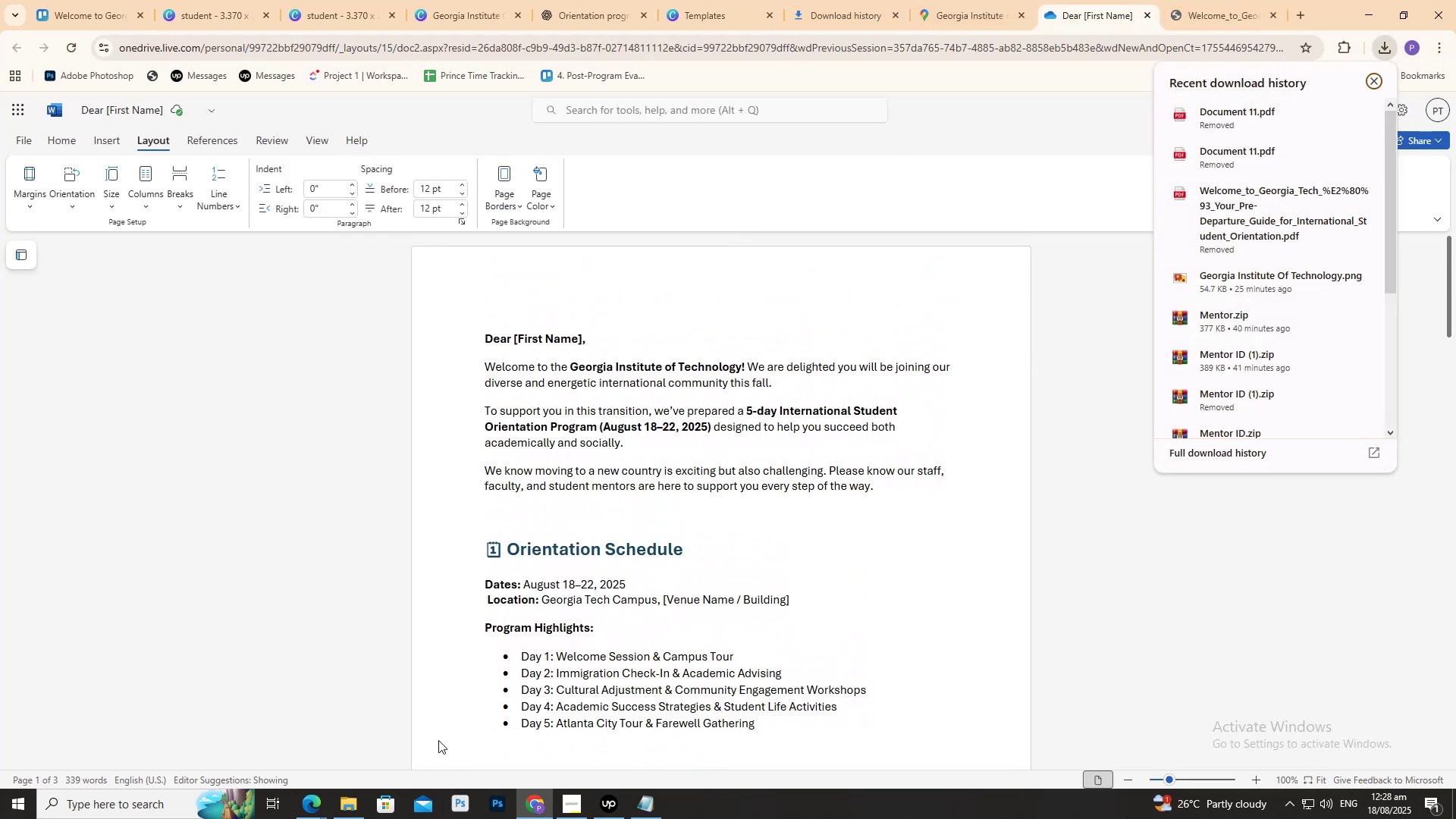 
left_click([342, 811])
 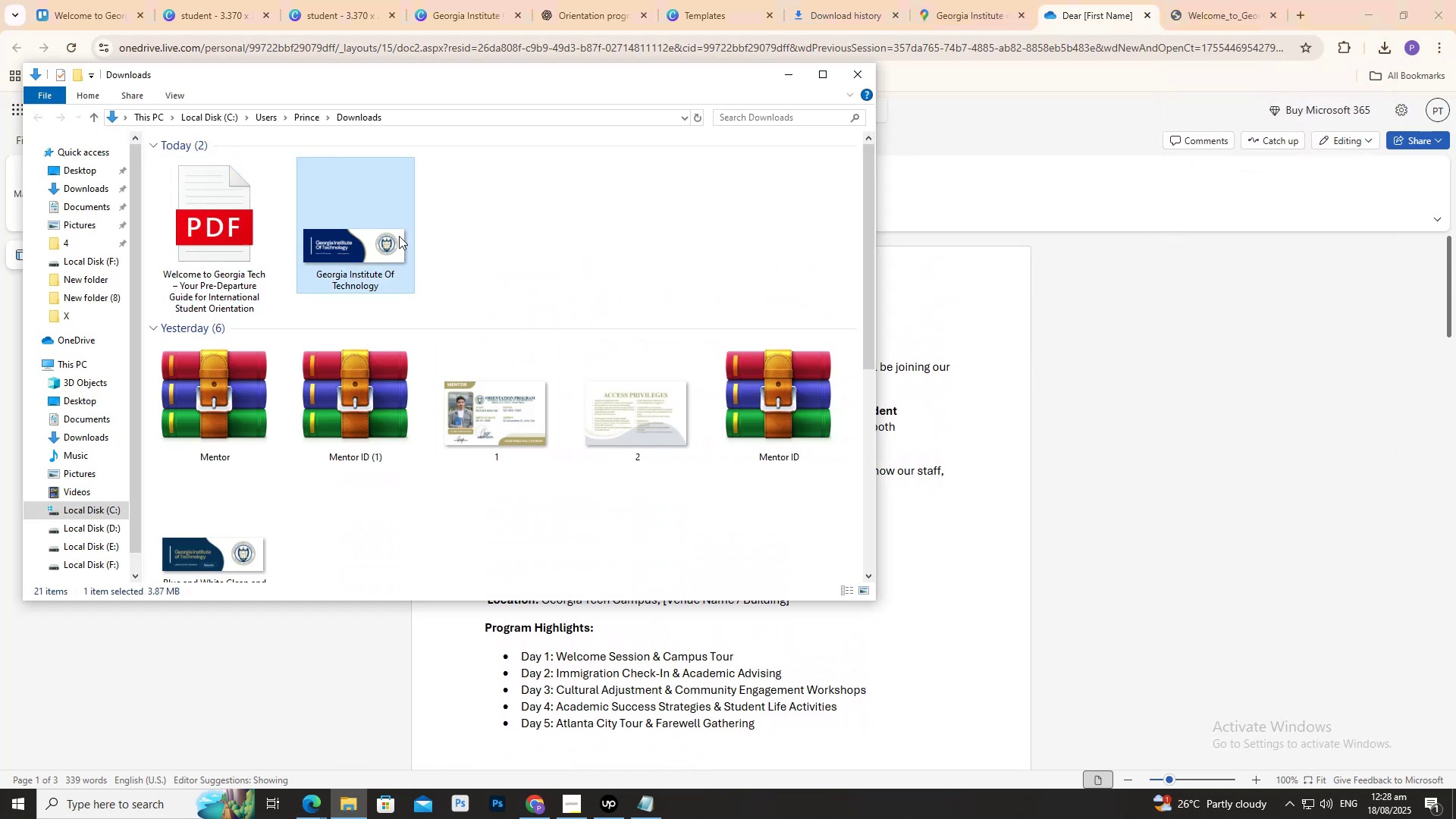 
double_click([521, 234])
 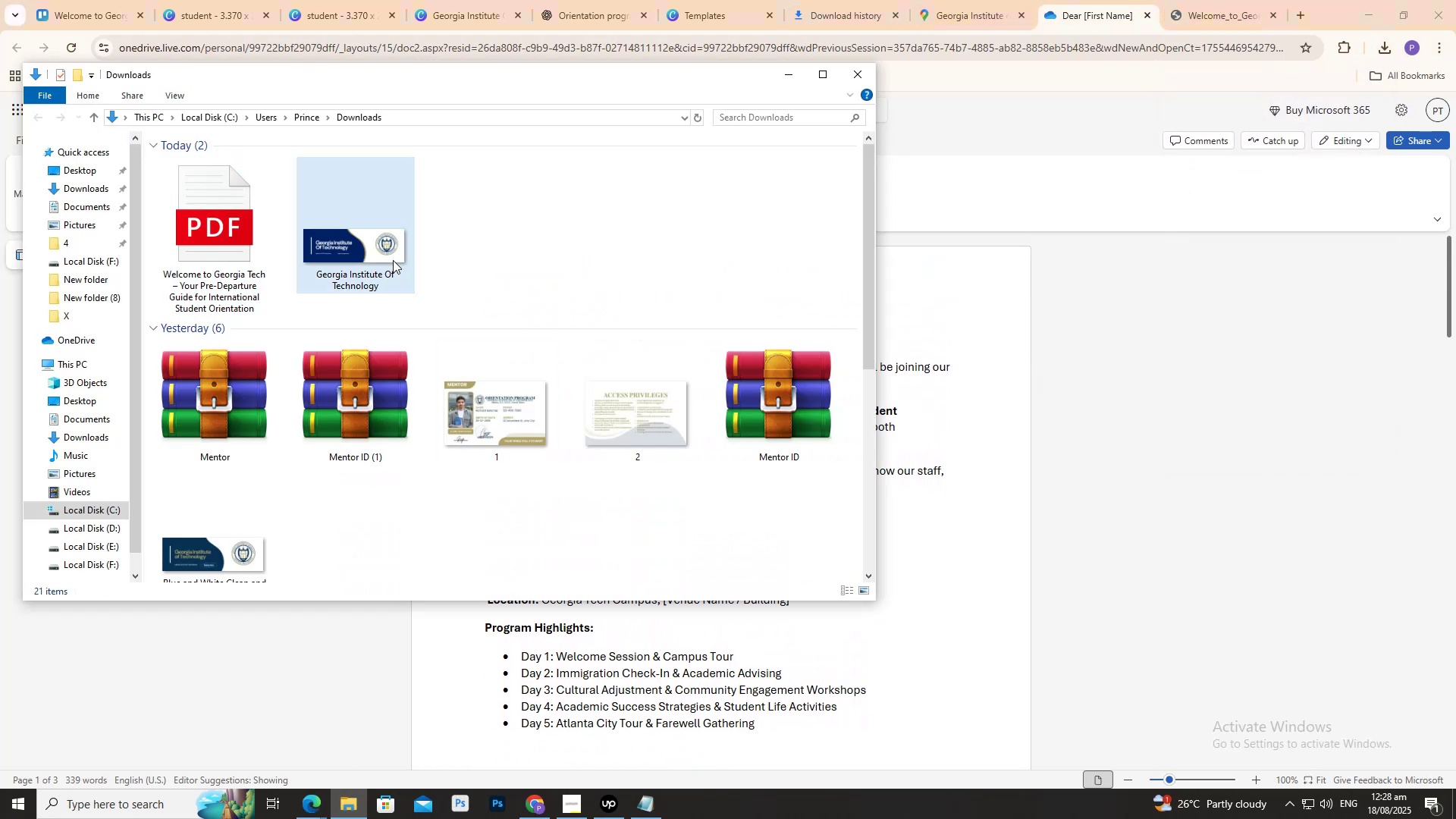 
left_click_drag(start_coordinate=[387, 256], to_coordinate=[964, 275])
 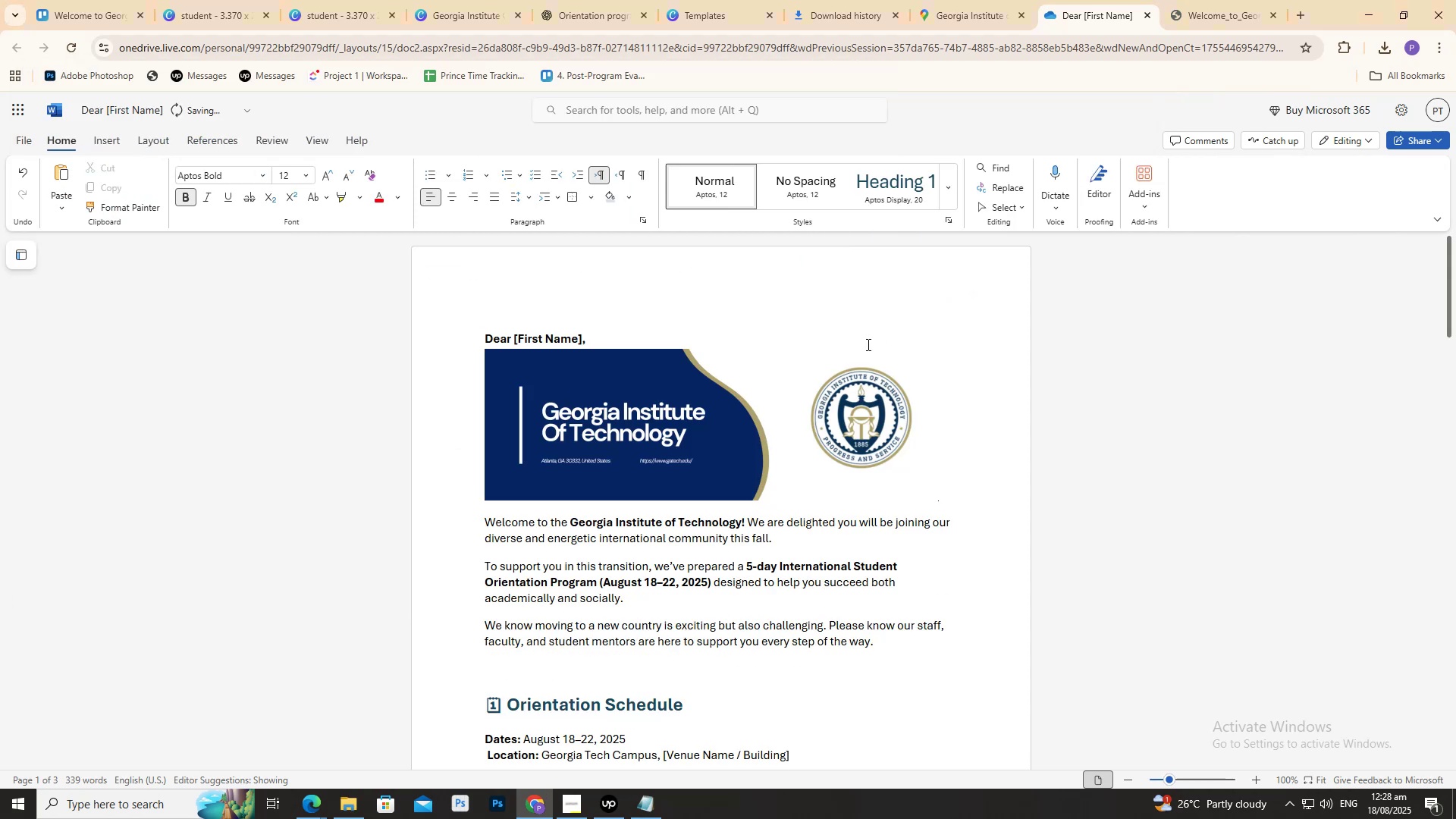 
left_click_drag(start_coordinate=[700, 411], to_coordinate=[703, 312])
 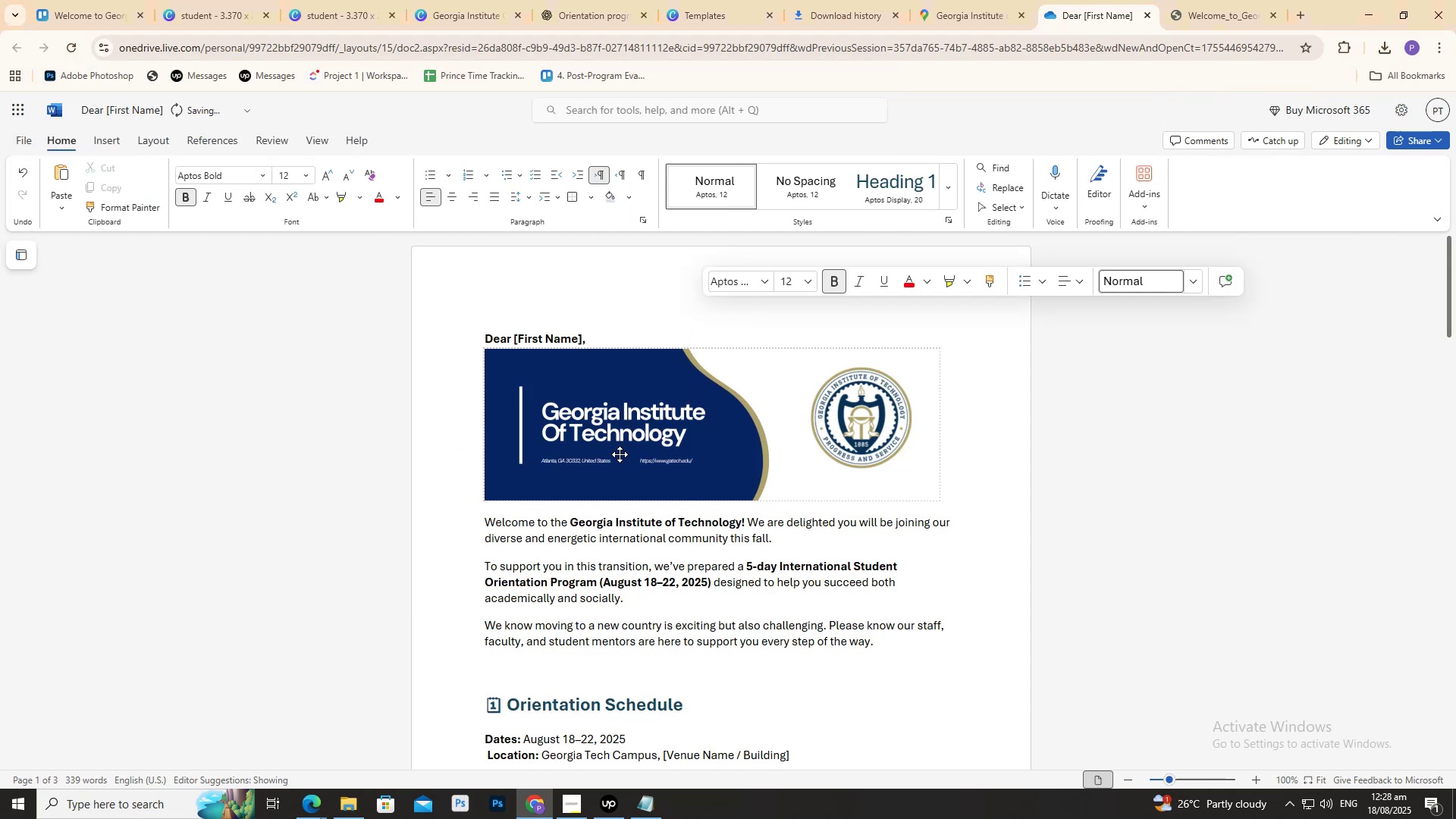 
left_click_drag(start_coordinate=[620, 454], to_coordinate=[594, 262])
 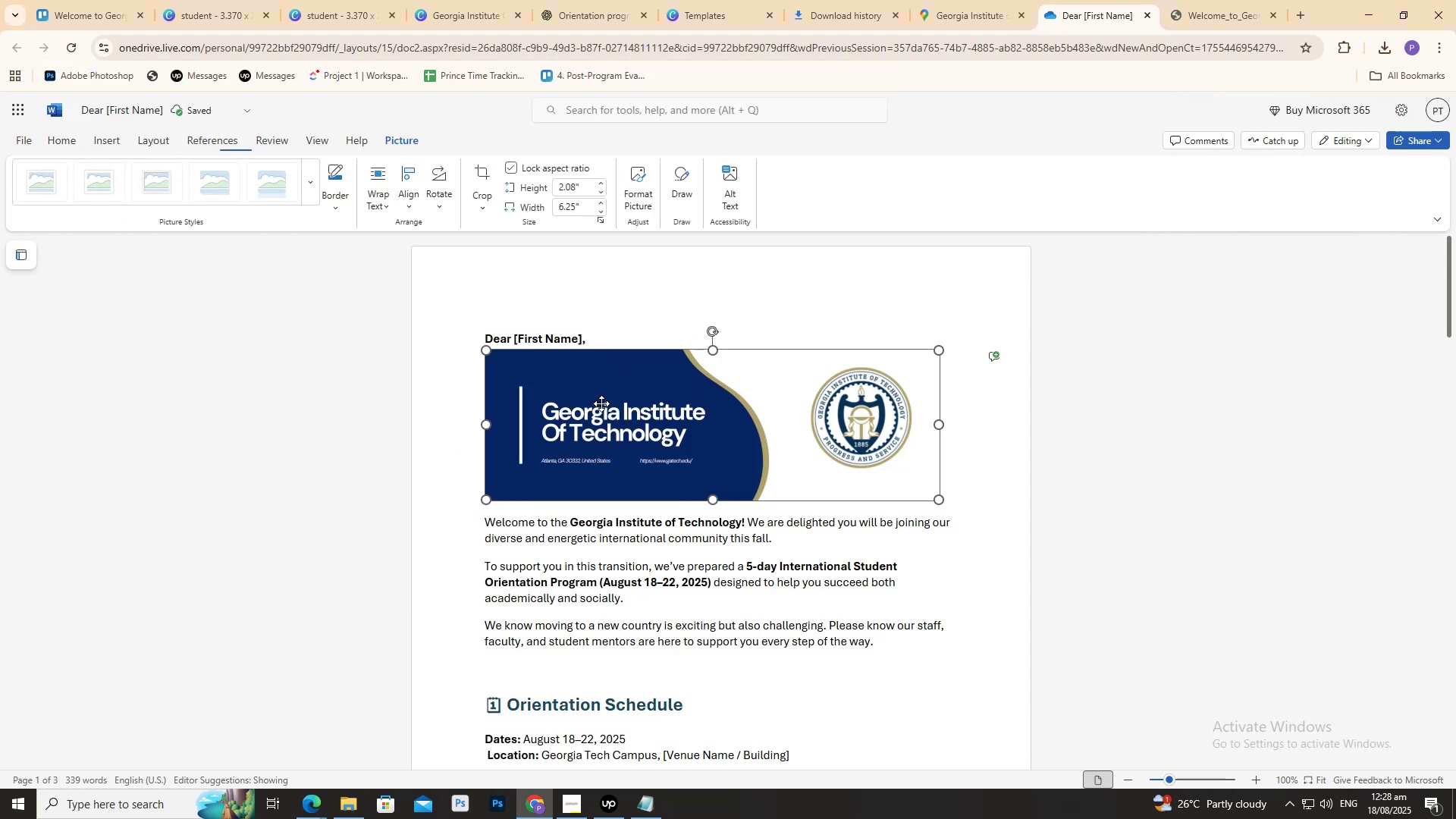 
left_click_drag(start_coordinate=[618, 409], to_coordinate=[599, 335])
 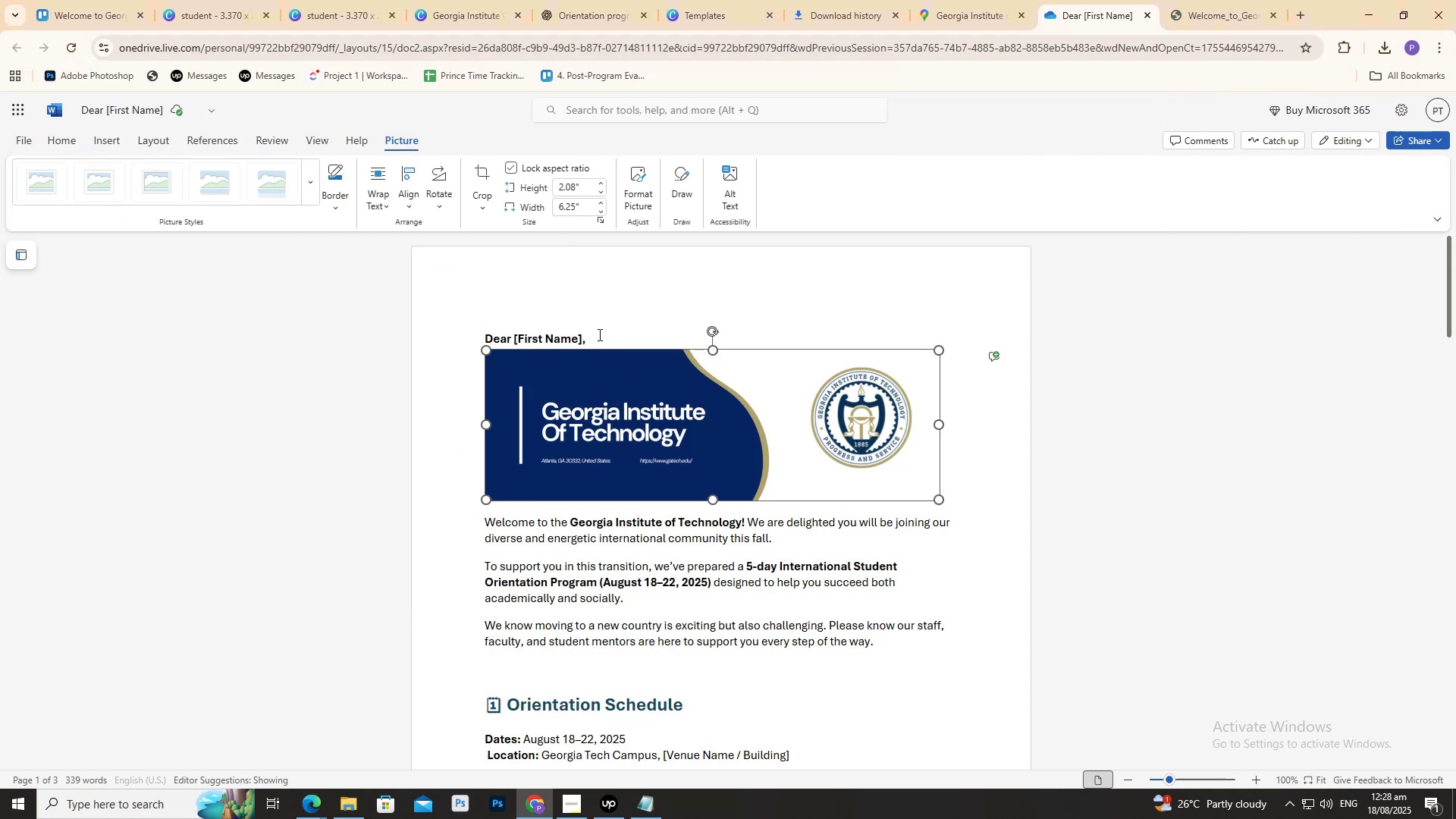 
left_click_drag(start_coordinate=[598, 334], to_coordinate=[457, 341])
 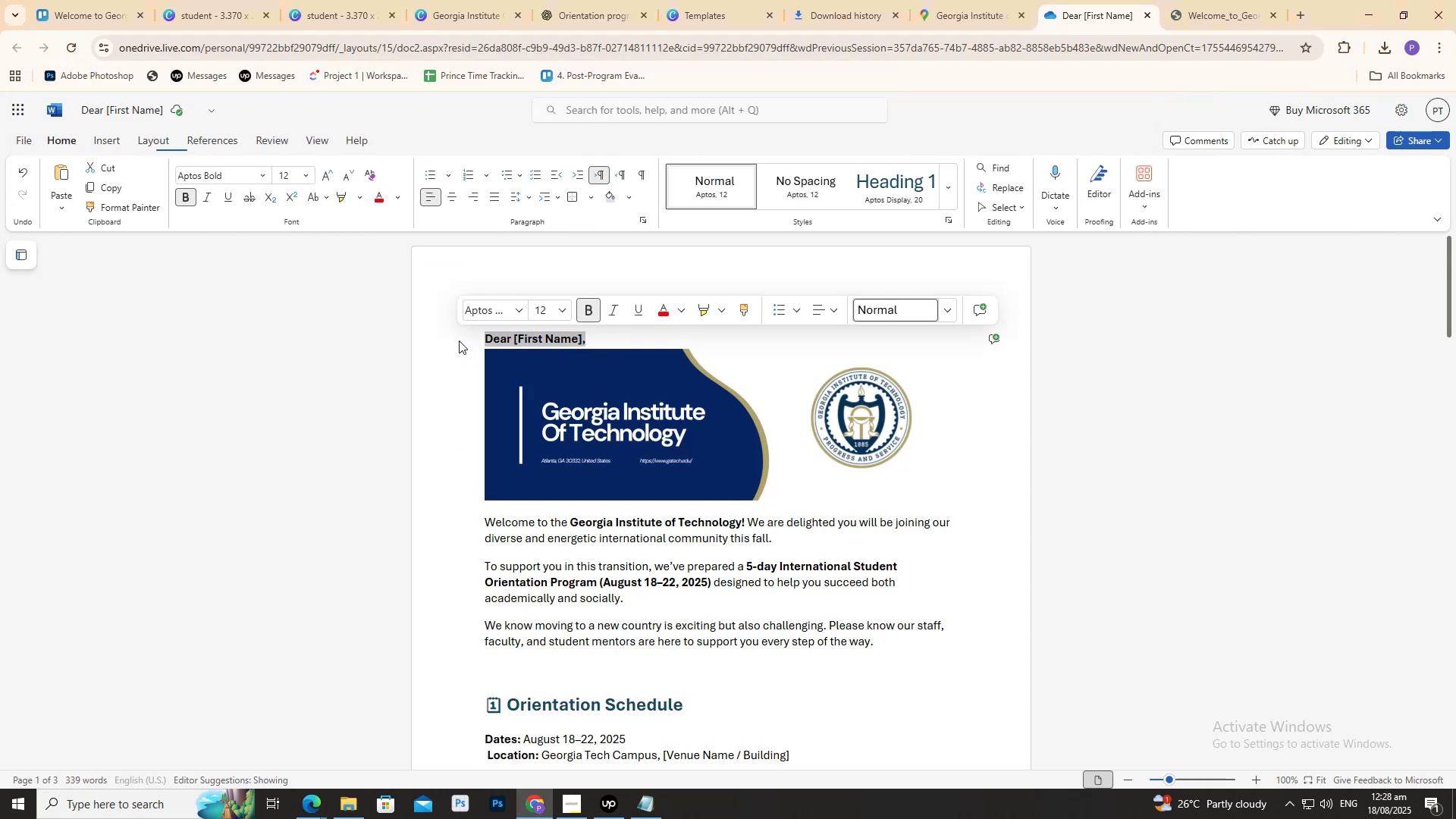 
key(Control+C)
 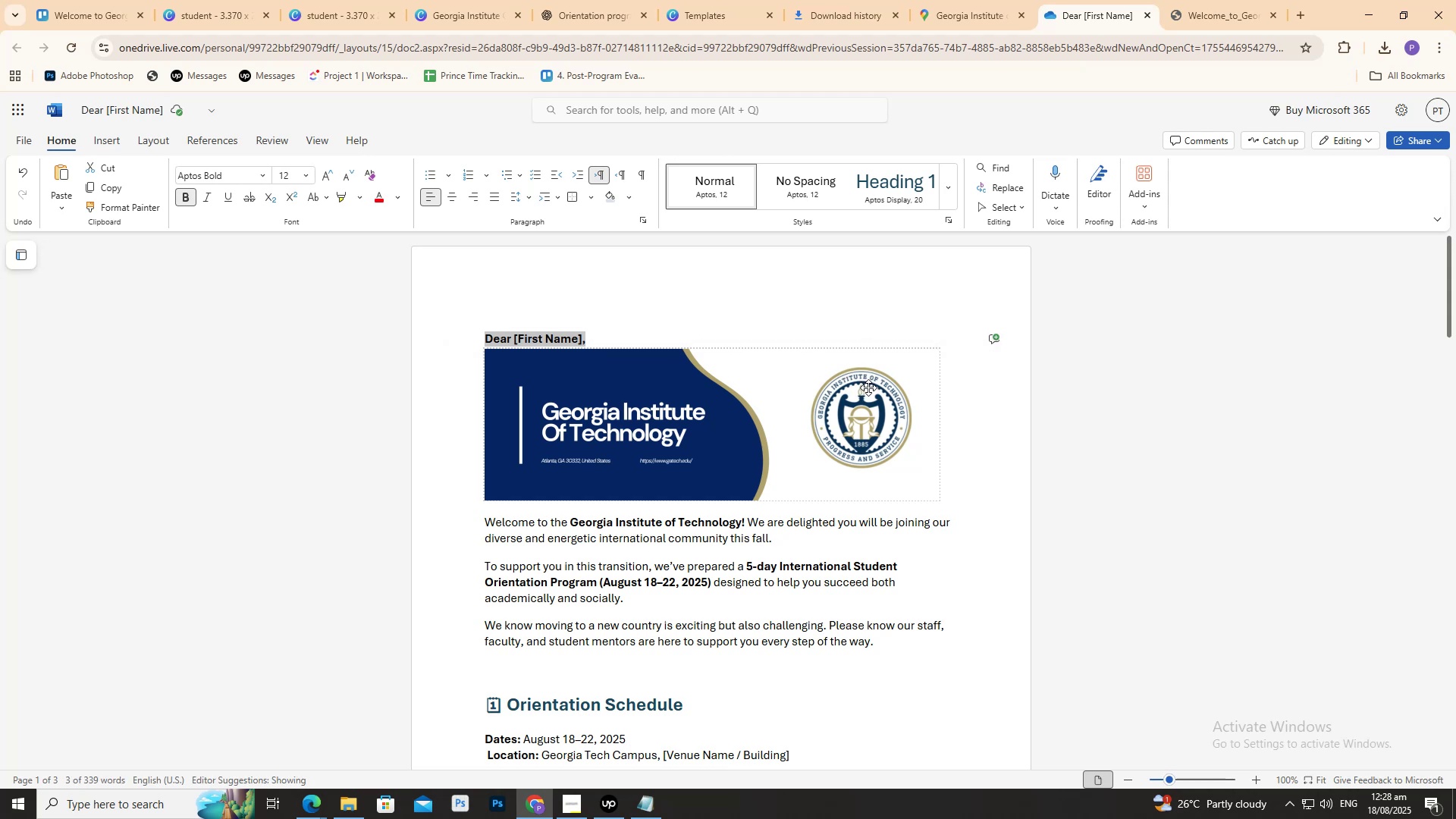 
key(Control+Z)
 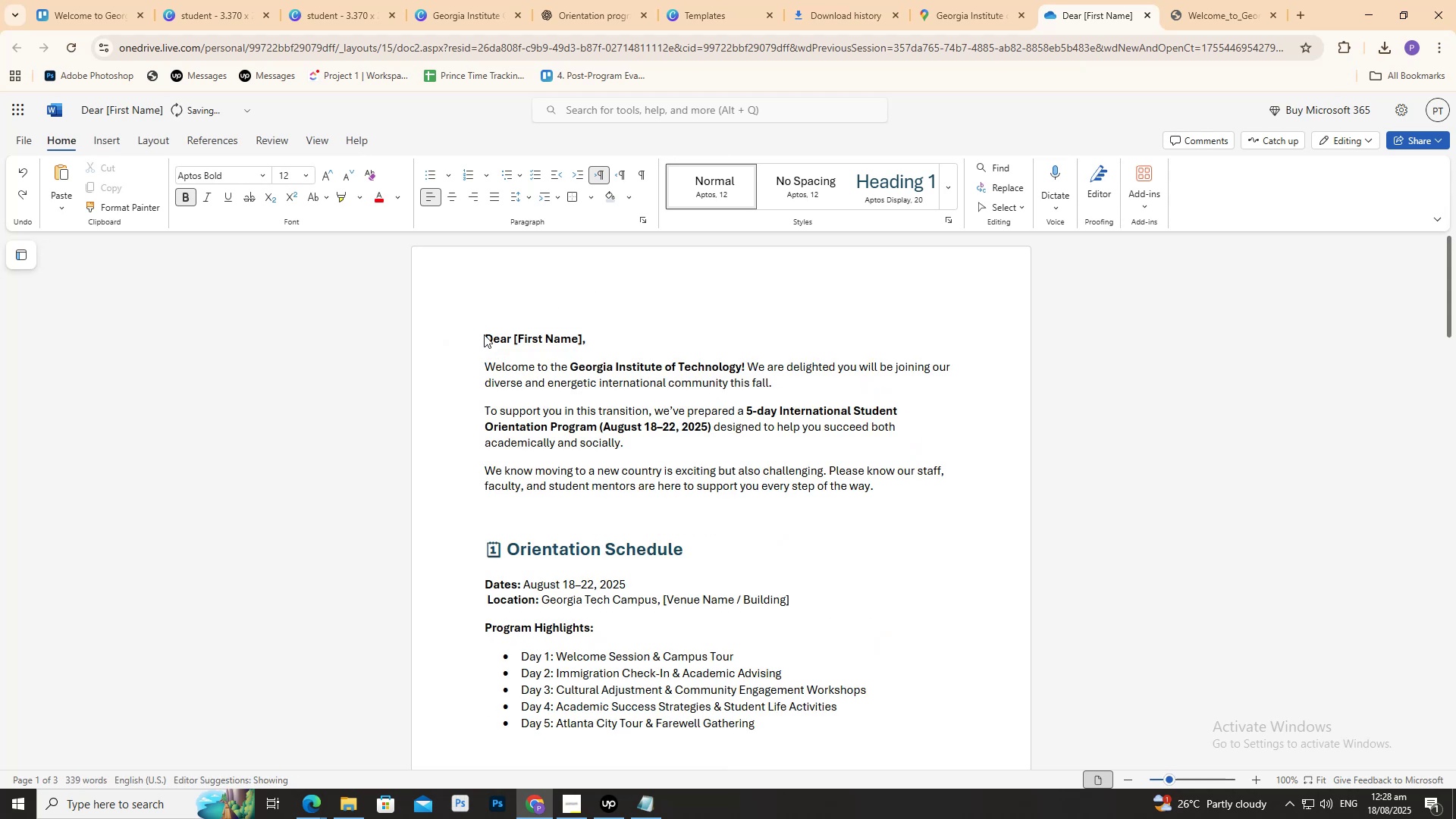 
double_click([485, 336])
 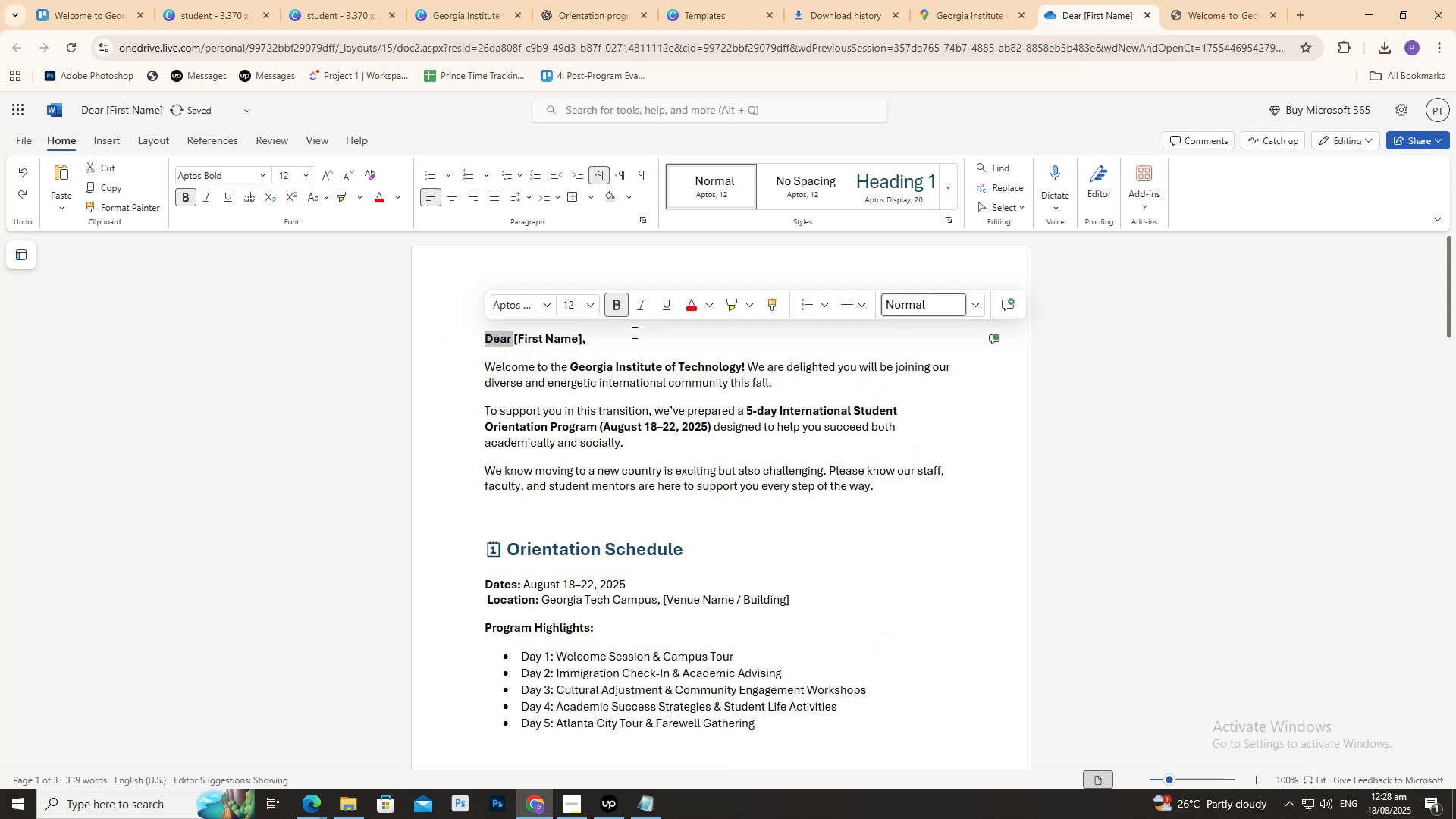 
key(ArrowLeft)
 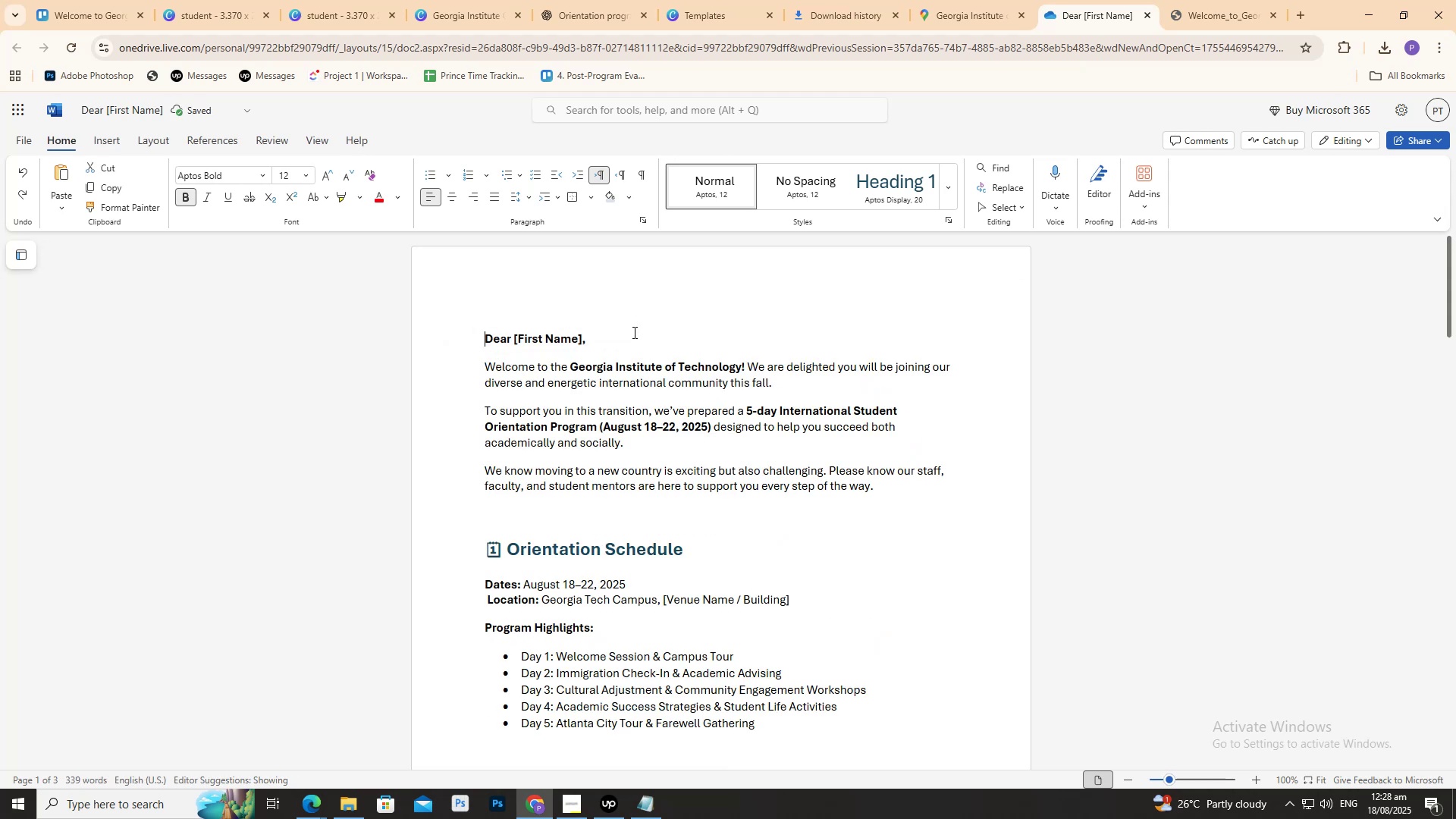 
key(Shift+Enter)
 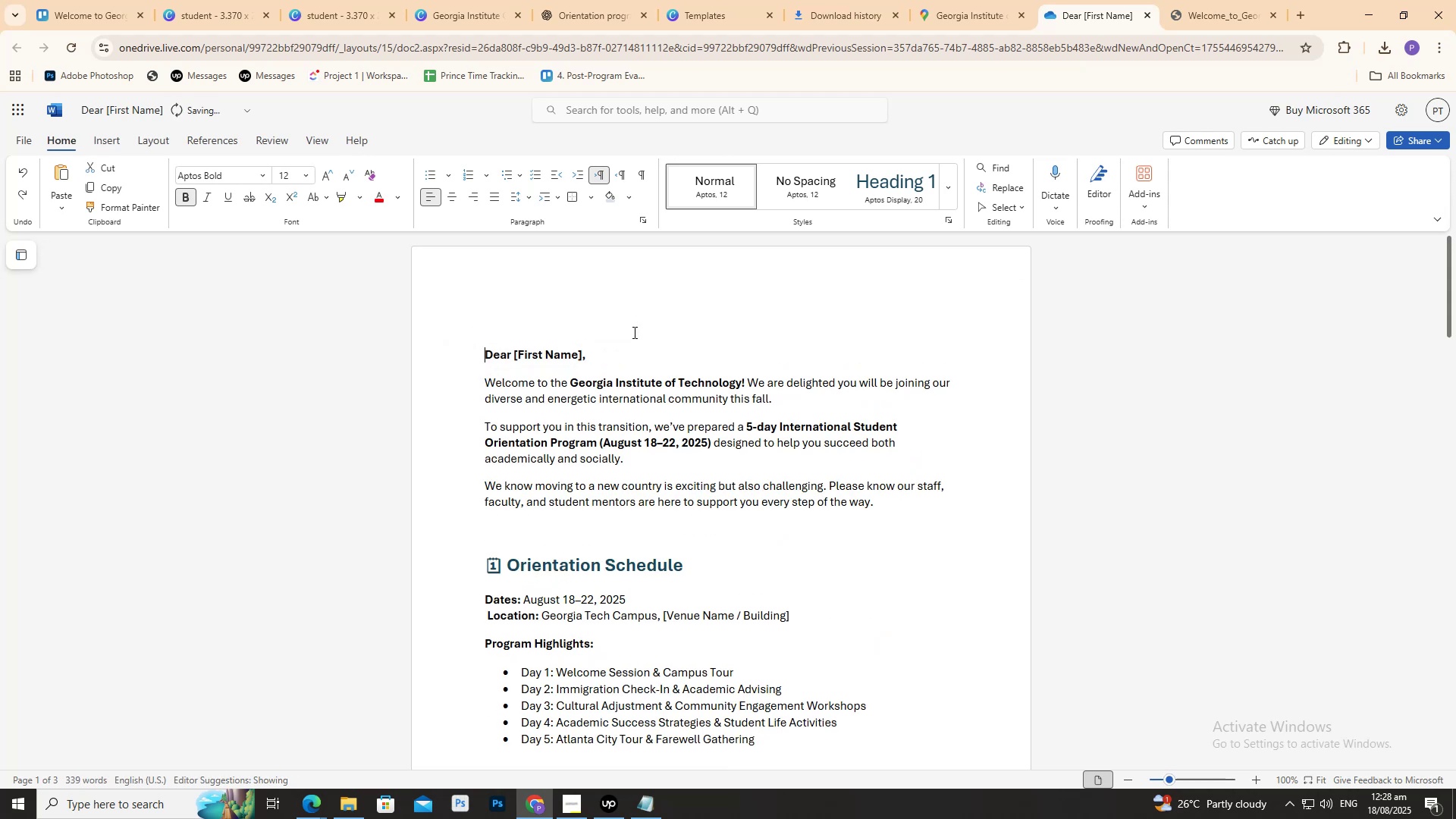 
key(Shift+Enter)
 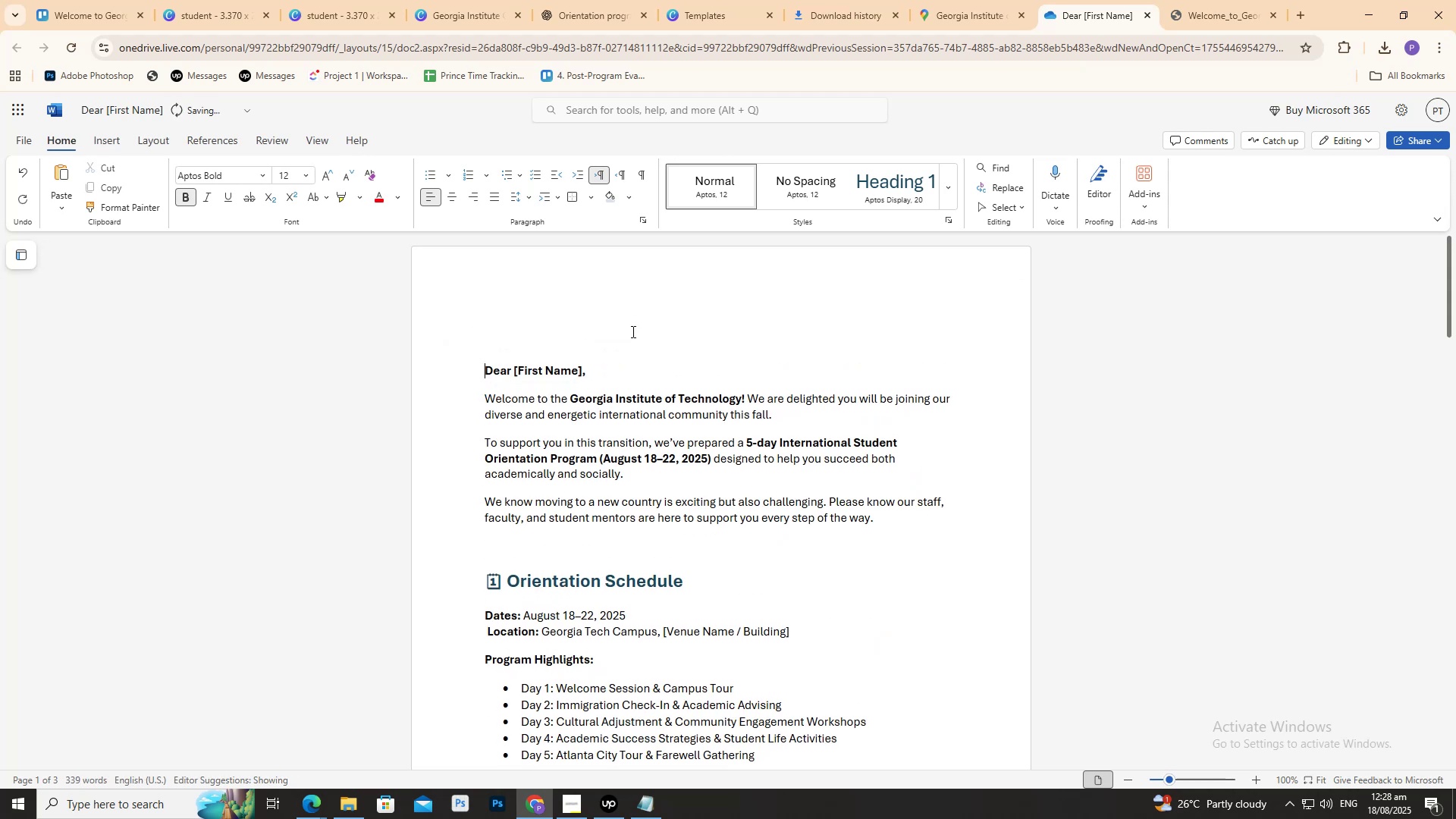 
left_click([629, 331])
 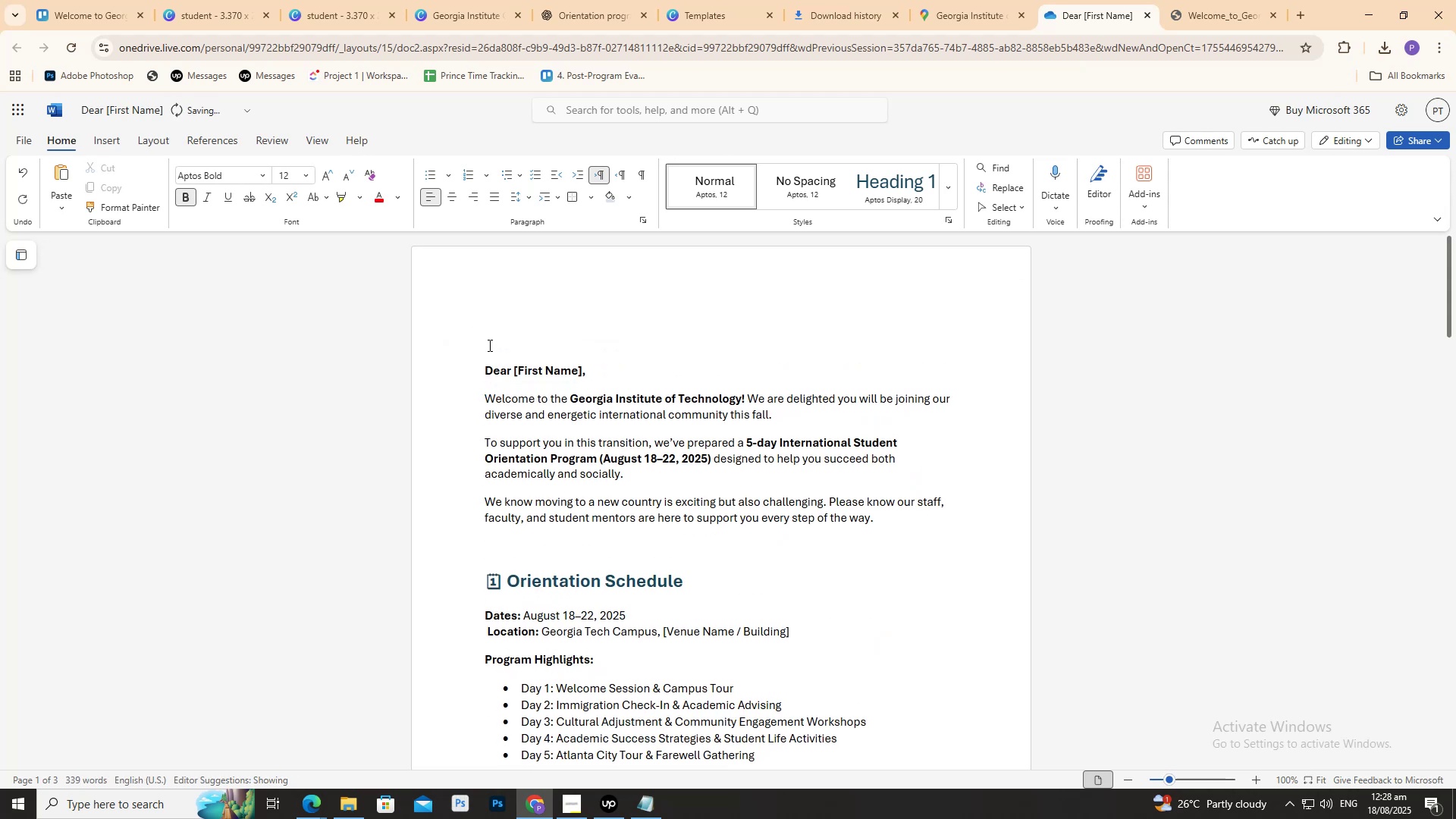 
triple_click([488, 345])
 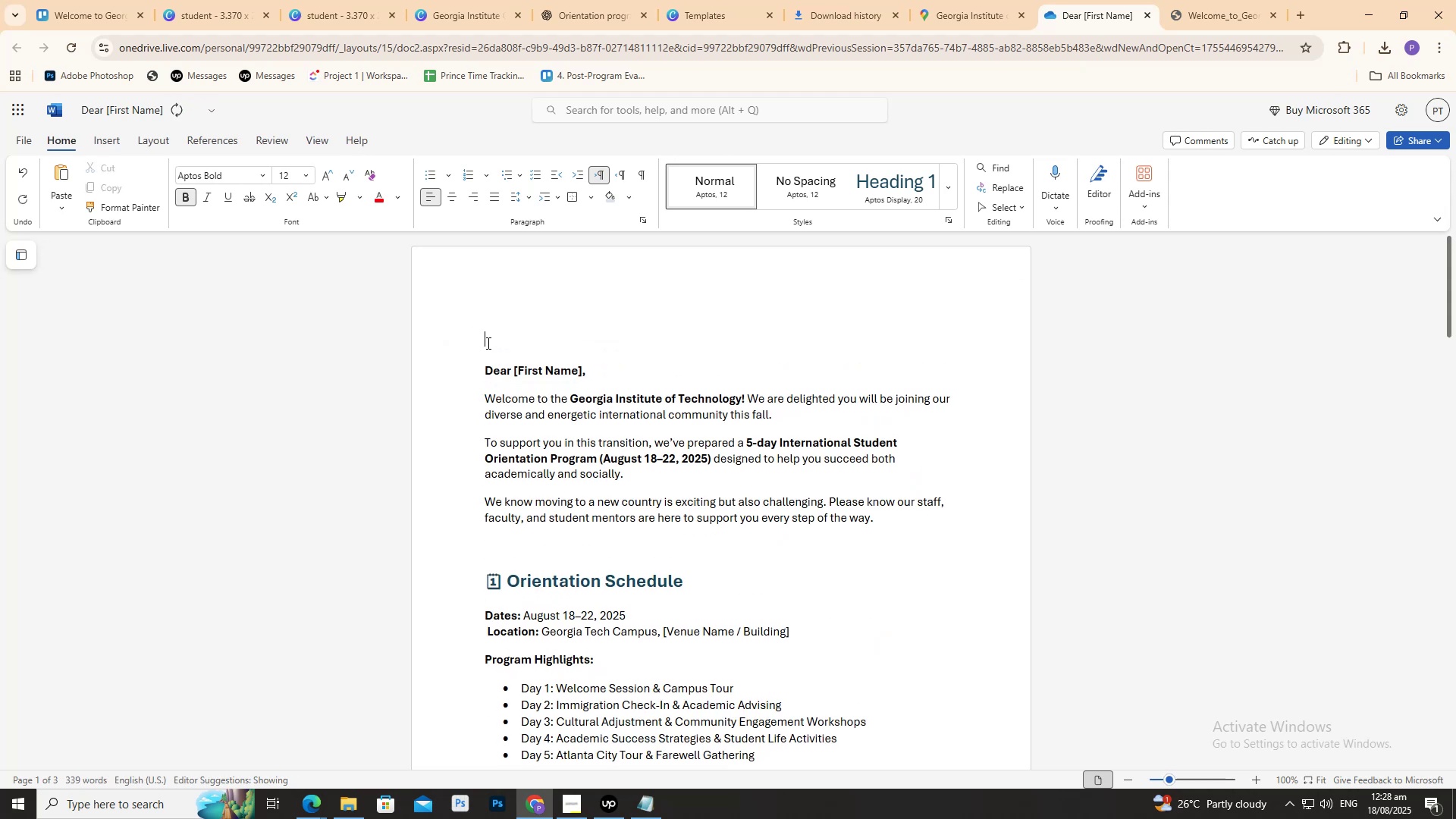 
triple_click([487, 343])
 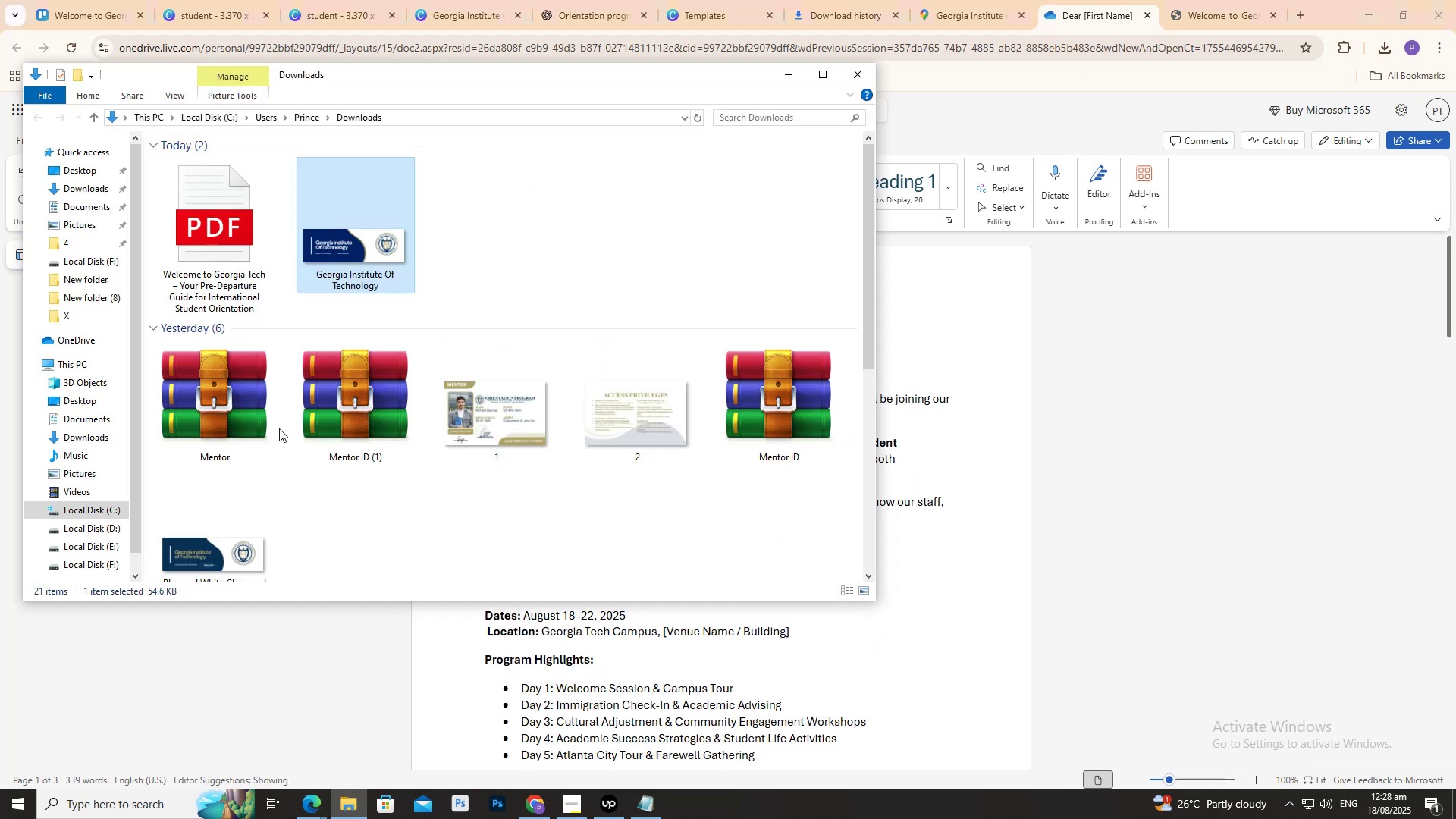 
left_click_drag(start_coordinate=[343, 246], to_coordinate=[953, 310])
 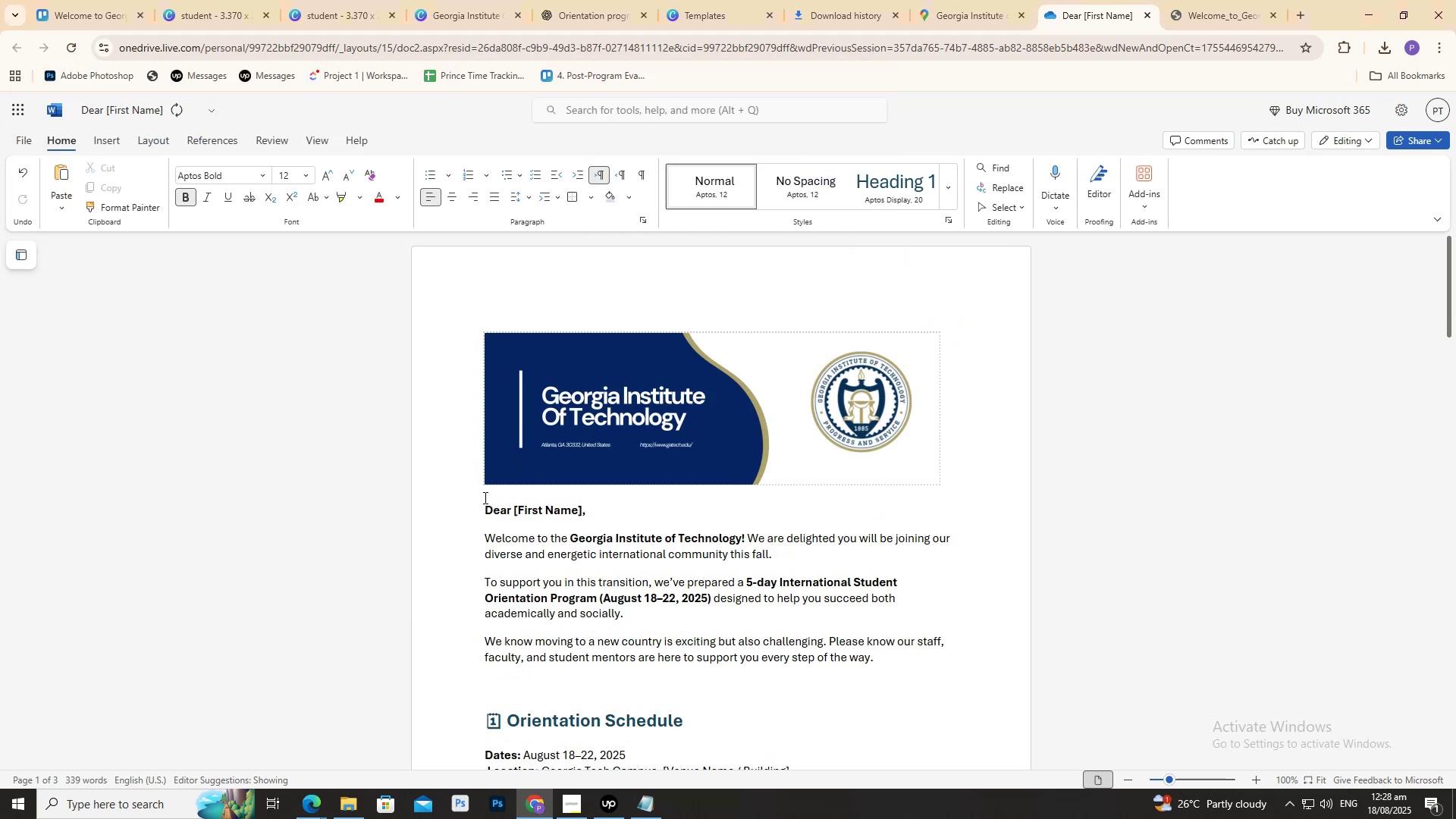 
double_click([482, 507])
 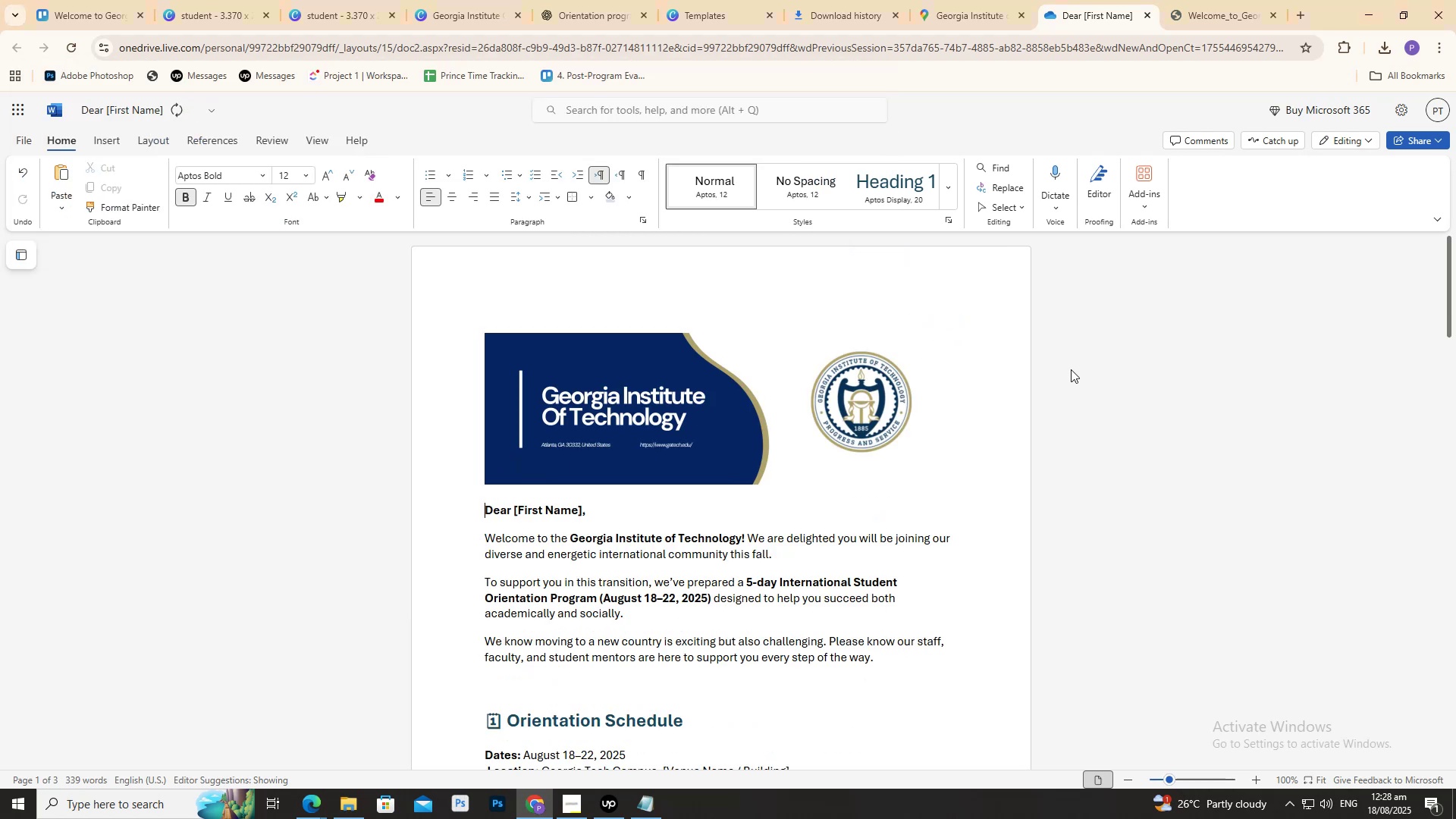 
key(Backspace)
 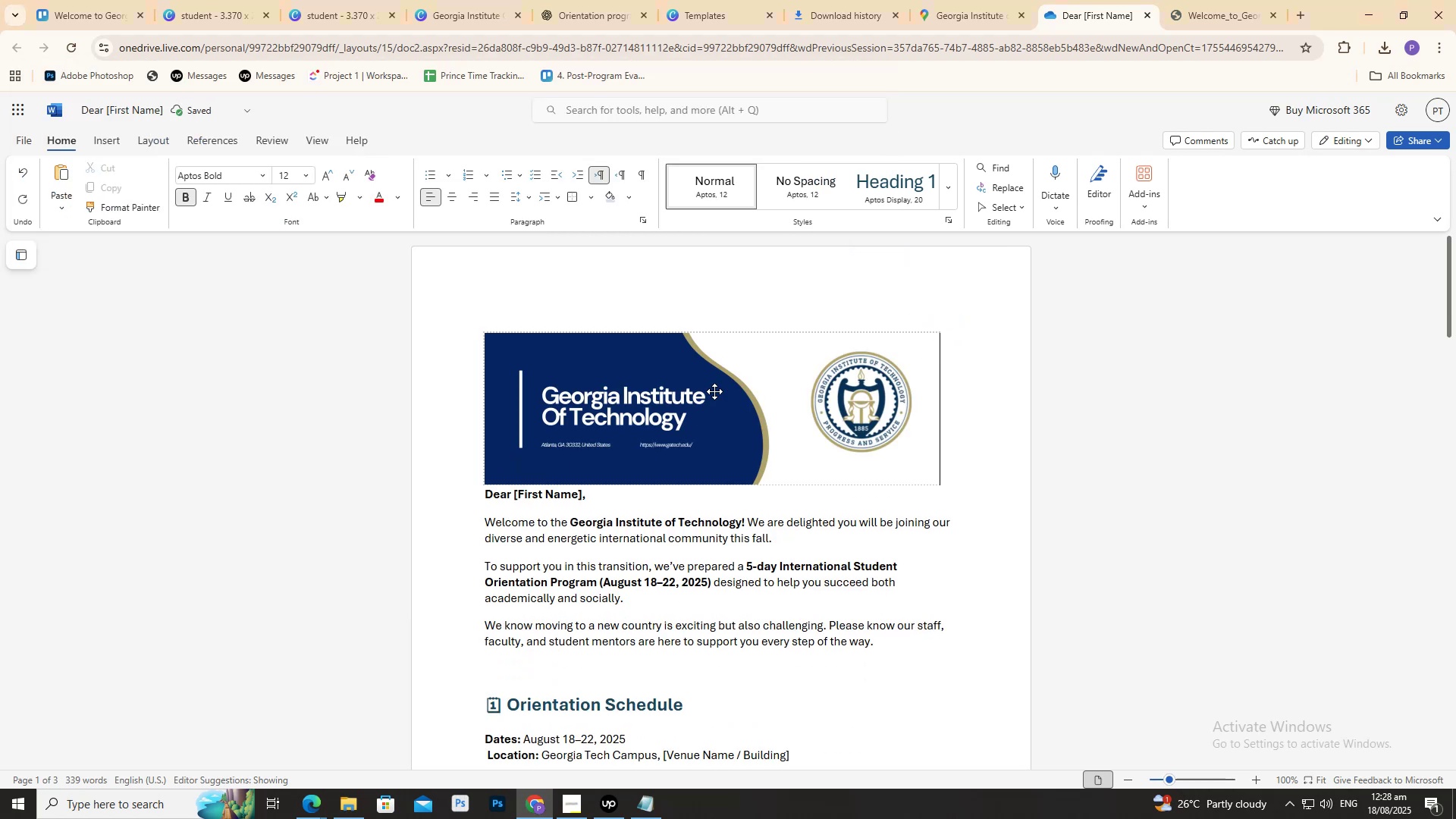 
scroll: coordinate [766, 441], scroll_direction: down, amount: 34.0
 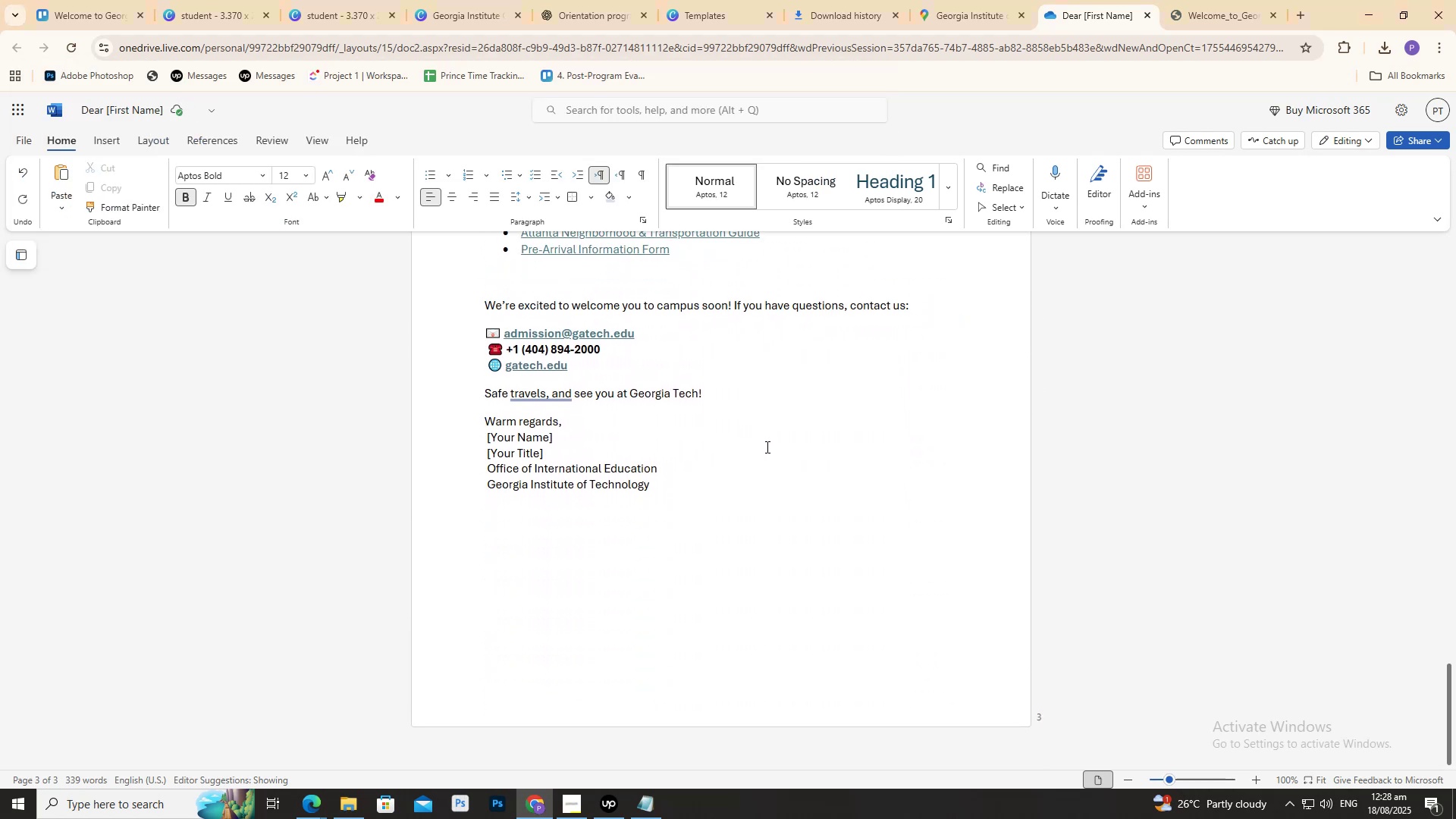 
left_click([767, 447])
 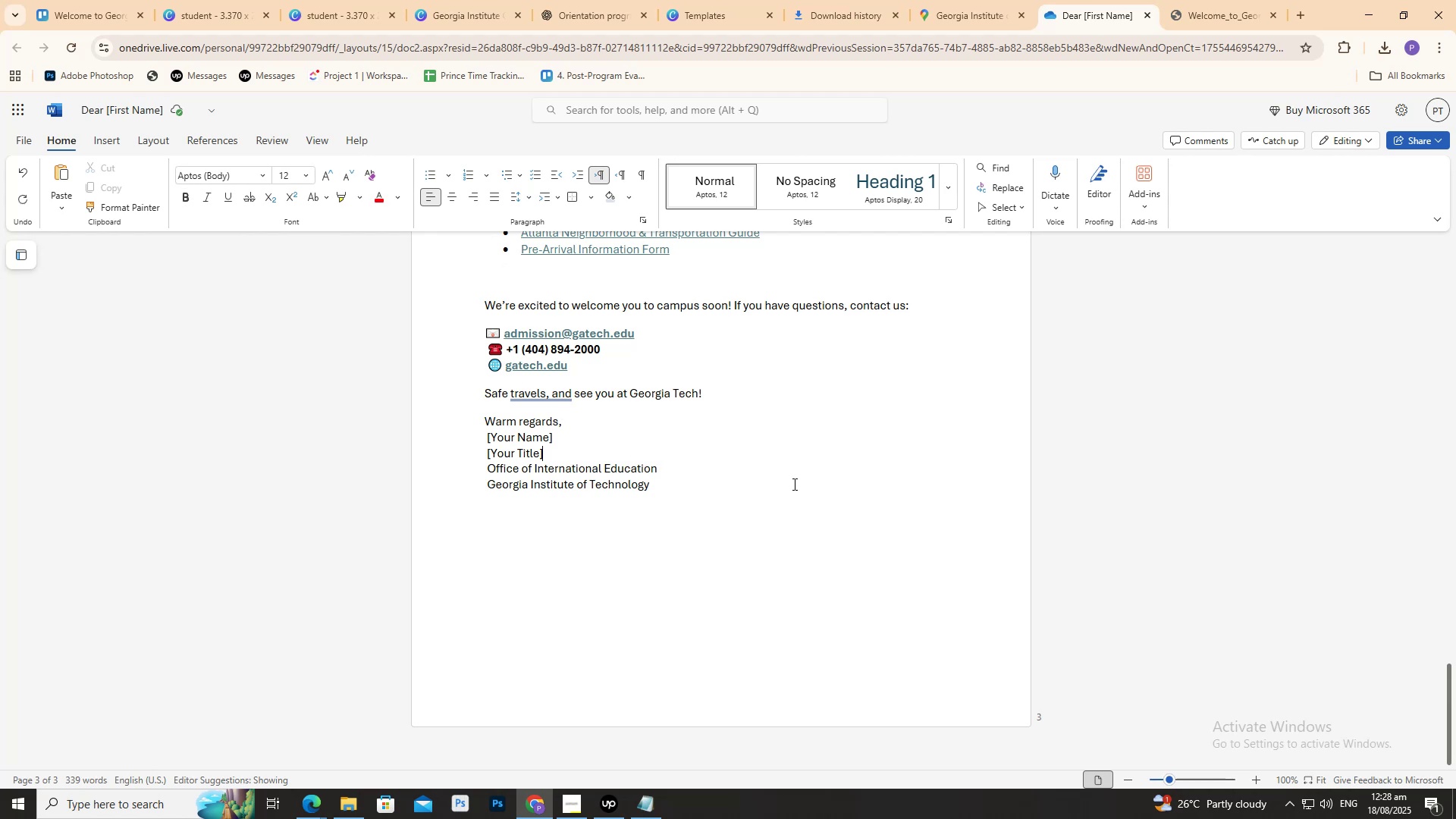 
left_click([793, 484])
 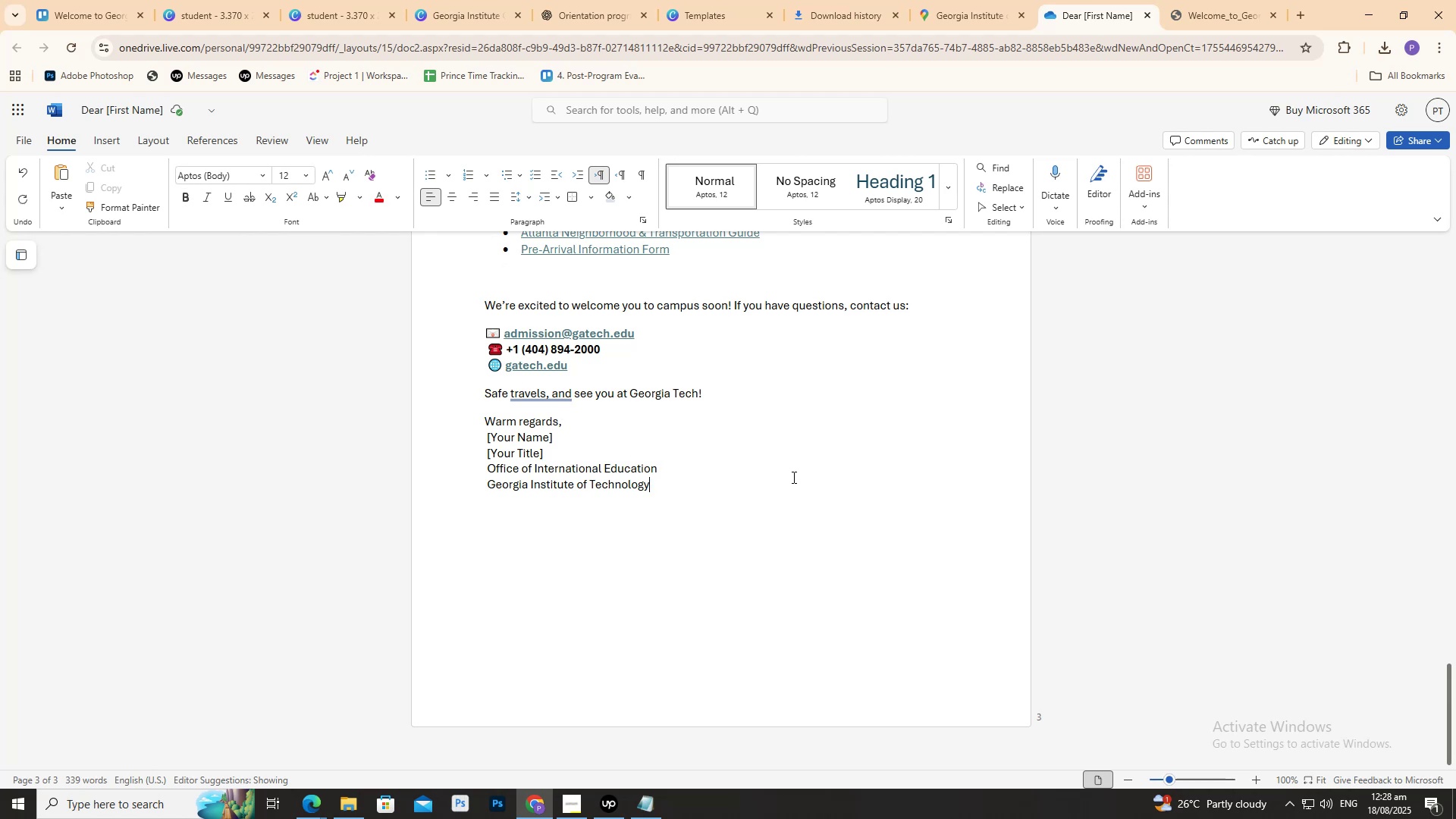 
scroll: coordinate [806, 469], scroll_direction: up, amount: 22.0
 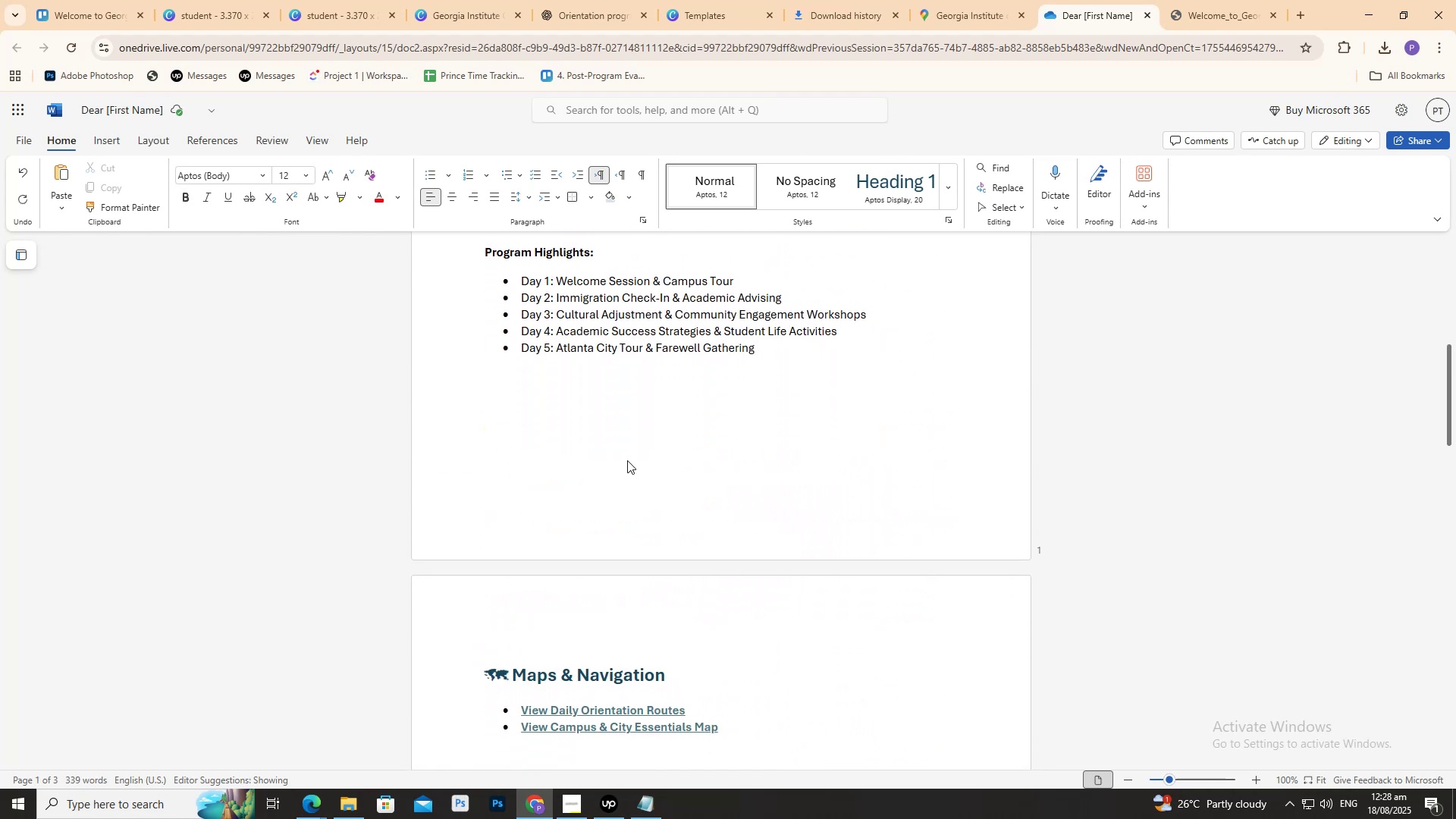 
left_click_drag(start_coordinate=[598, 428], to_coordinate=[593, 428])
 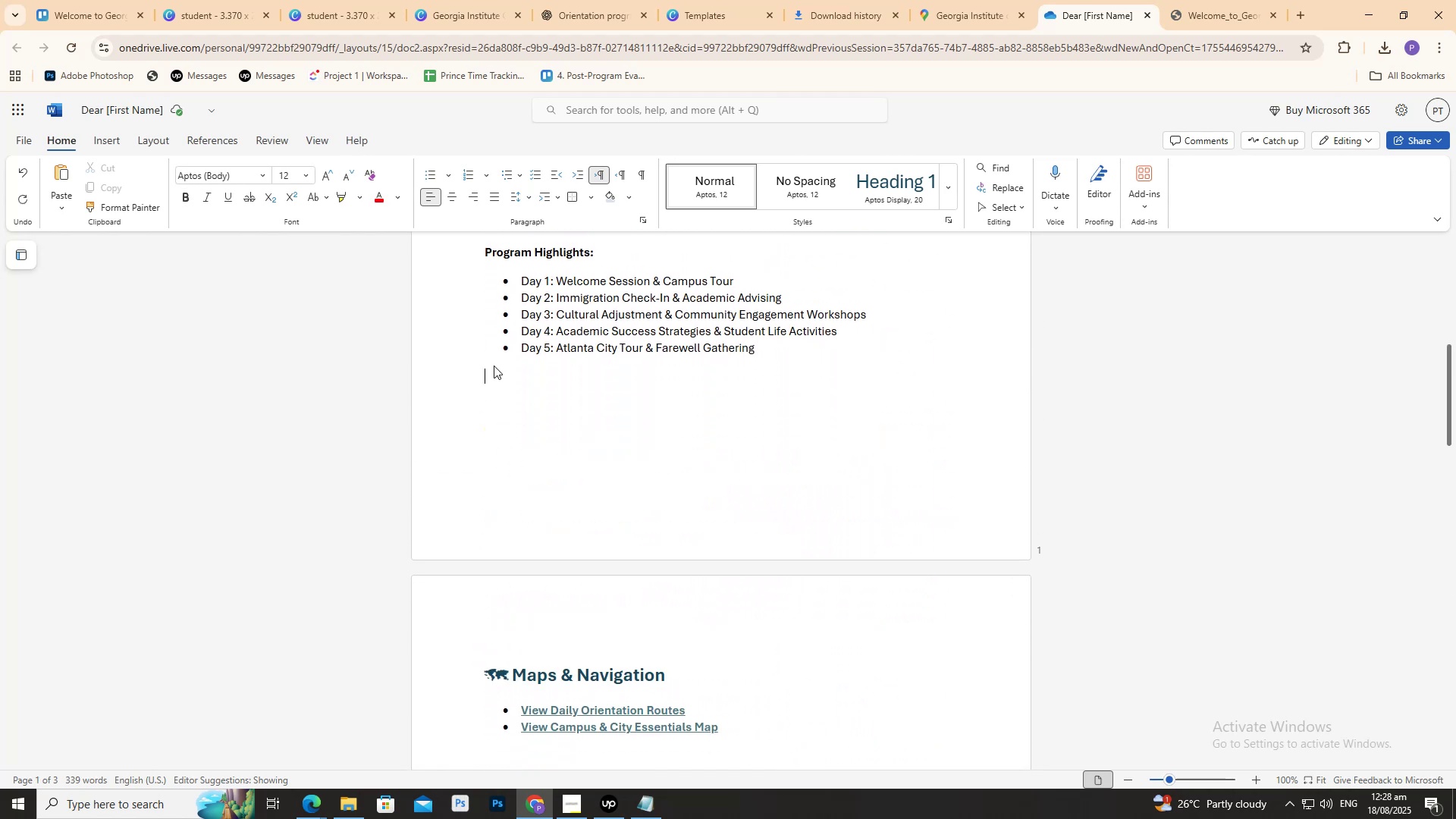 
triple_click([494, 365])
 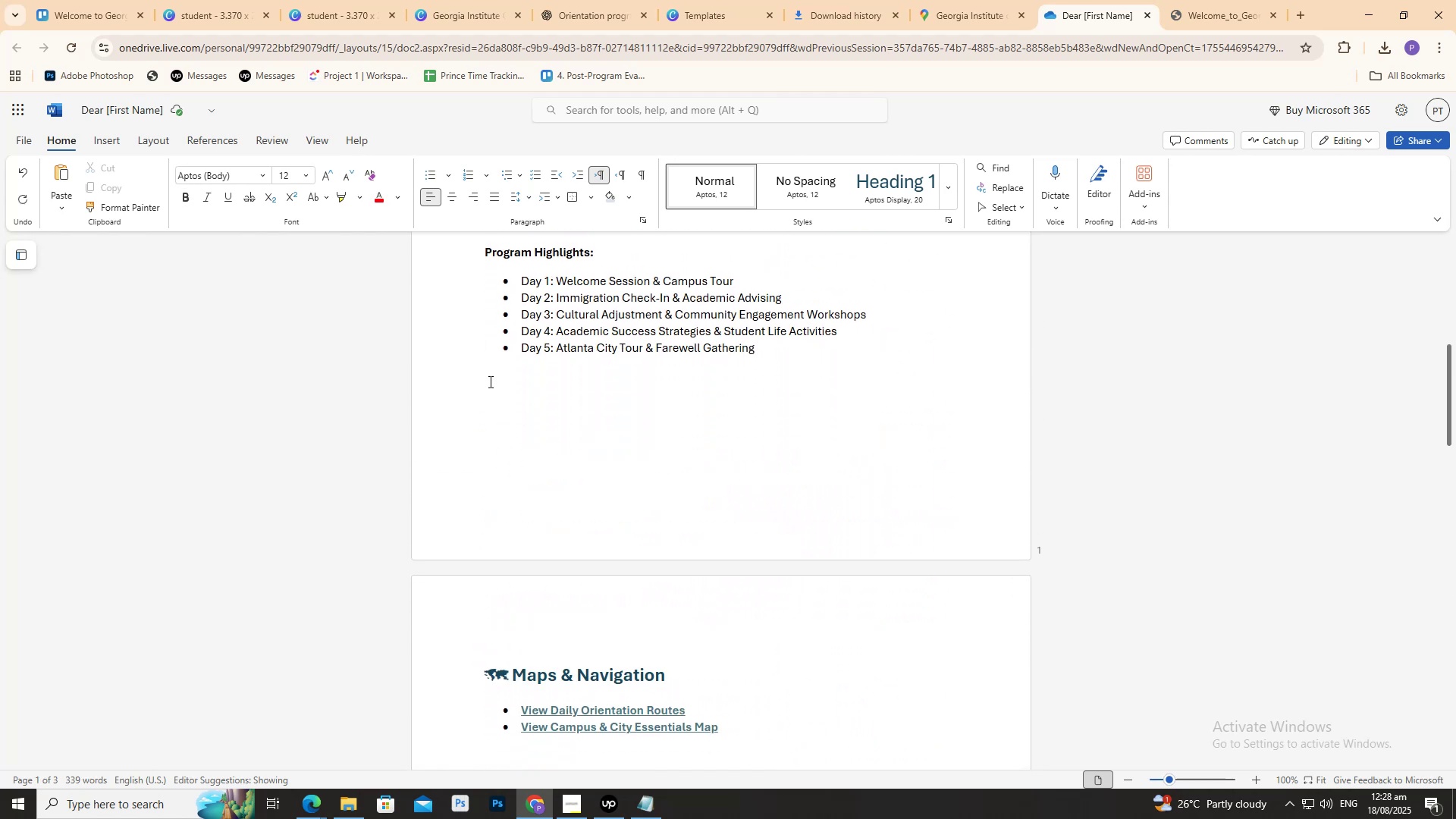 
left_click([486, 378])
 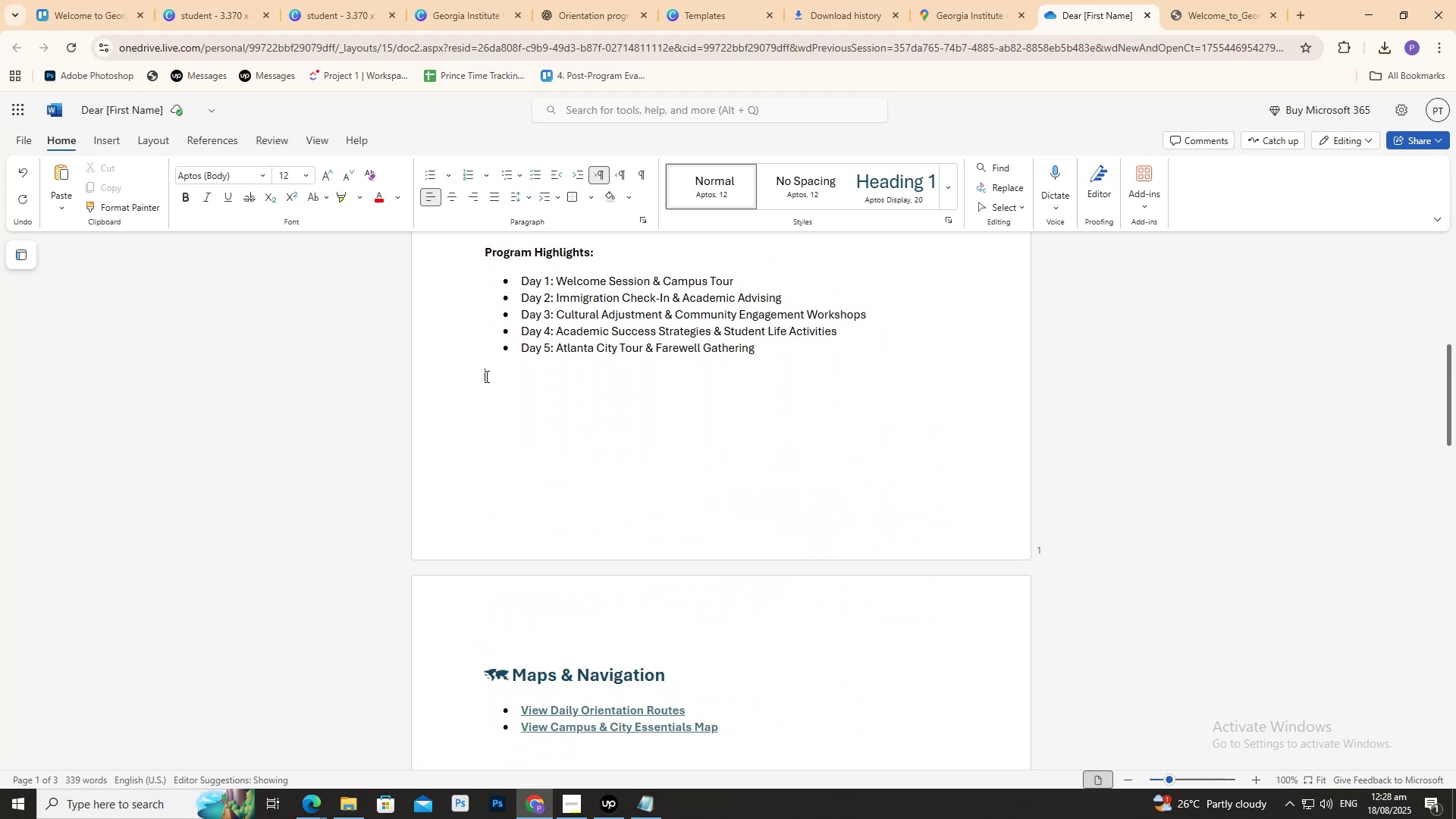 
left_click_drag(start_coordinate=[485, 375], to_coordinate=[412, 372])
 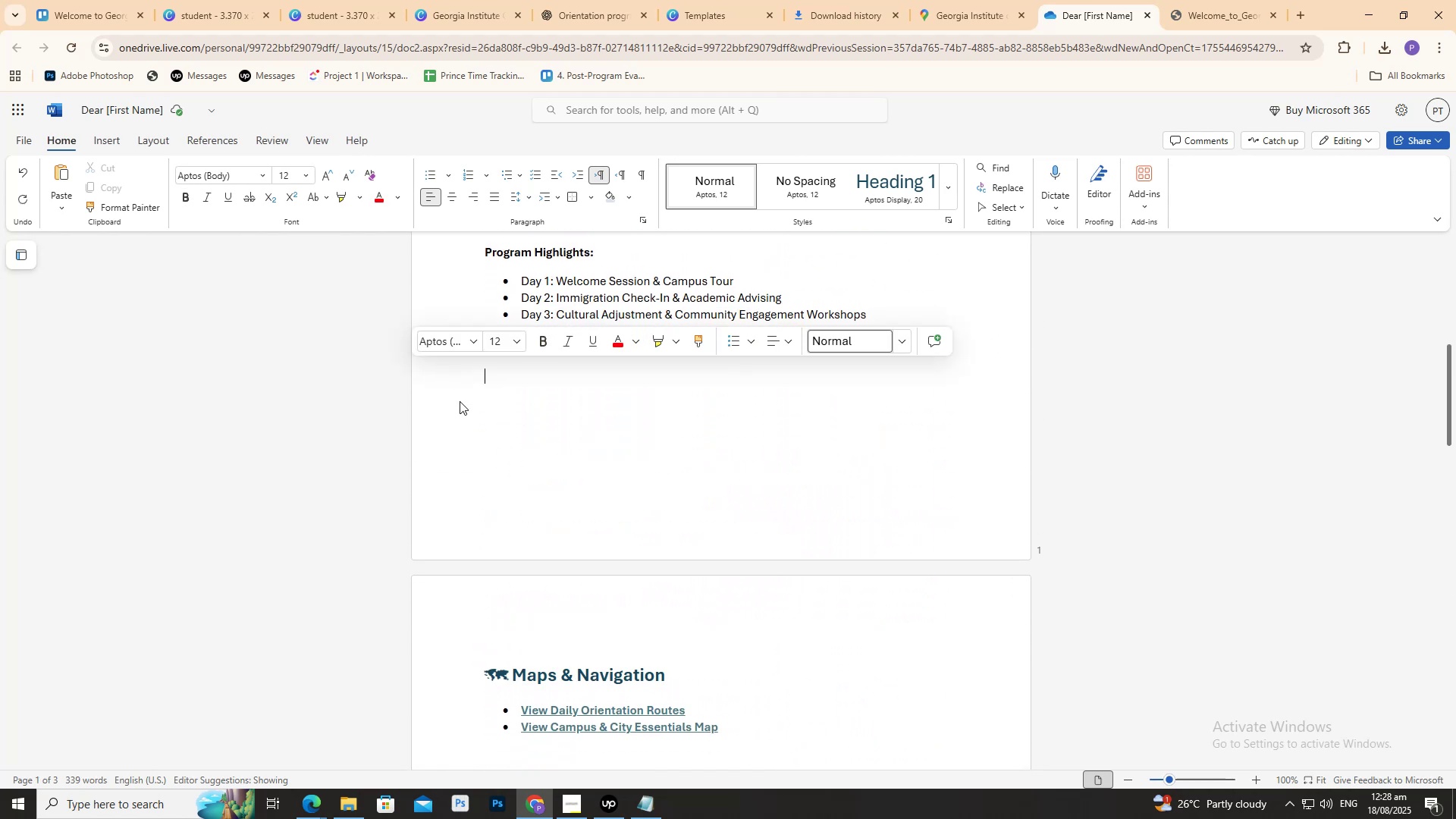 
scroll: coordinate [504, 425], scroll_direction: up, amount: 8.0
 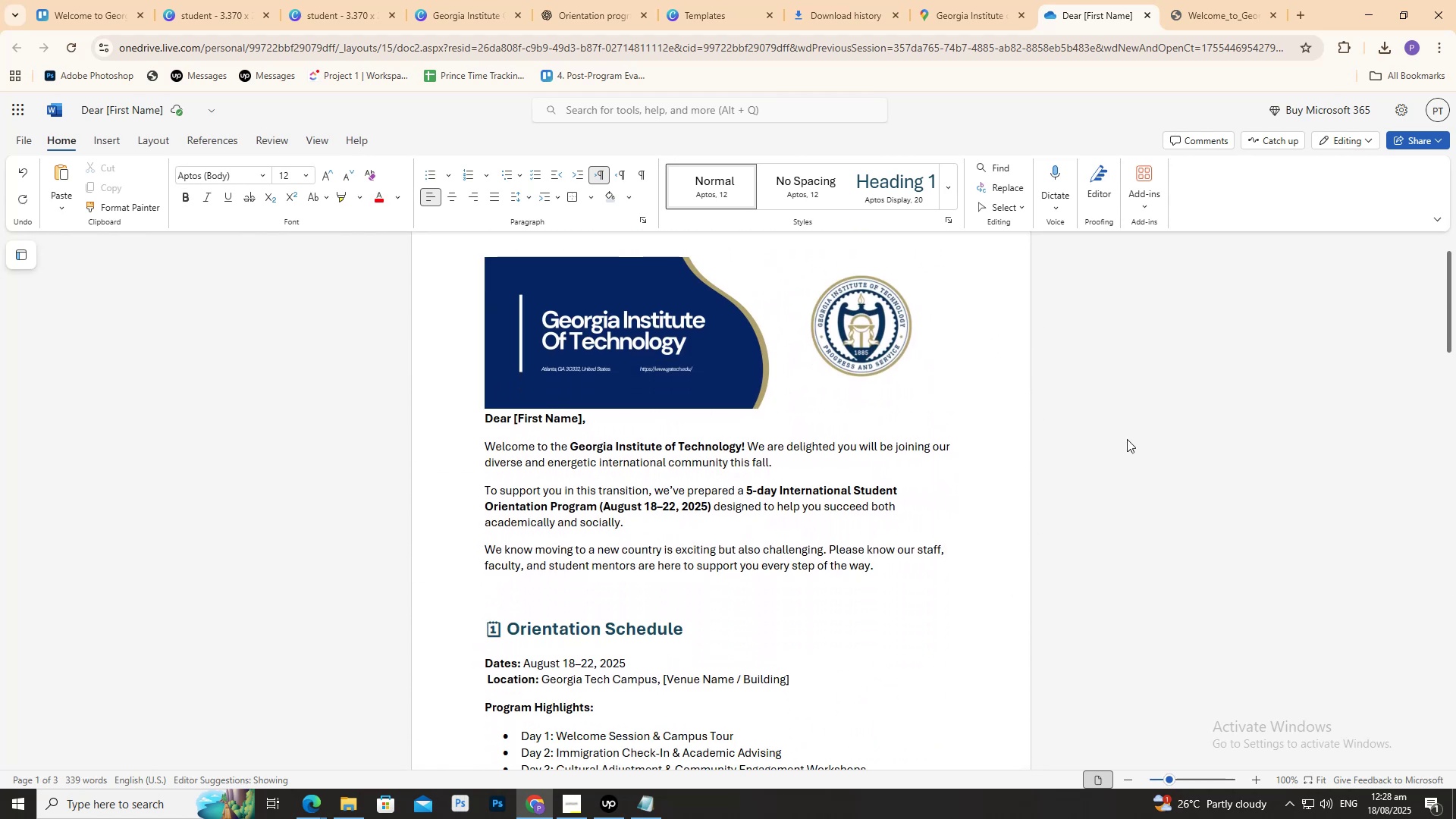 
left_click([1129, 440])
 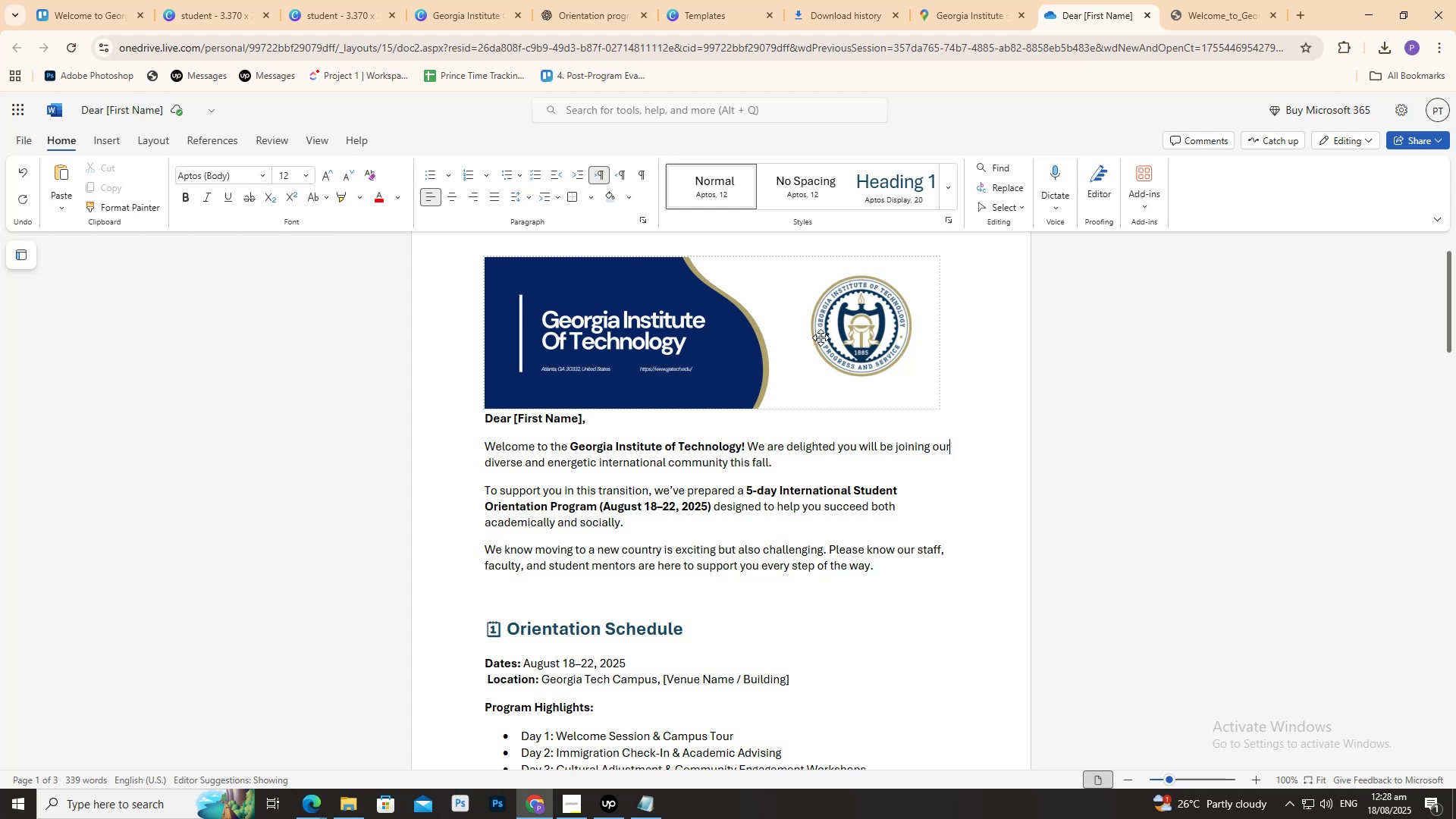 
left_click([821, 328])
 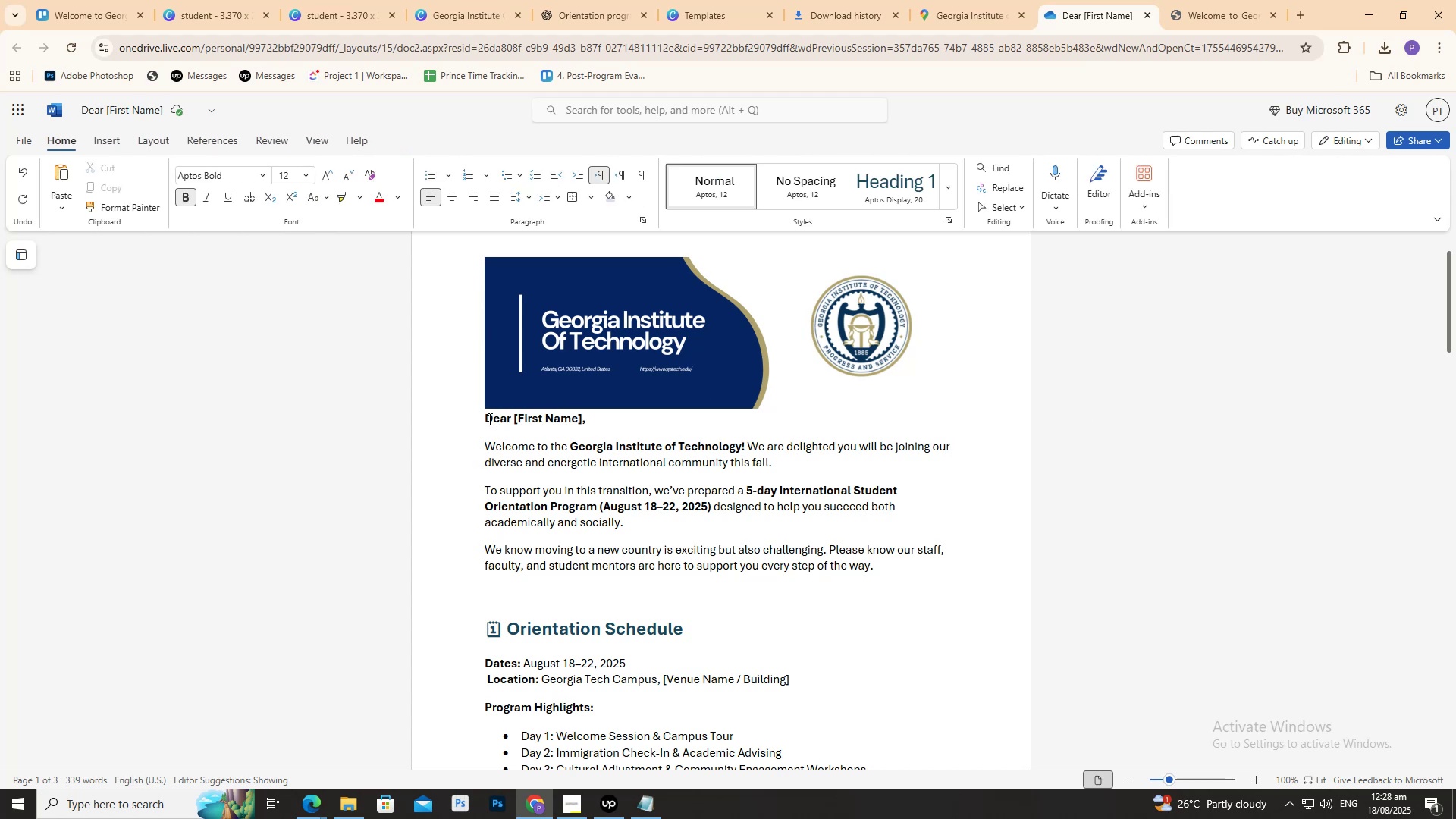 
double_click([483, 416])
 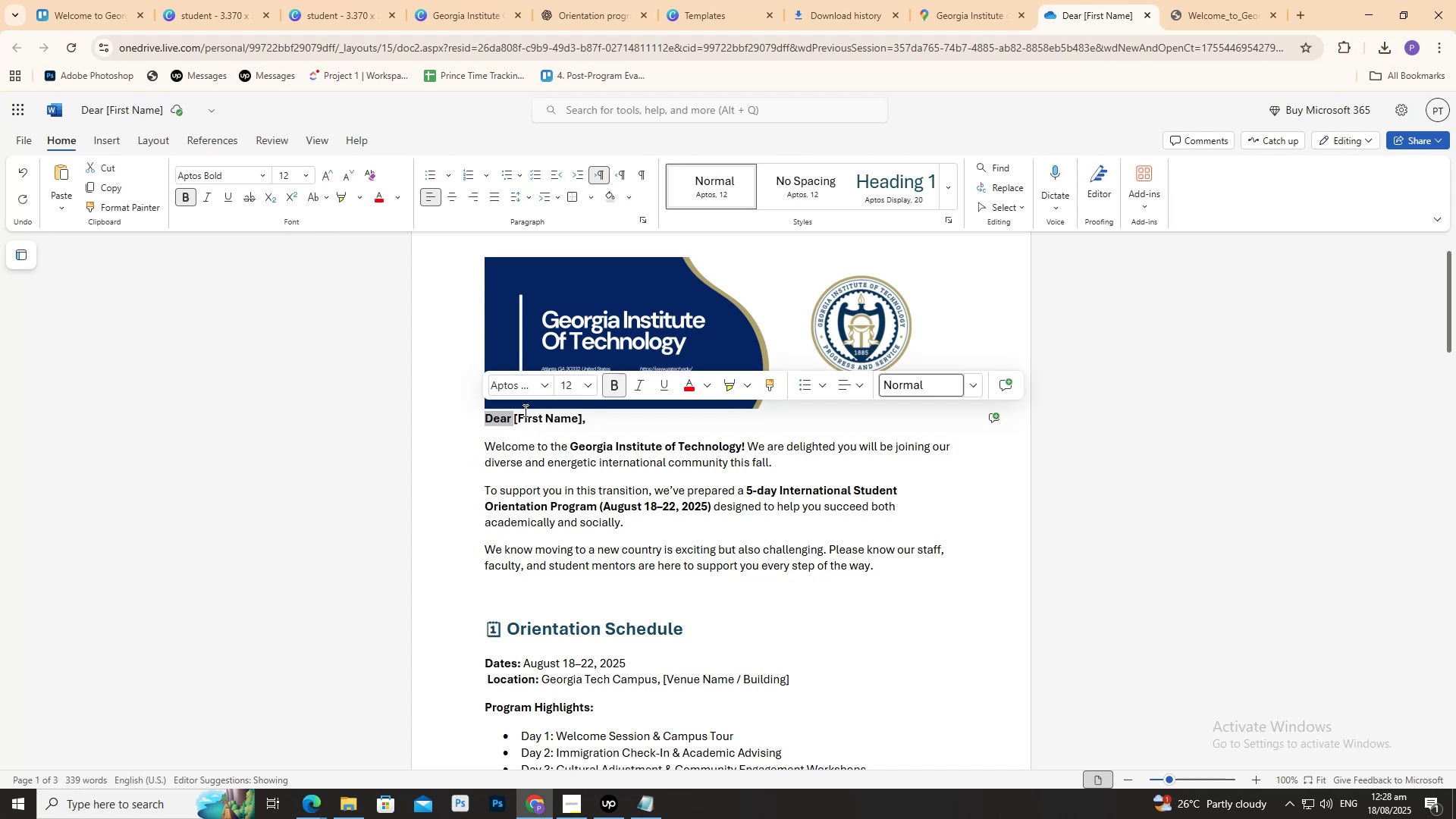 
key(ArrowDown)
 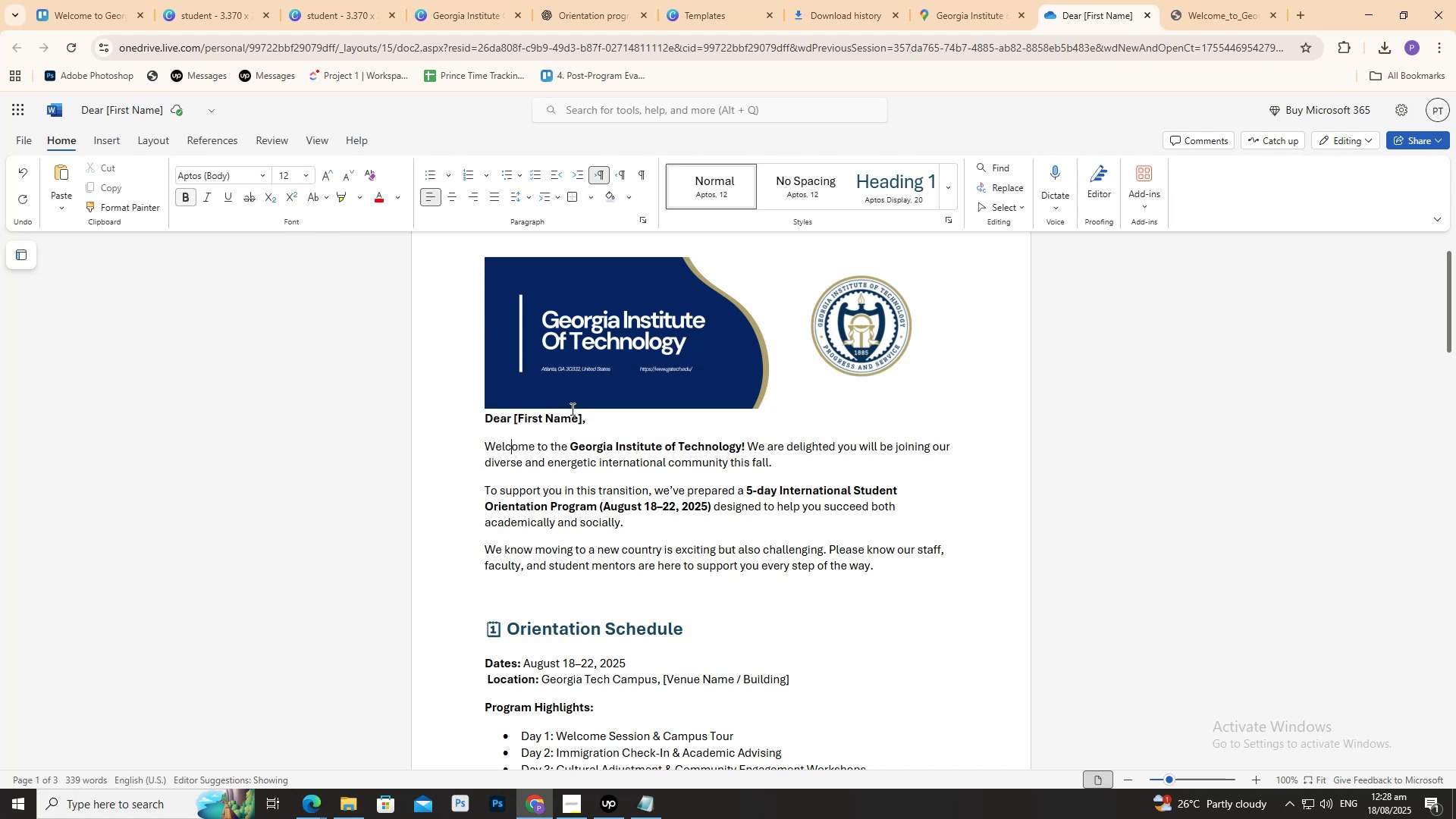 
key(ArrowUp)
 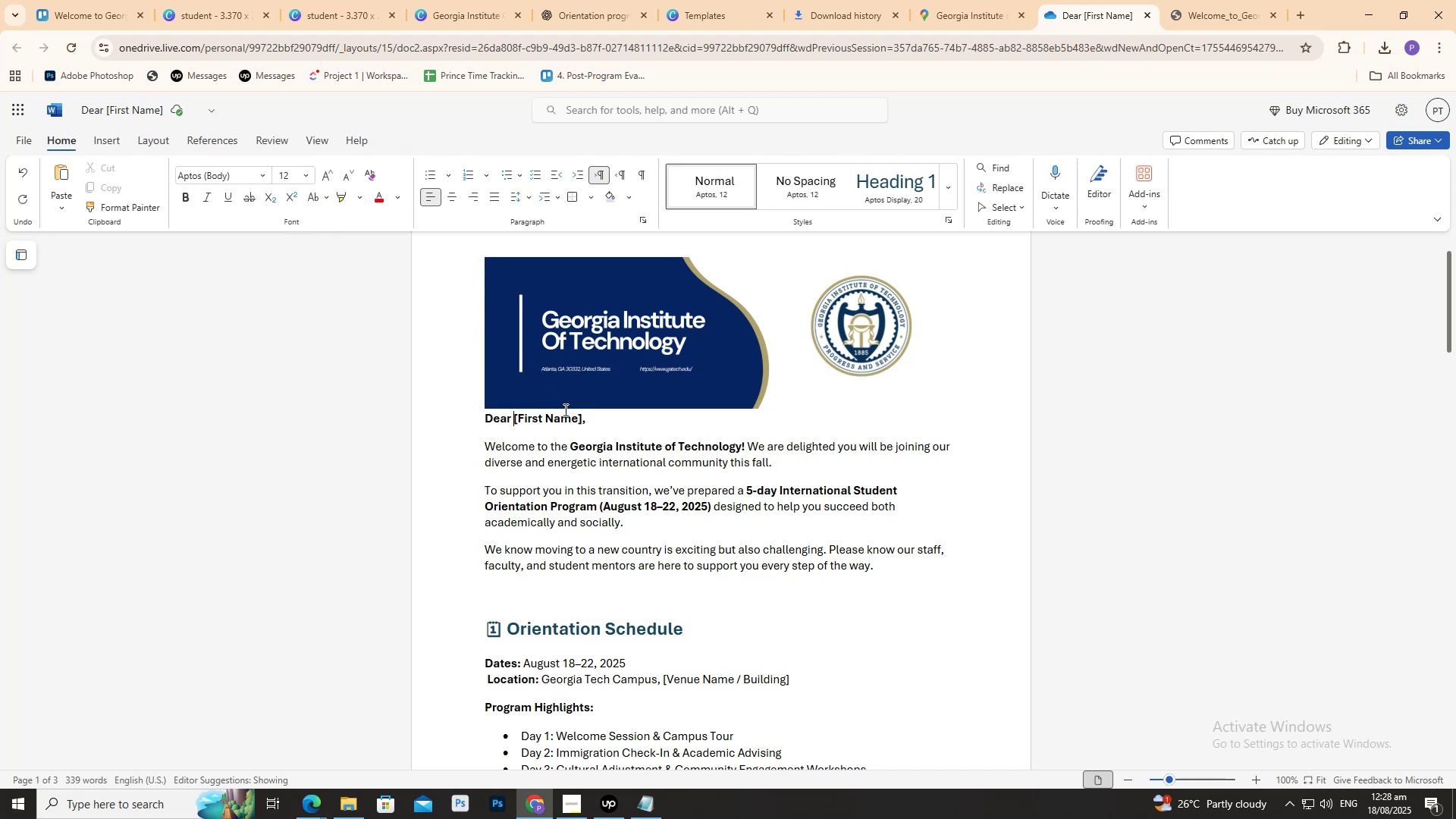 
key(ArrowLeft)
 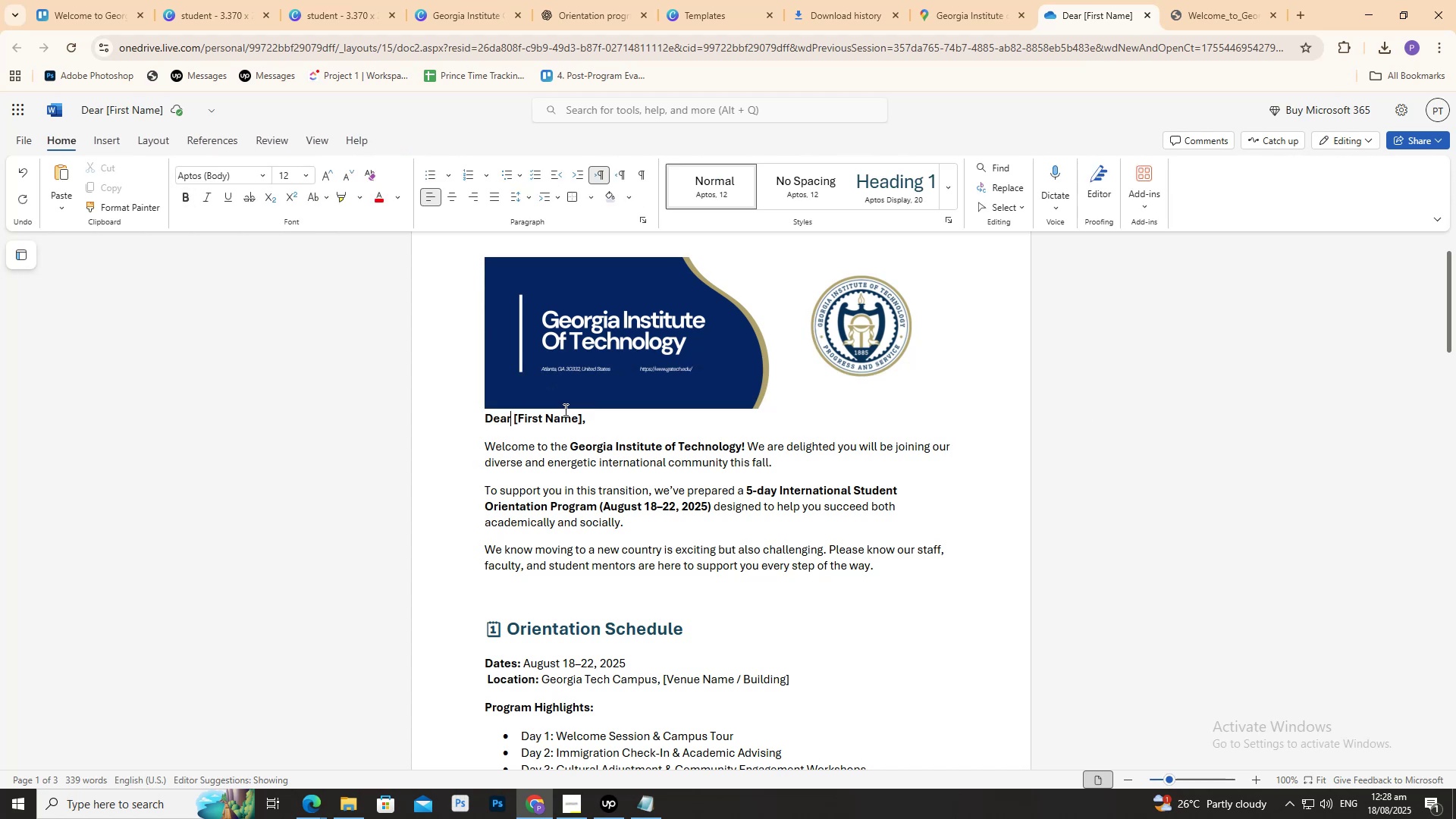 
key(ArrowLeft)
 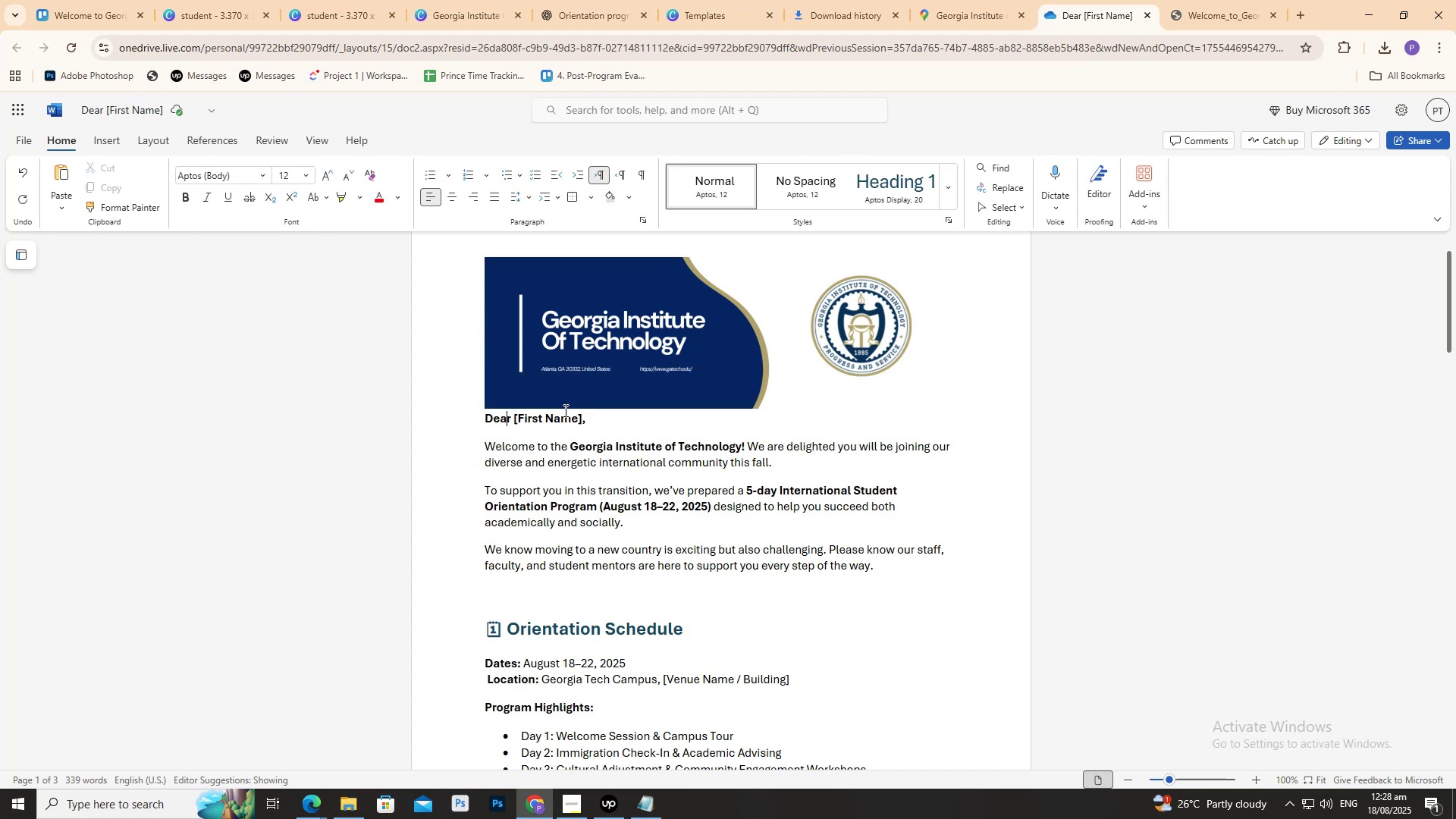 
key(ArrowLeft)
 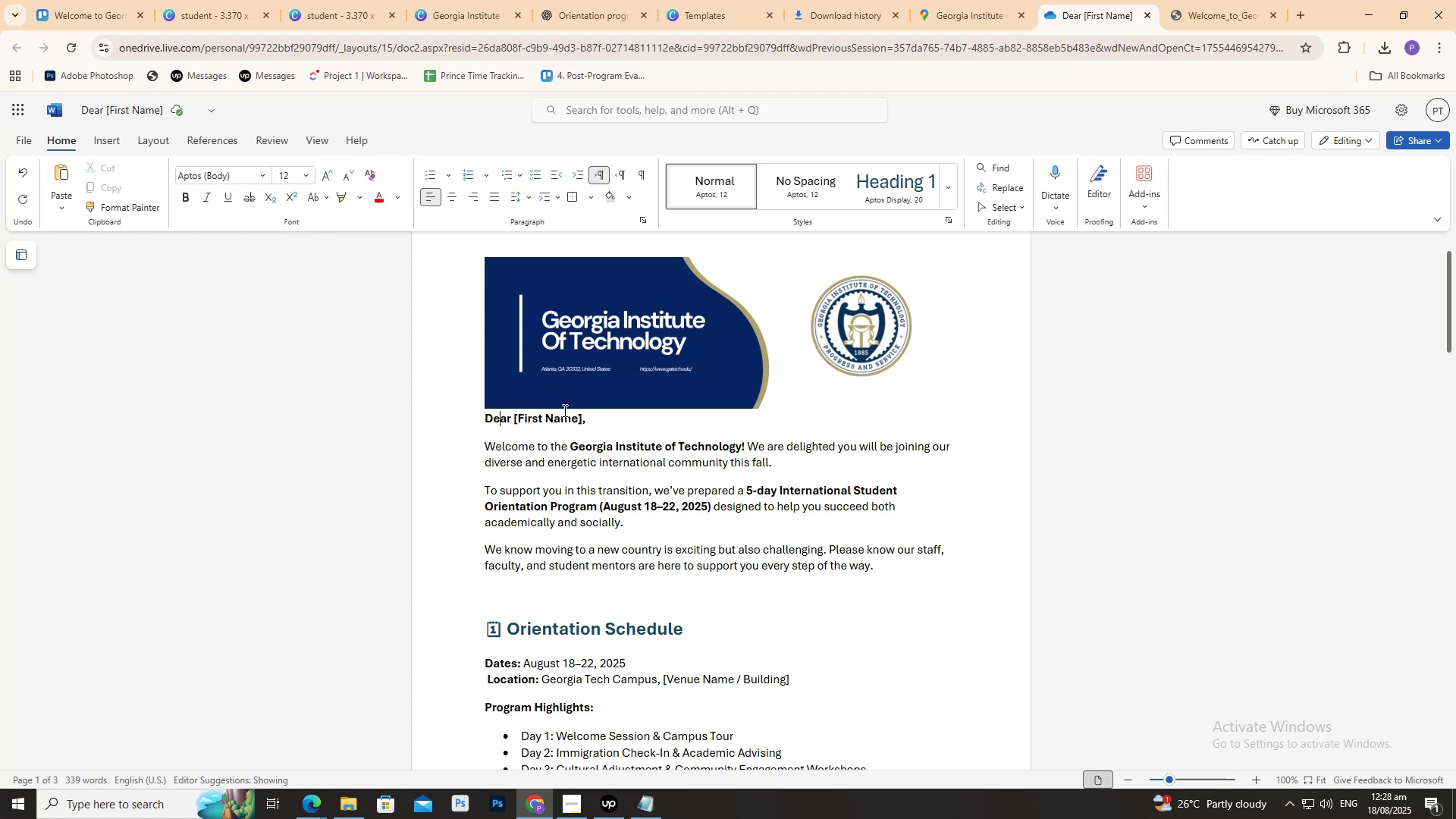 
key(ArrowLeft)
 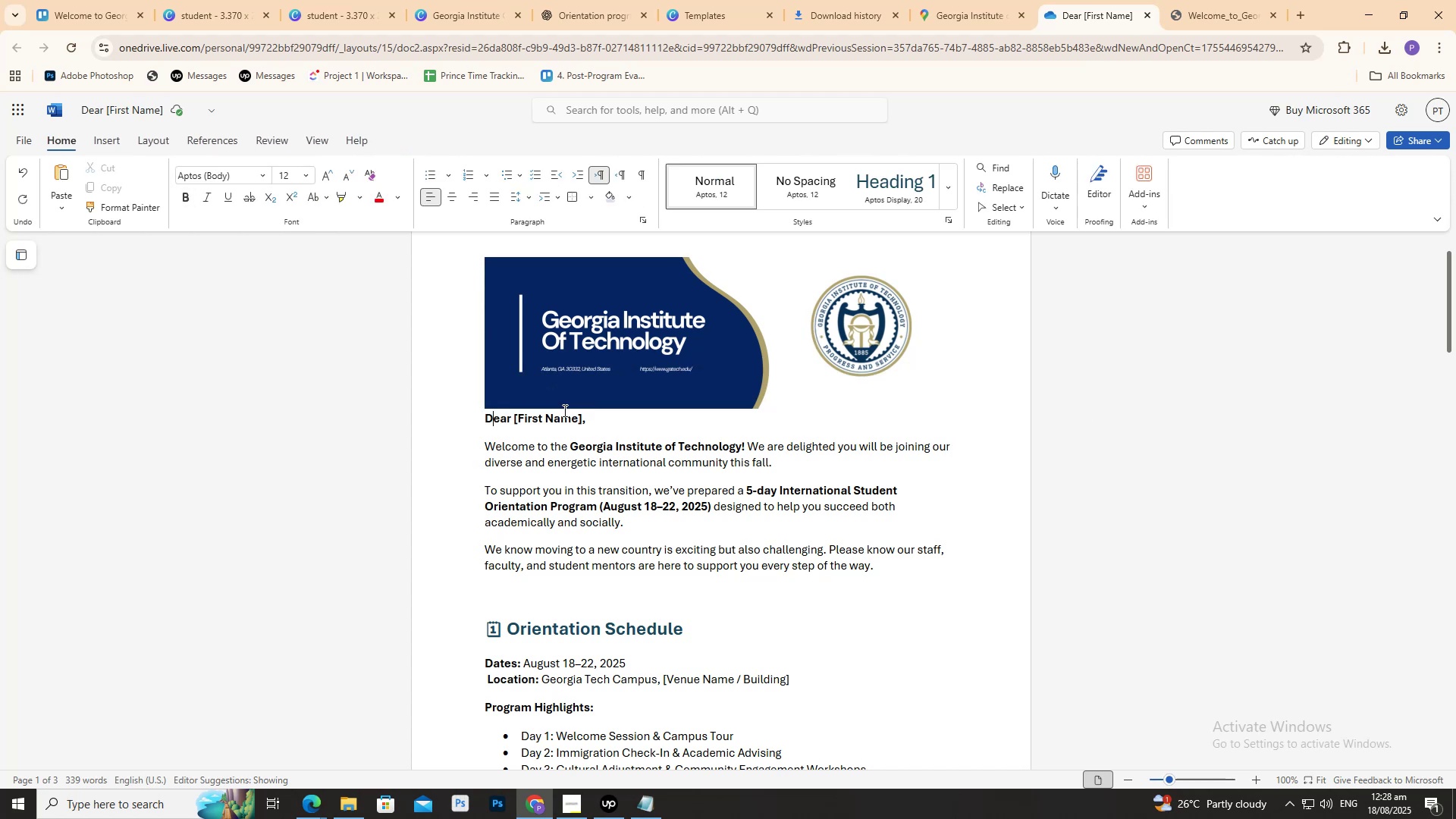 
key(ArrowLeft)
 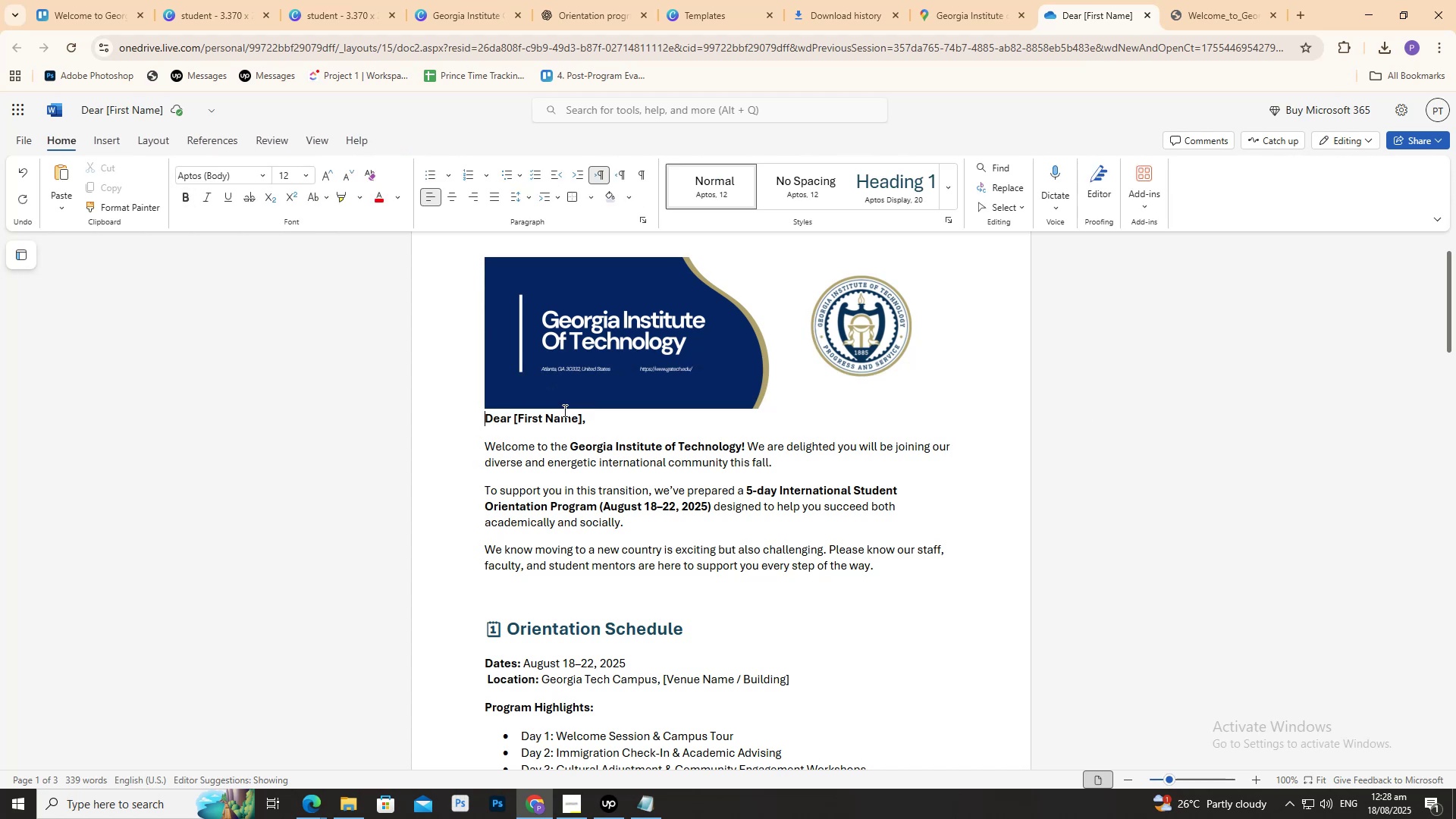 
key(Shift+Enter)
 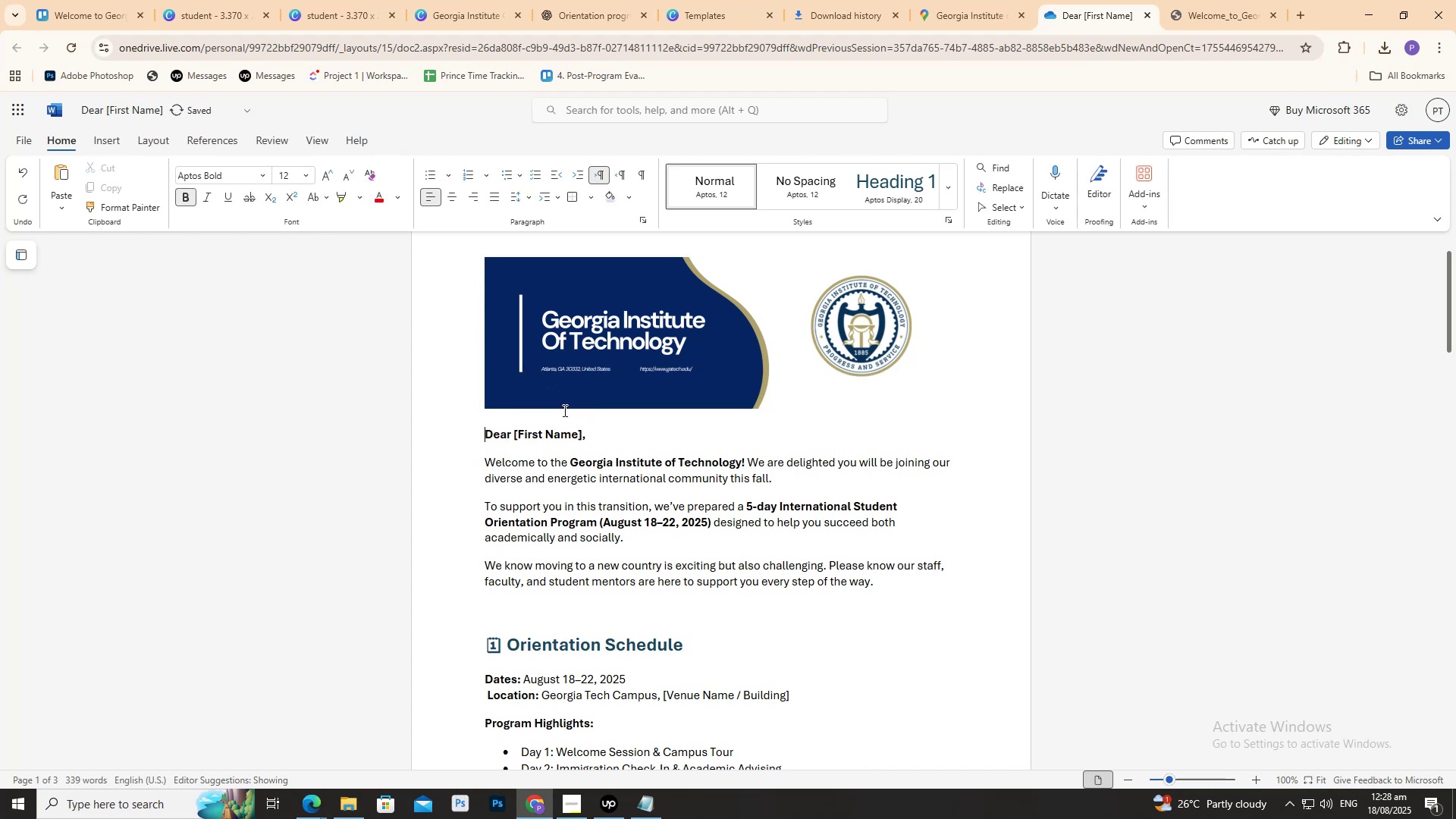 
key(Shift+Enter)
 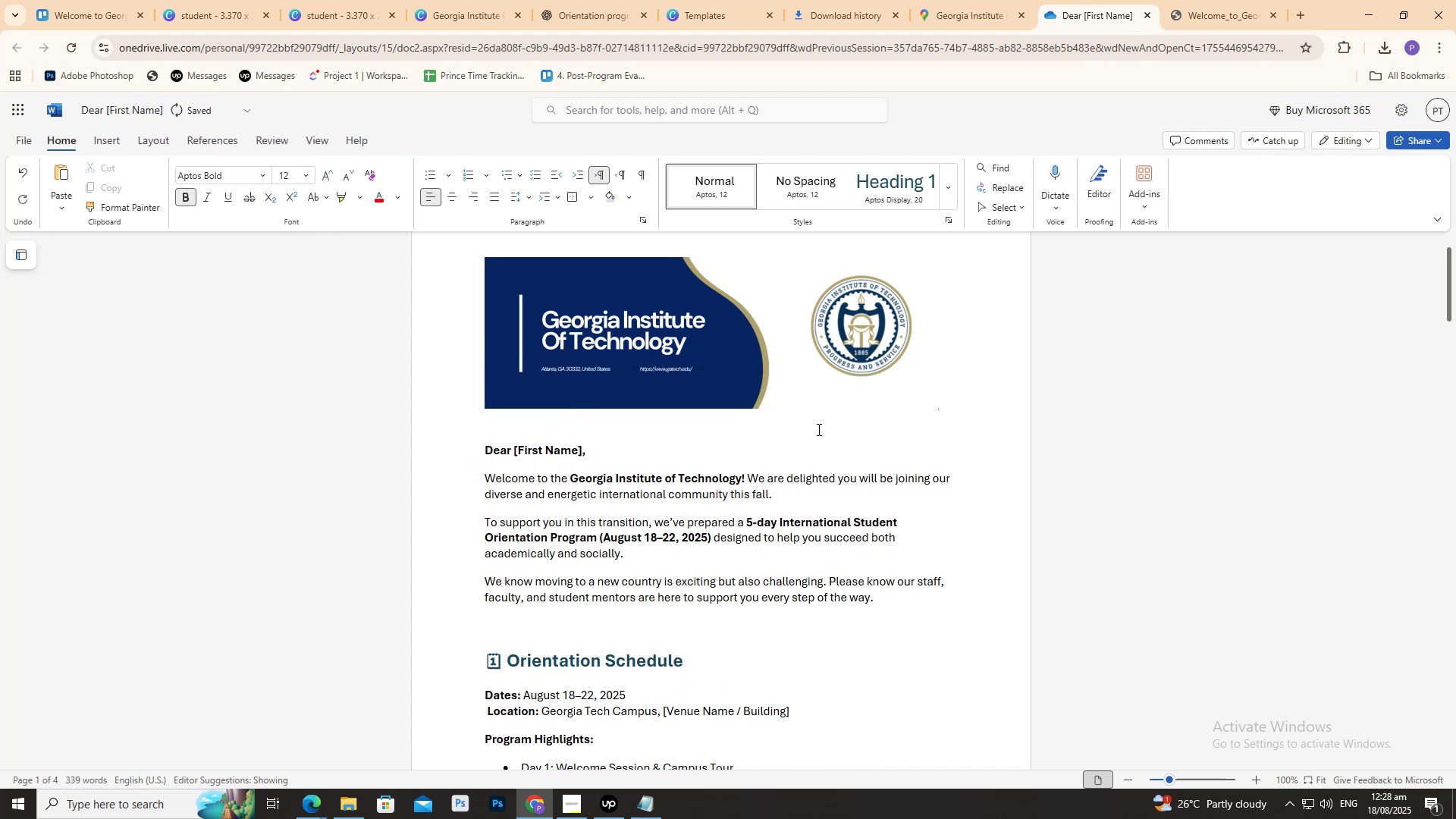 
left_click([774, 356])
 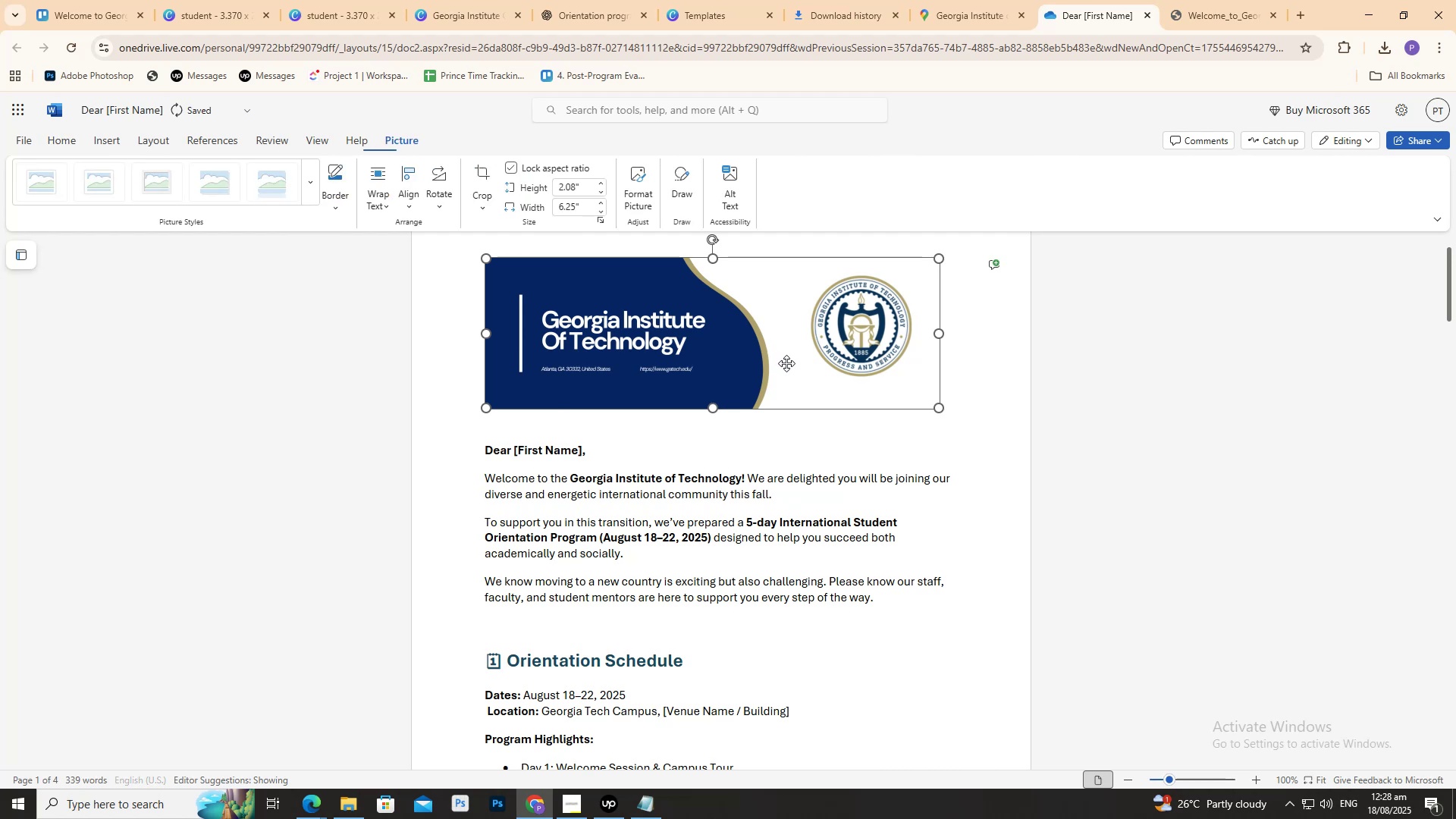 
scroll: coordinate [797, 369], scroll_direction: up, amount: 2.0
 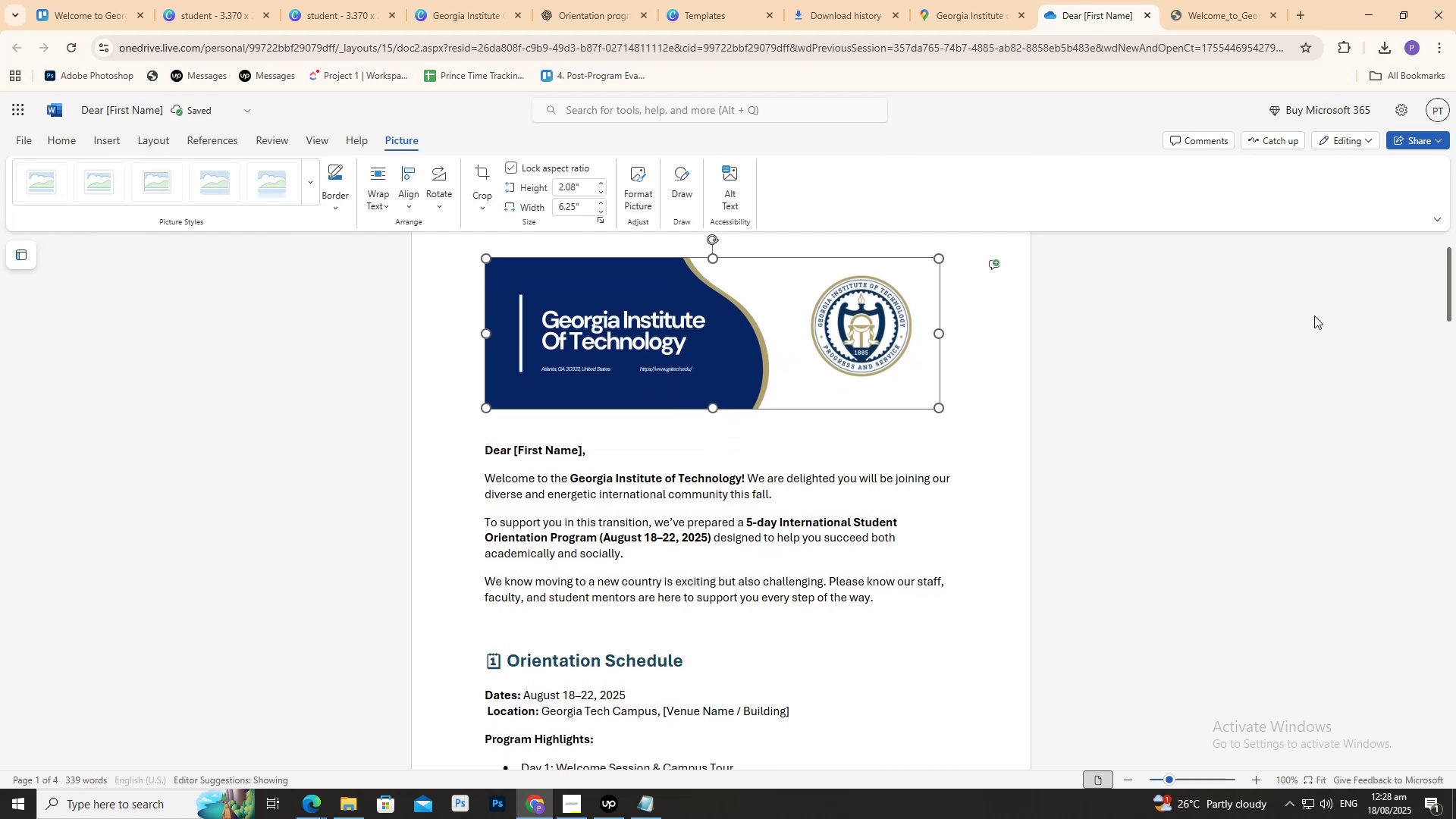 
left_click([1315, 314])
 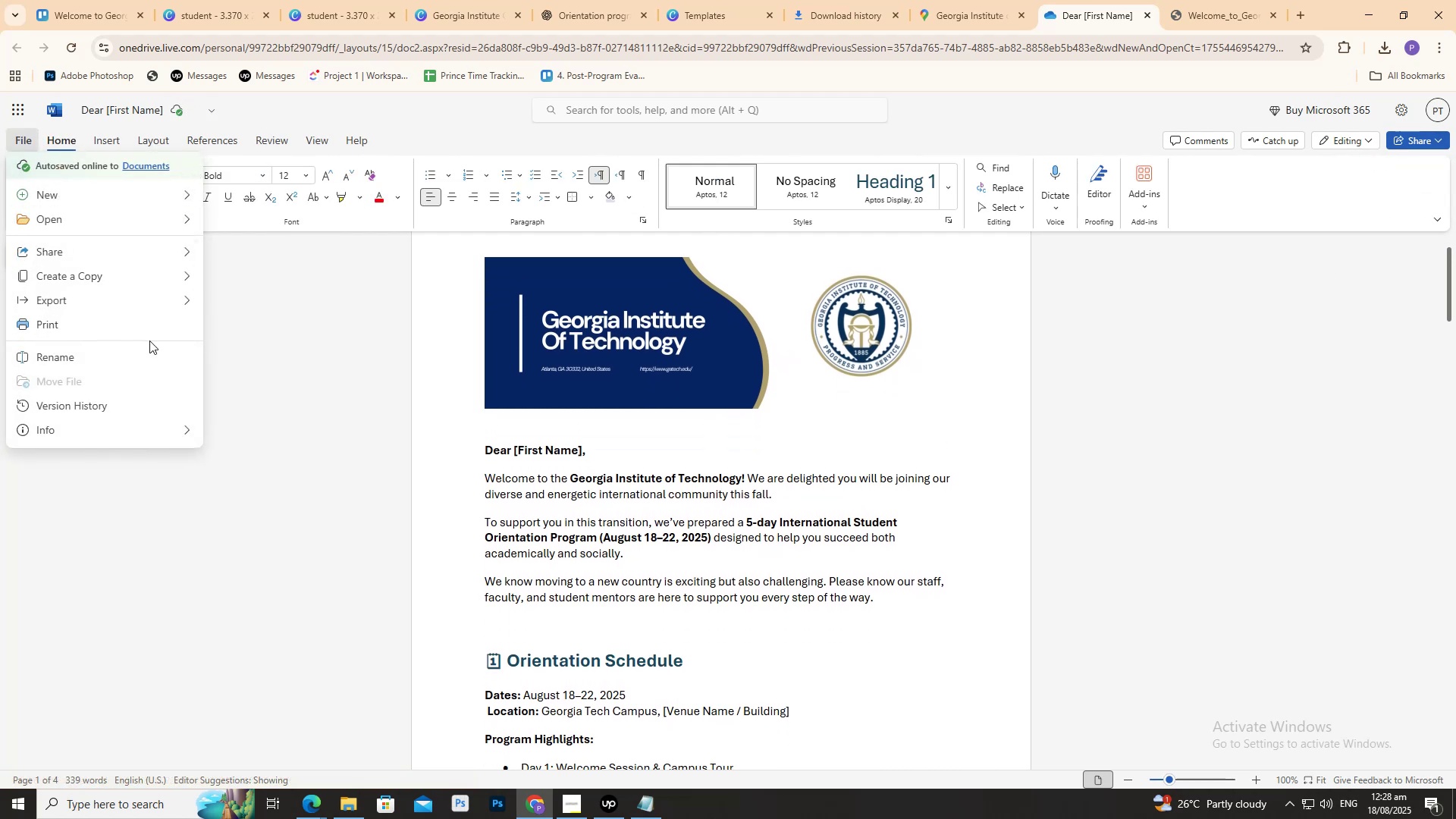 
wait(6.03)
 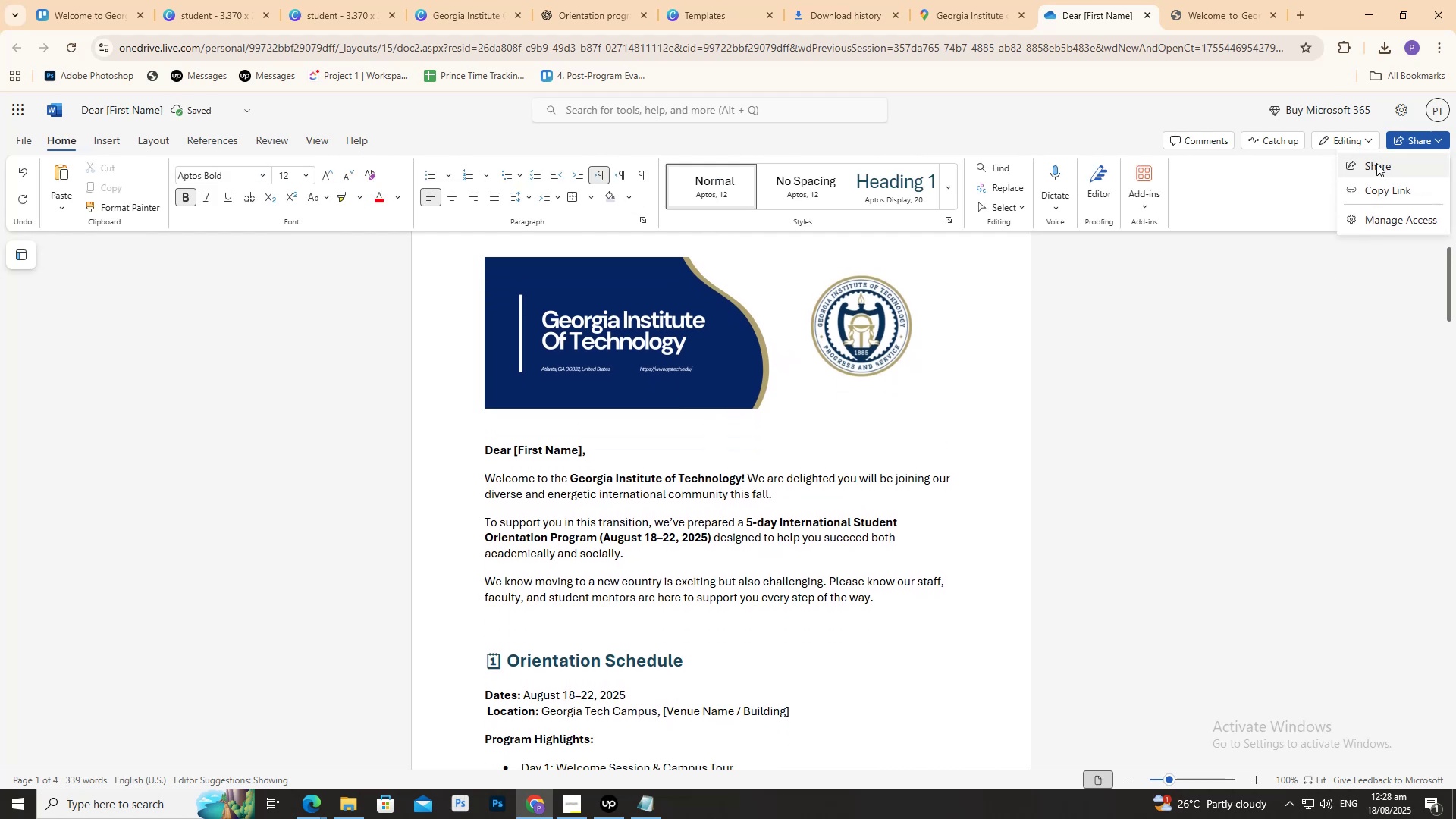 
mouse_move([152, 255])
 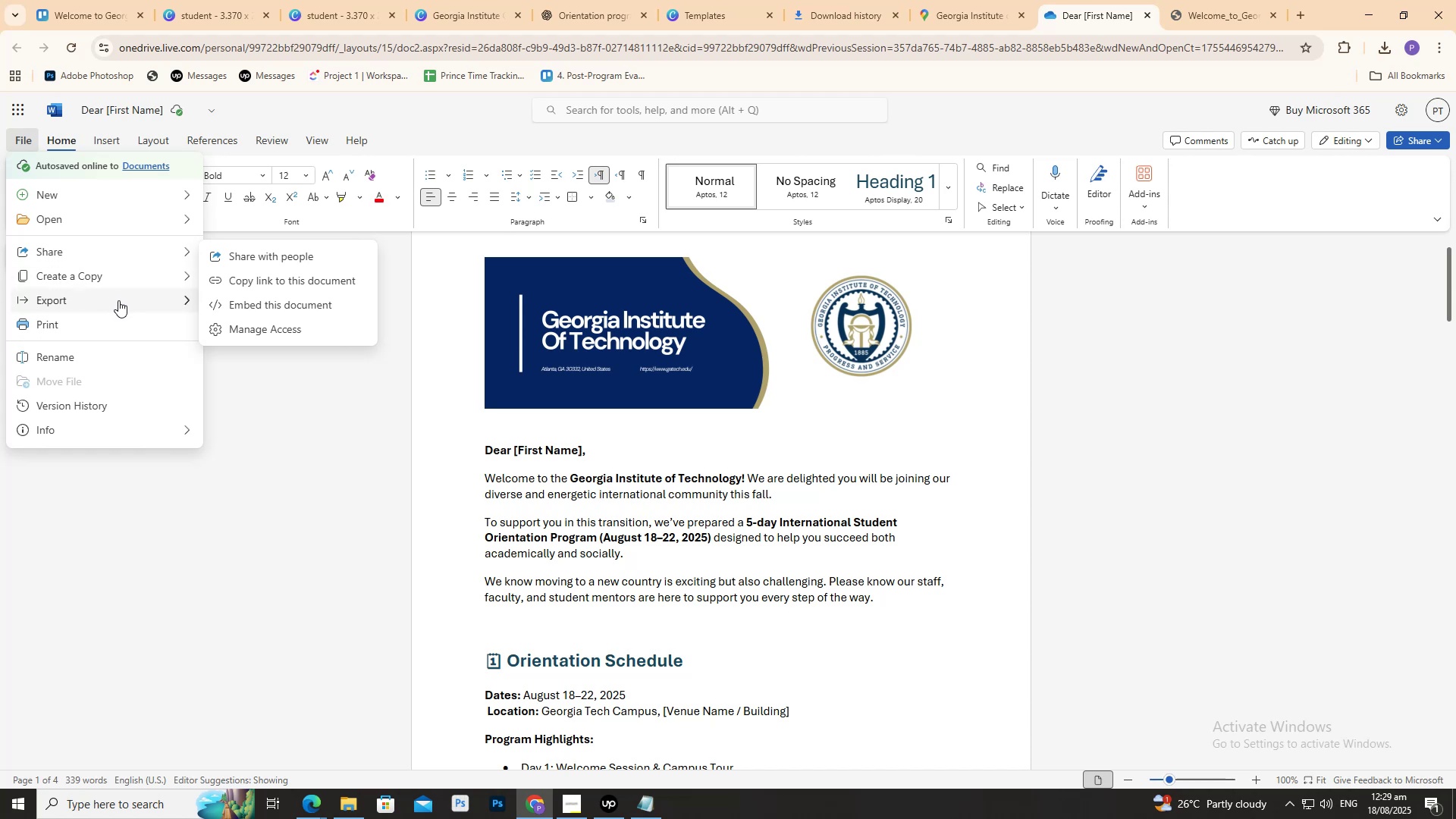 
left_click([210, 309])
 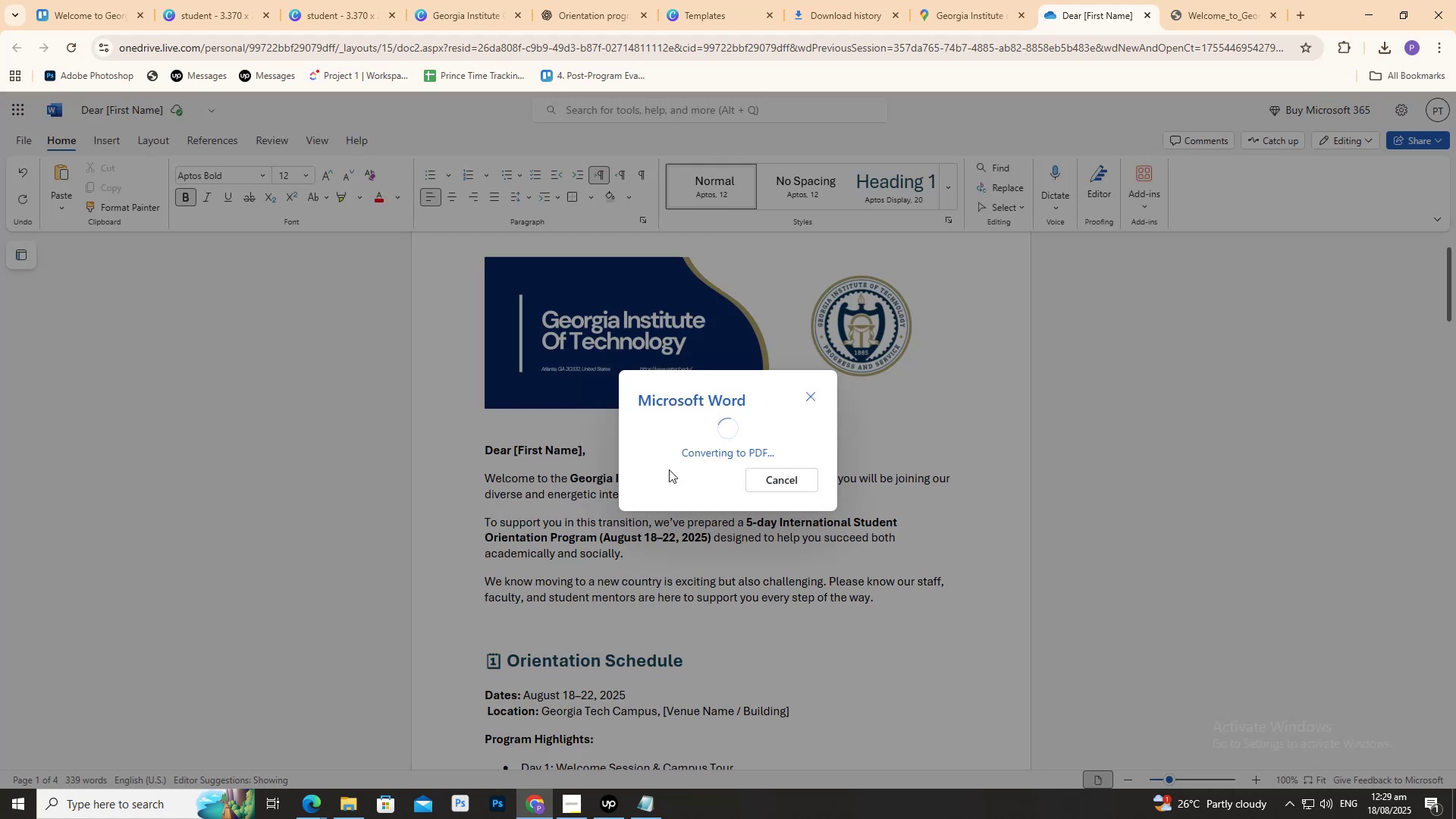 
wait(8.53)
 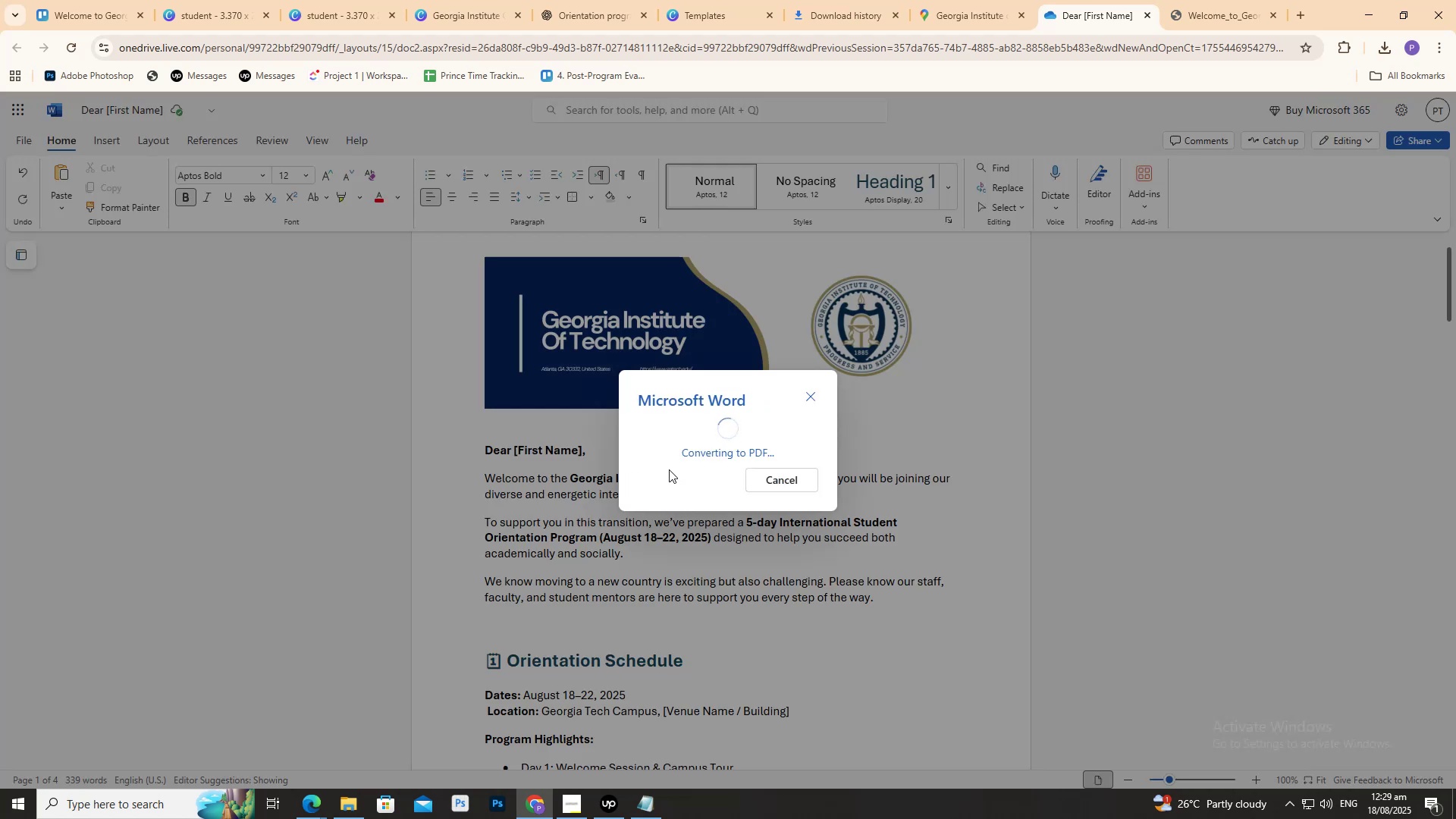 
left_click([1345, 85])
 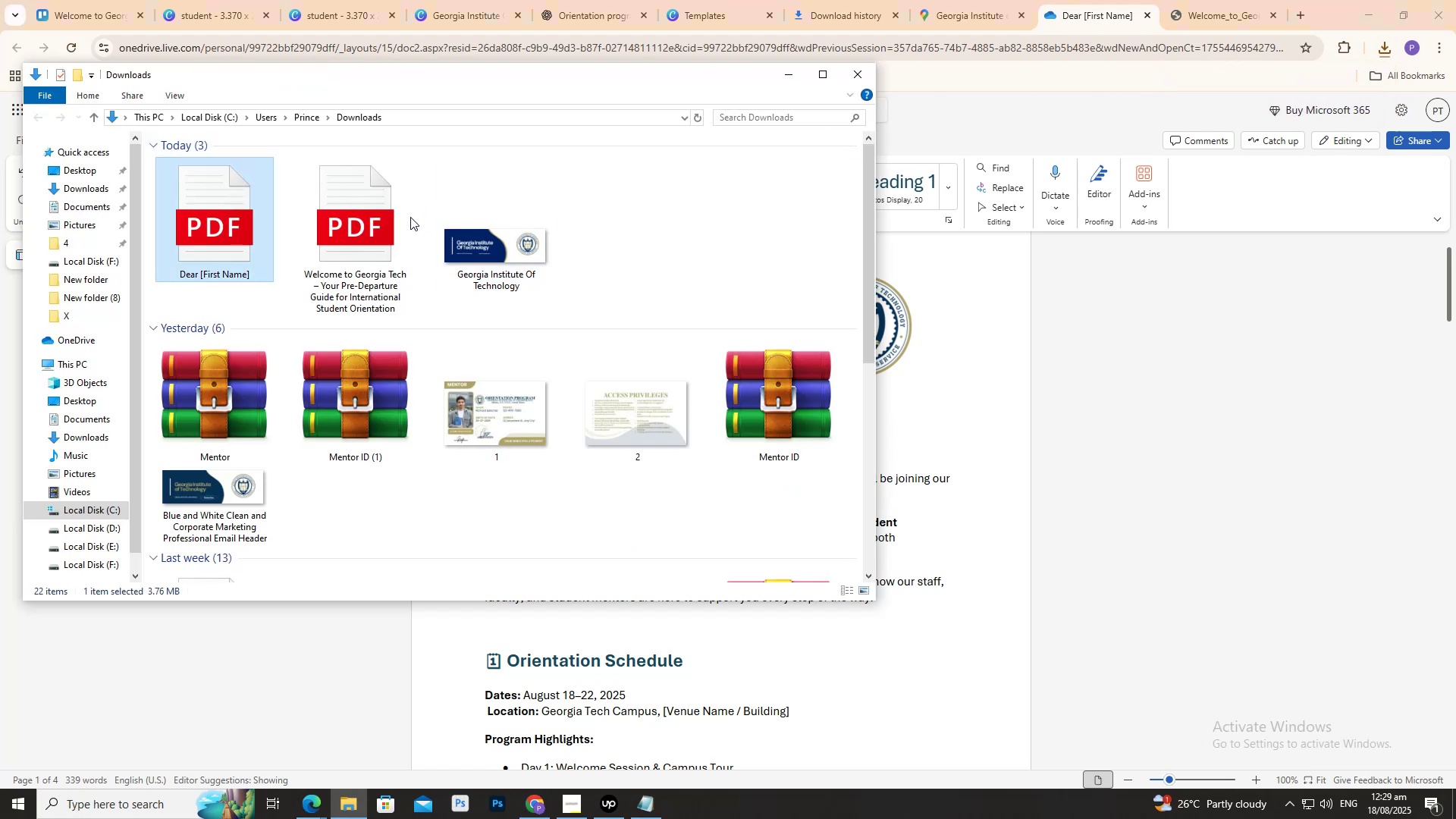 
right_click([386, 222])
 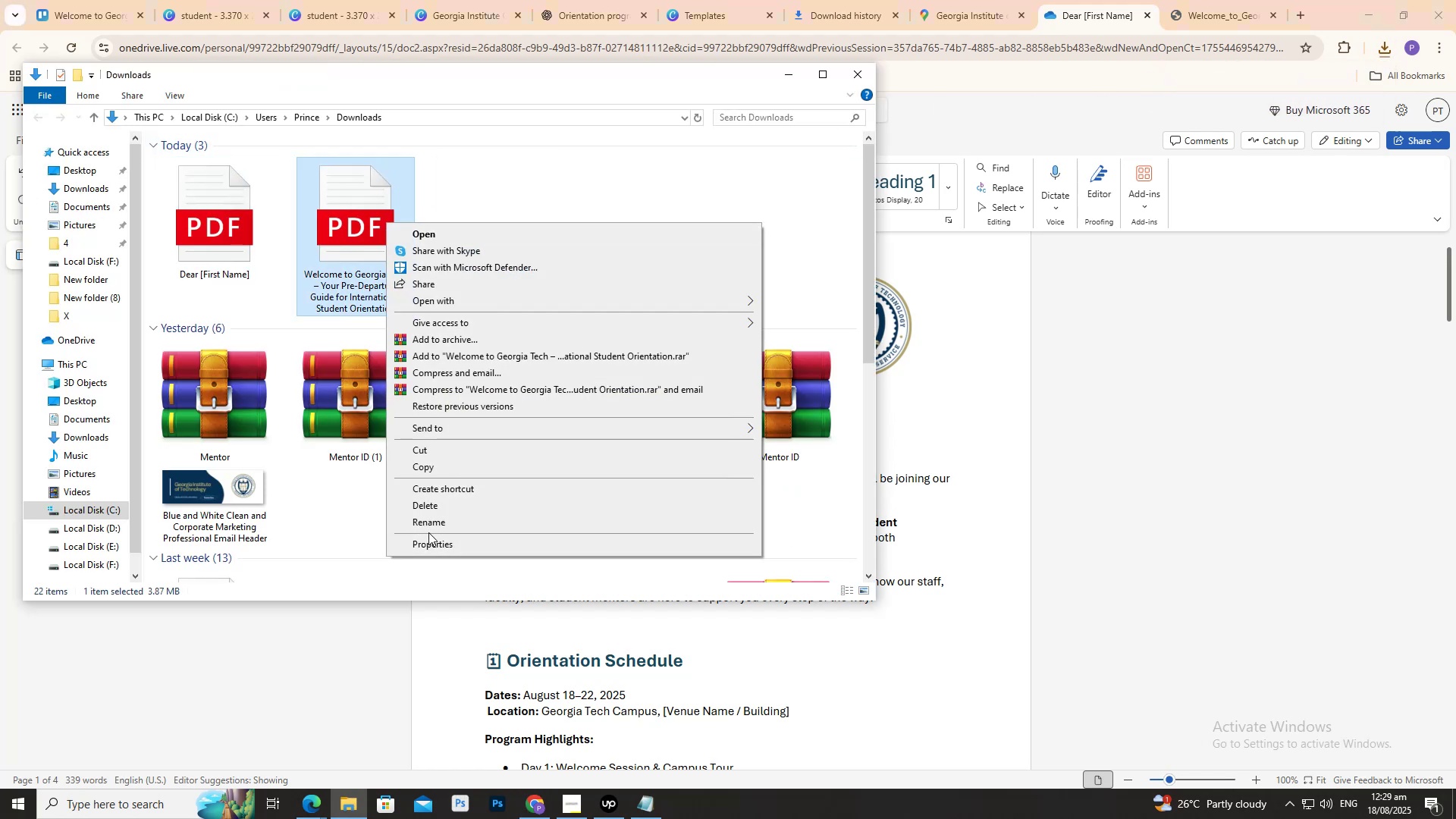 
left_click([424, 520])
 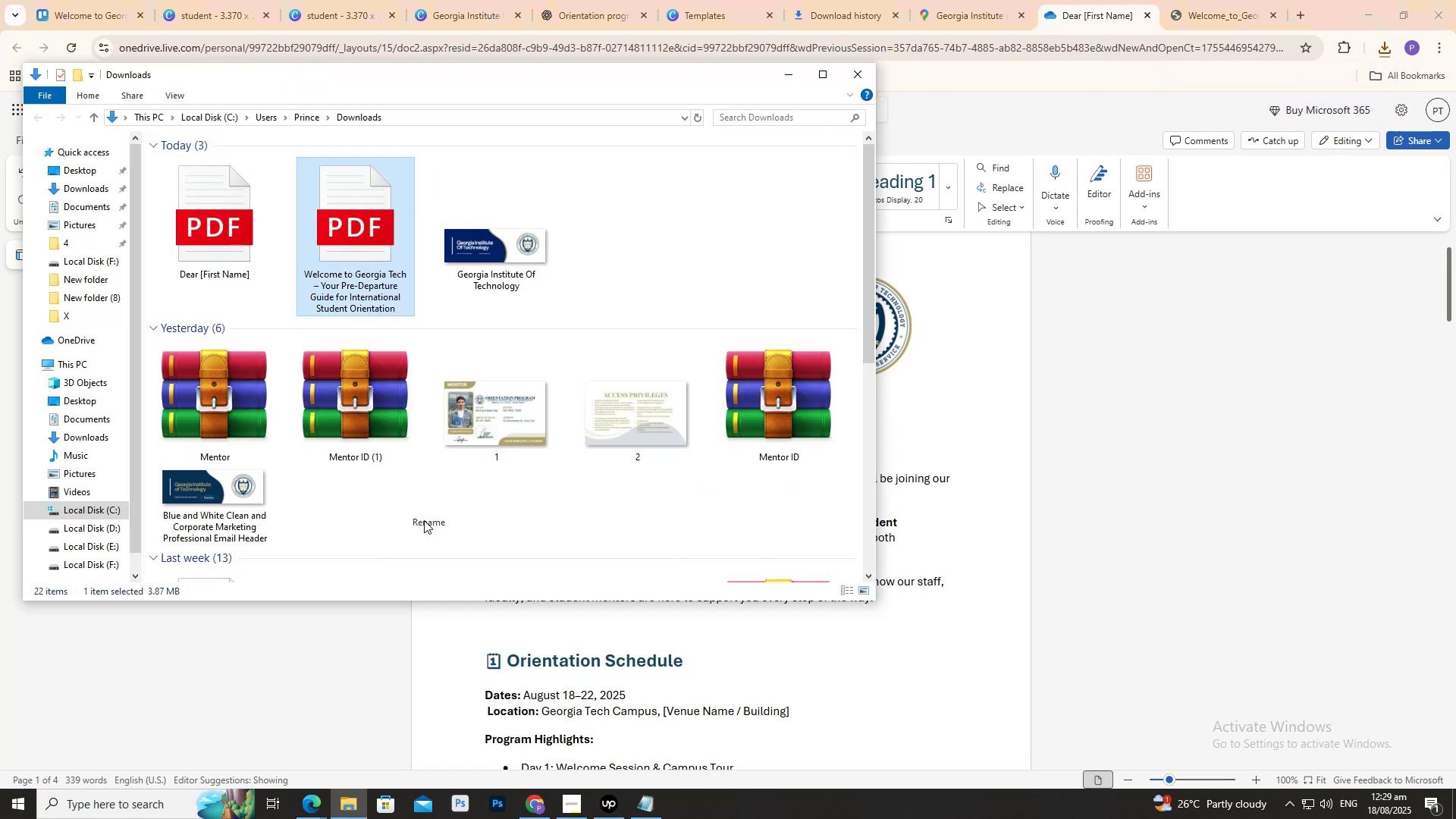 
key(Control+C)
 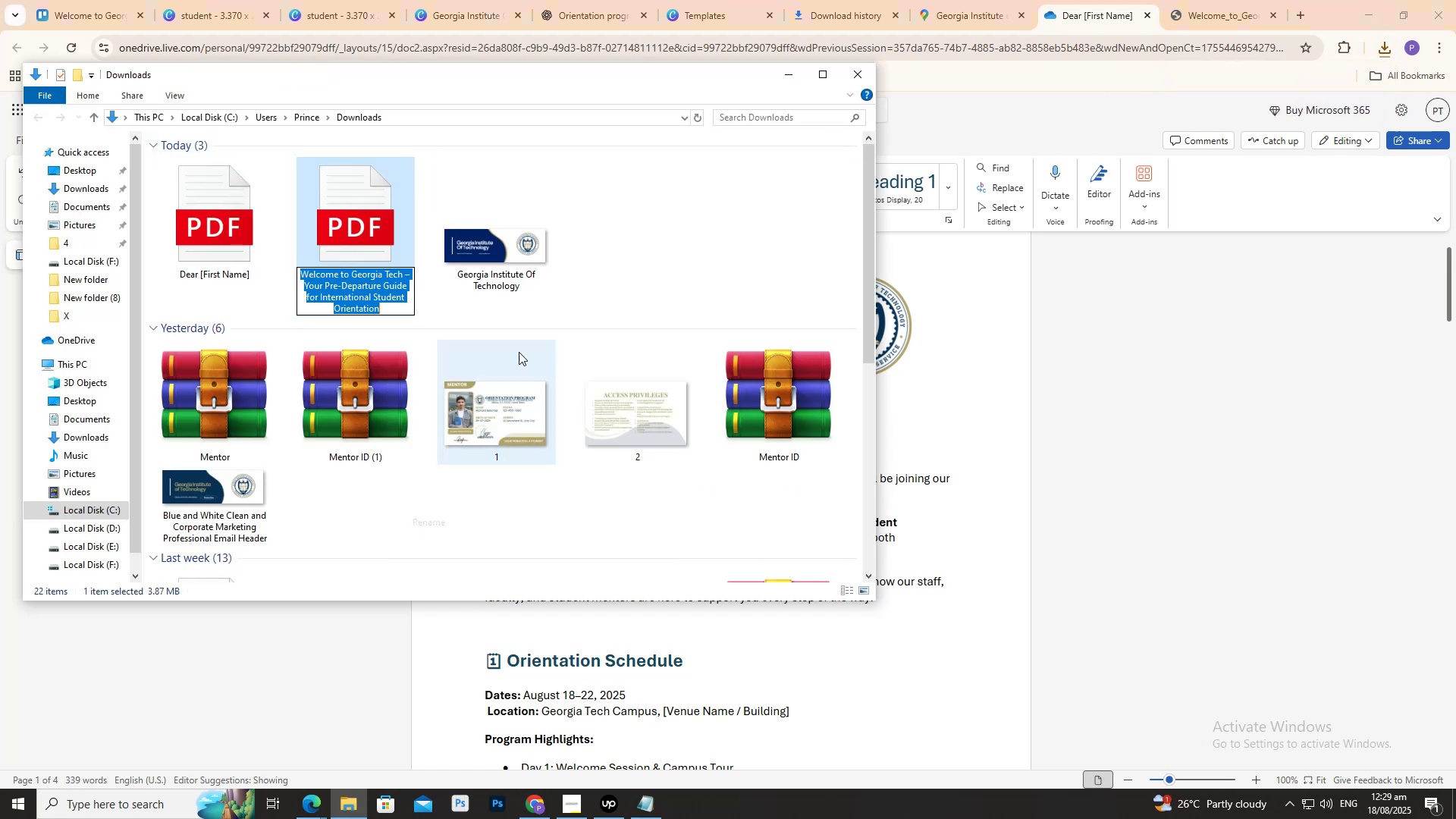 
key(Control+C)
 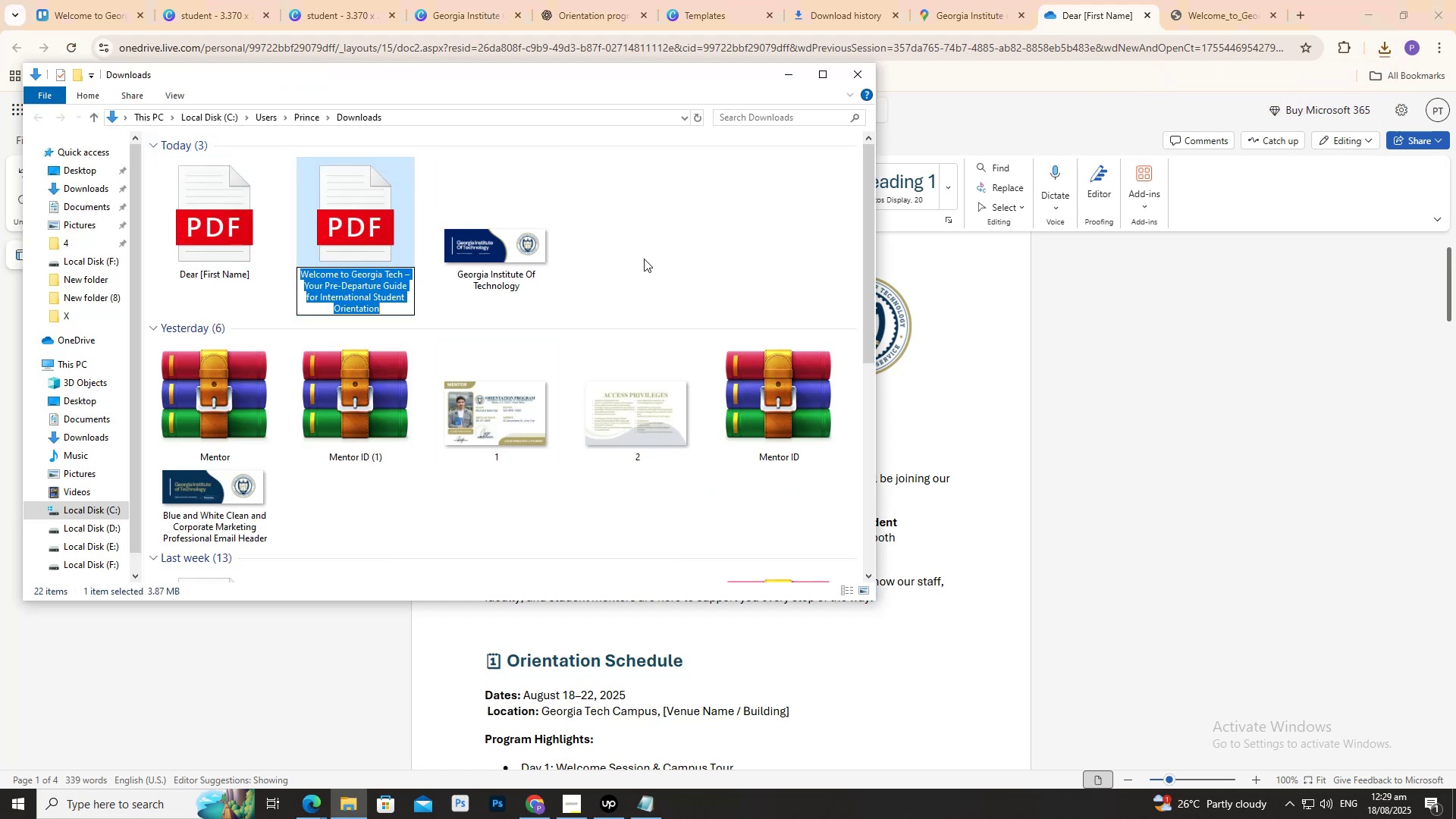 
left_click_drag(start_coordinate=[644, 259], to_coordinate=[640, 259])
 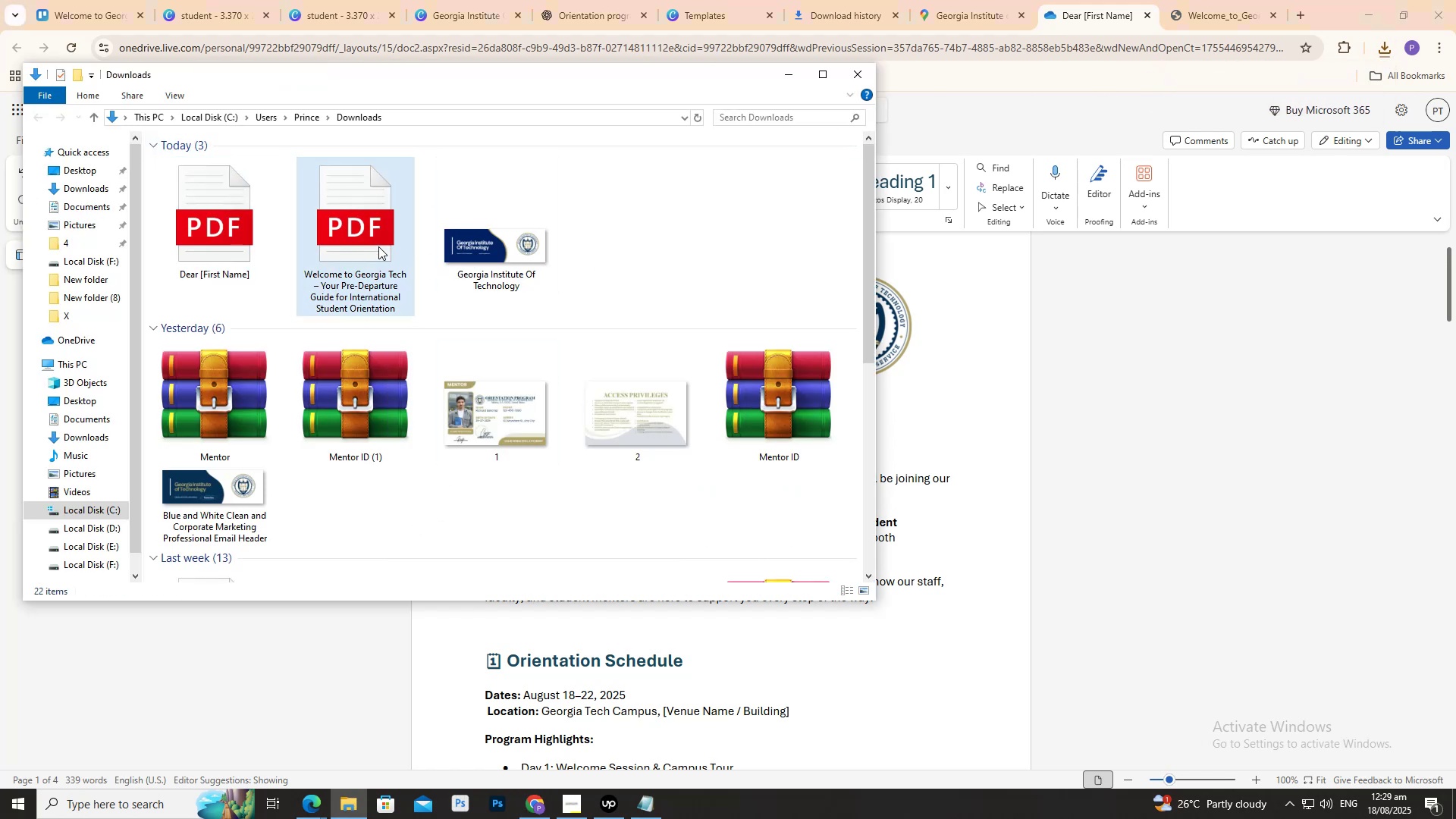 
key(Shift+ShiftRight)
 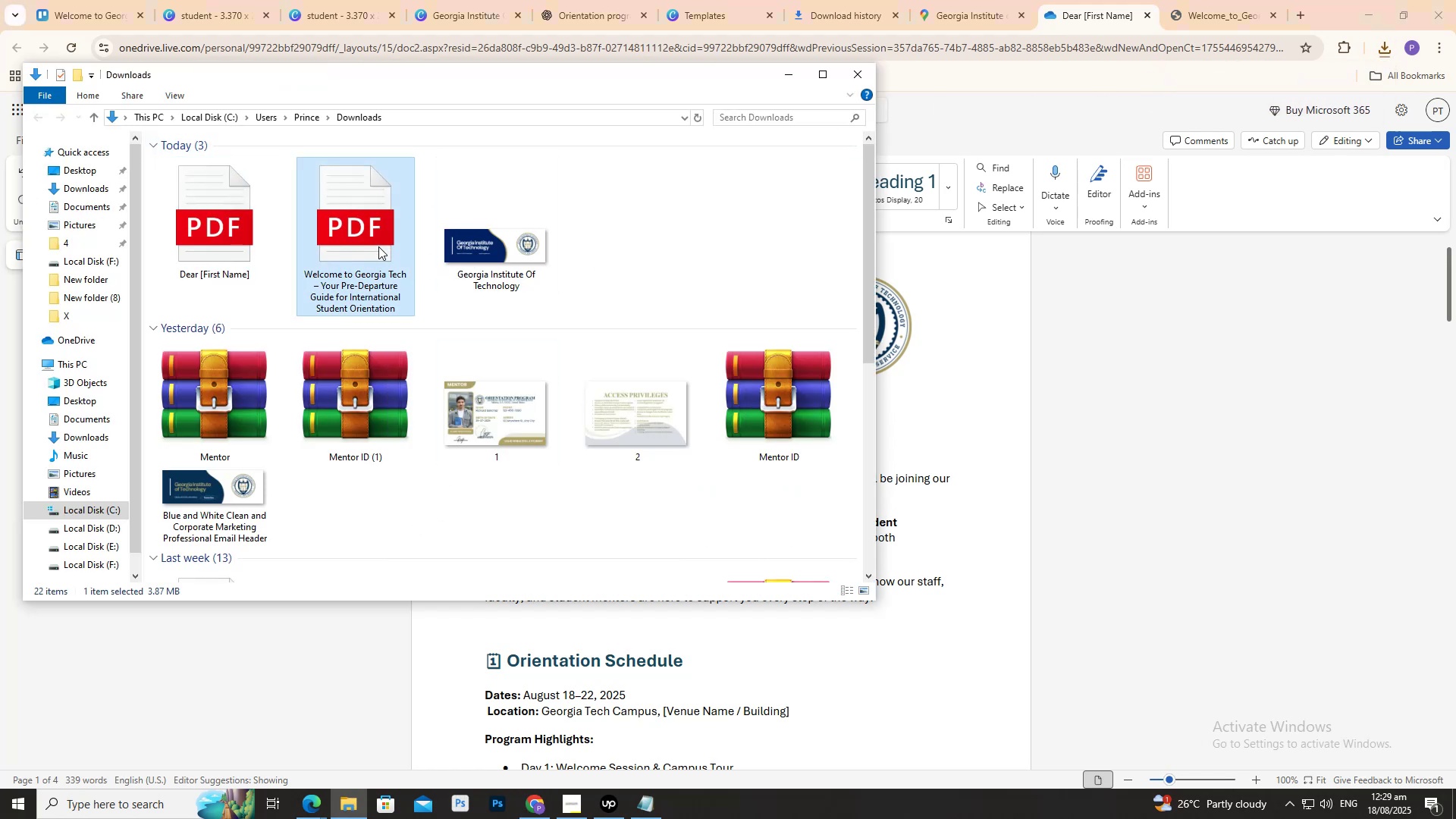 
key(Shift+Delete)
 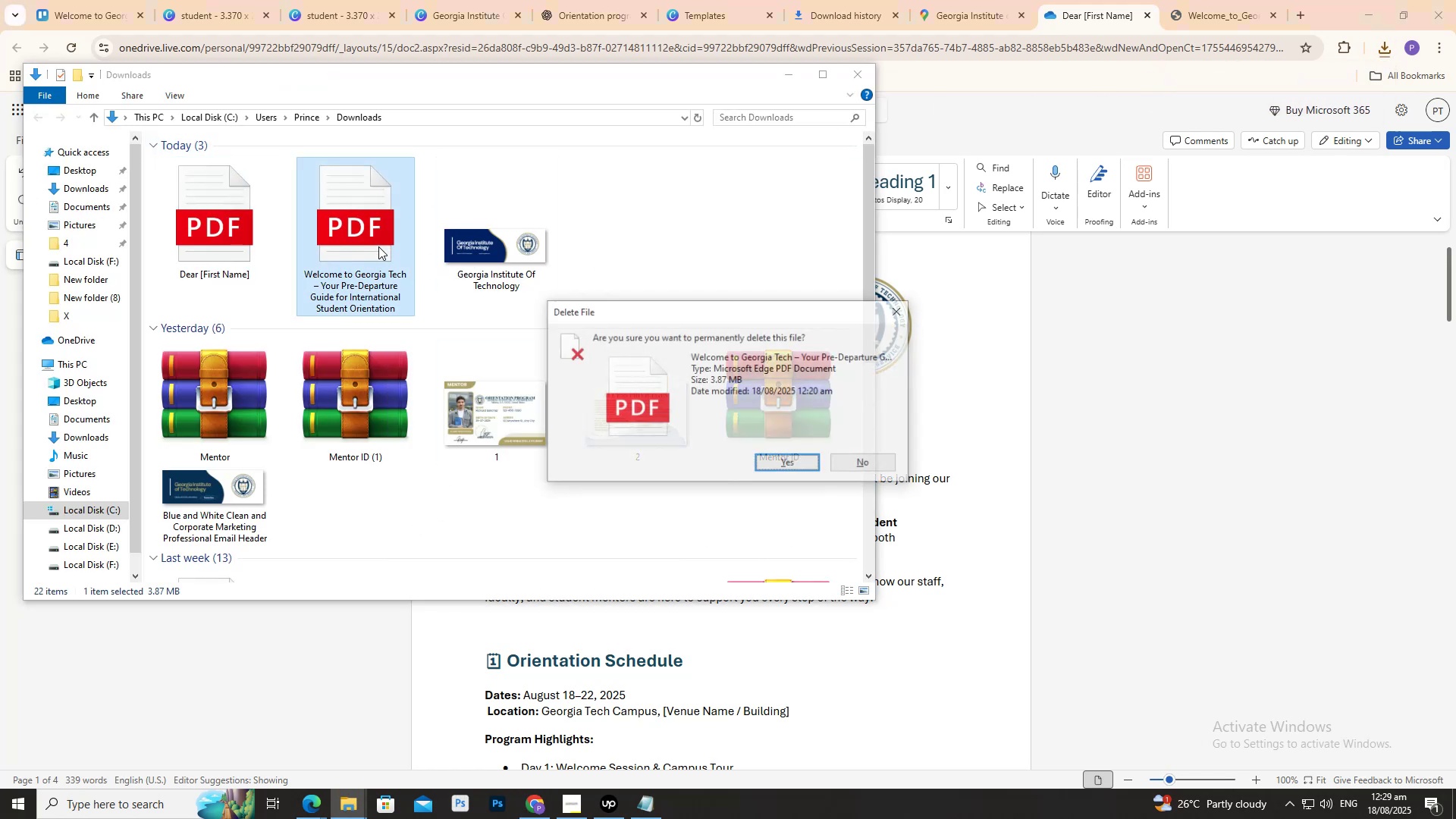 
key(Enter)
 